 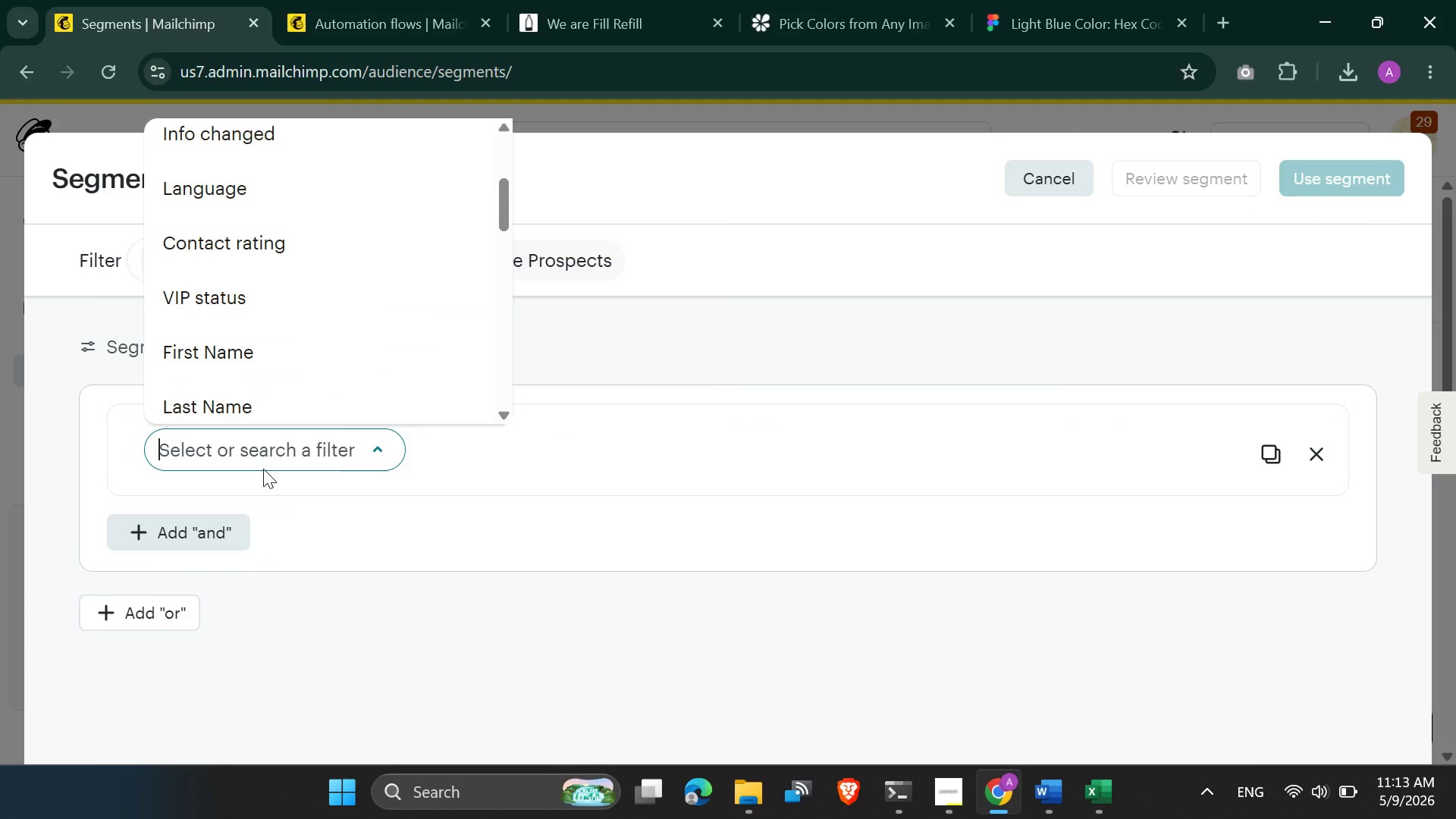 
scroll: coordinate [248, 357], scroll_direction: up, amount: 3.0
 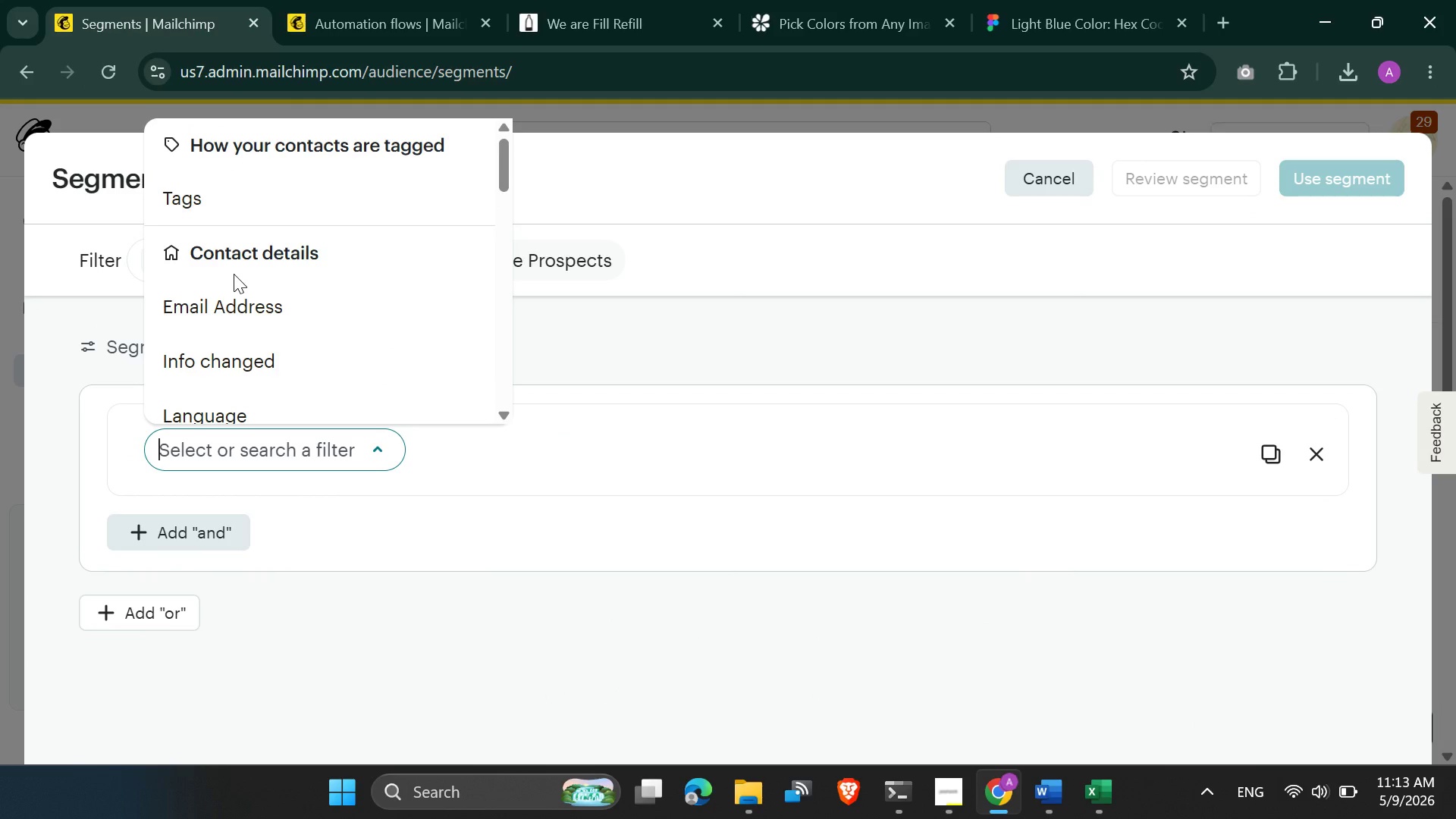 
scroll: coordinate [222, 315], scroll_direction: down, amount: 3.0
 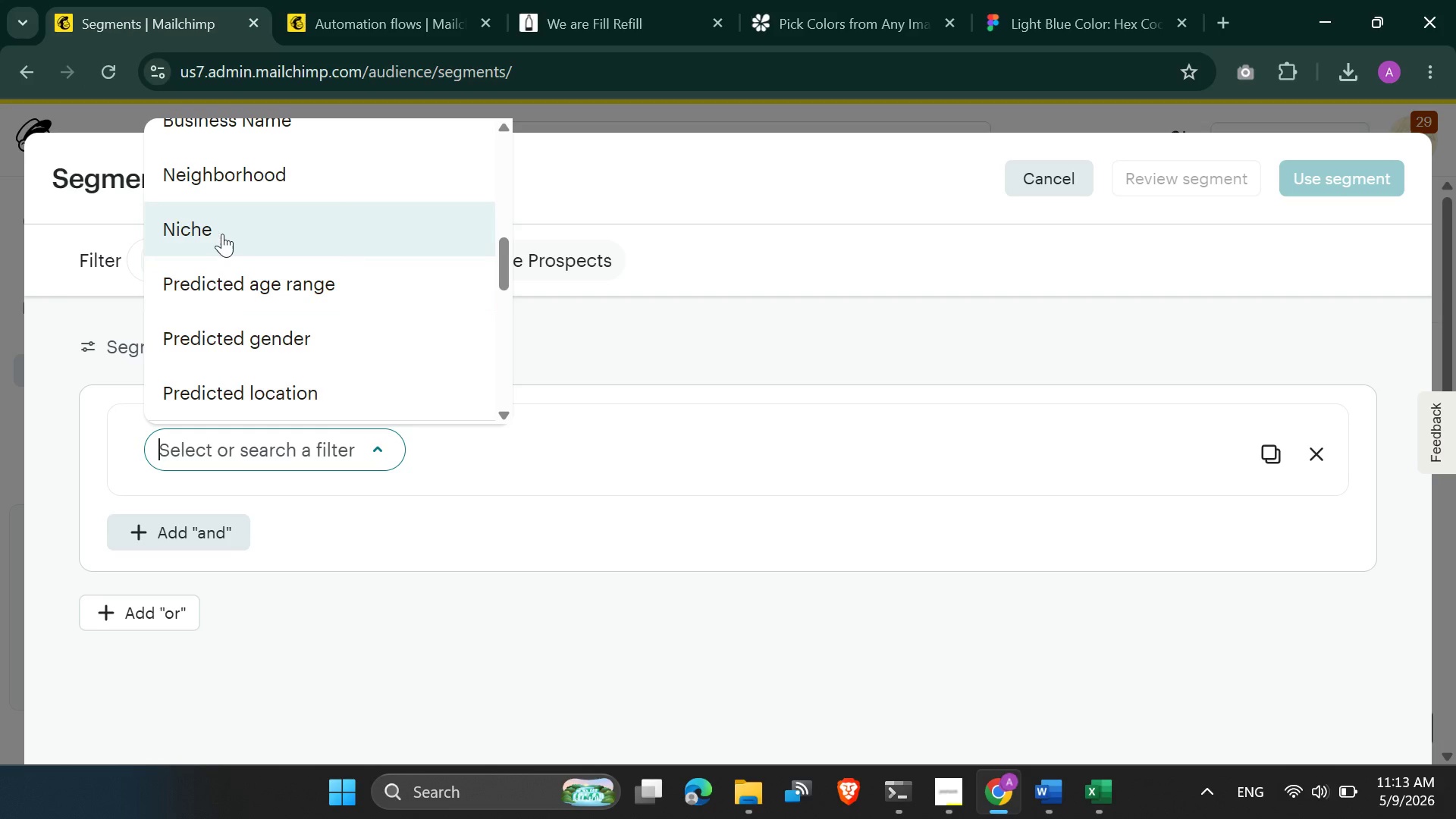 
left_click([222, 234])
 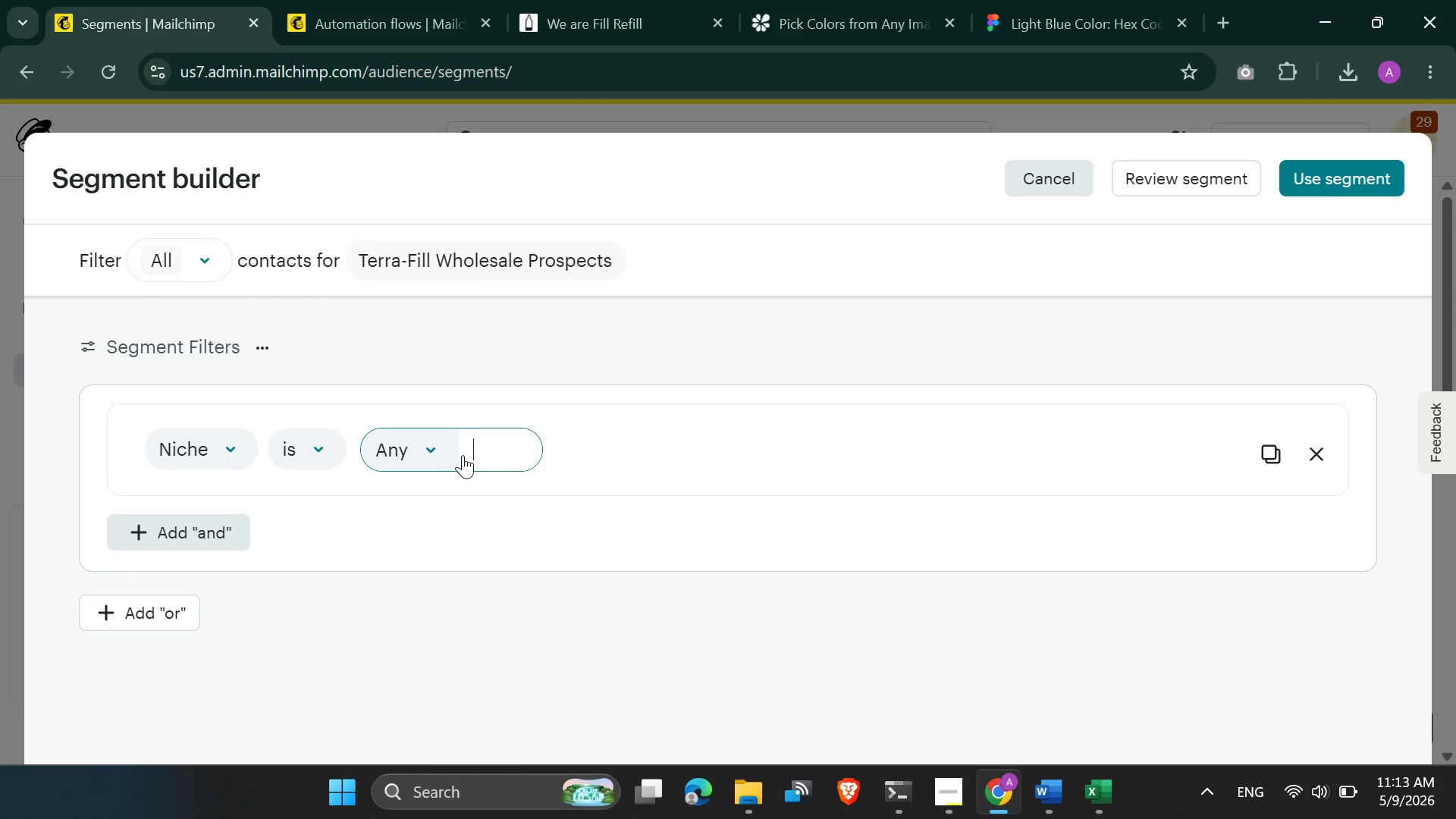 
left_click([437, 447])
 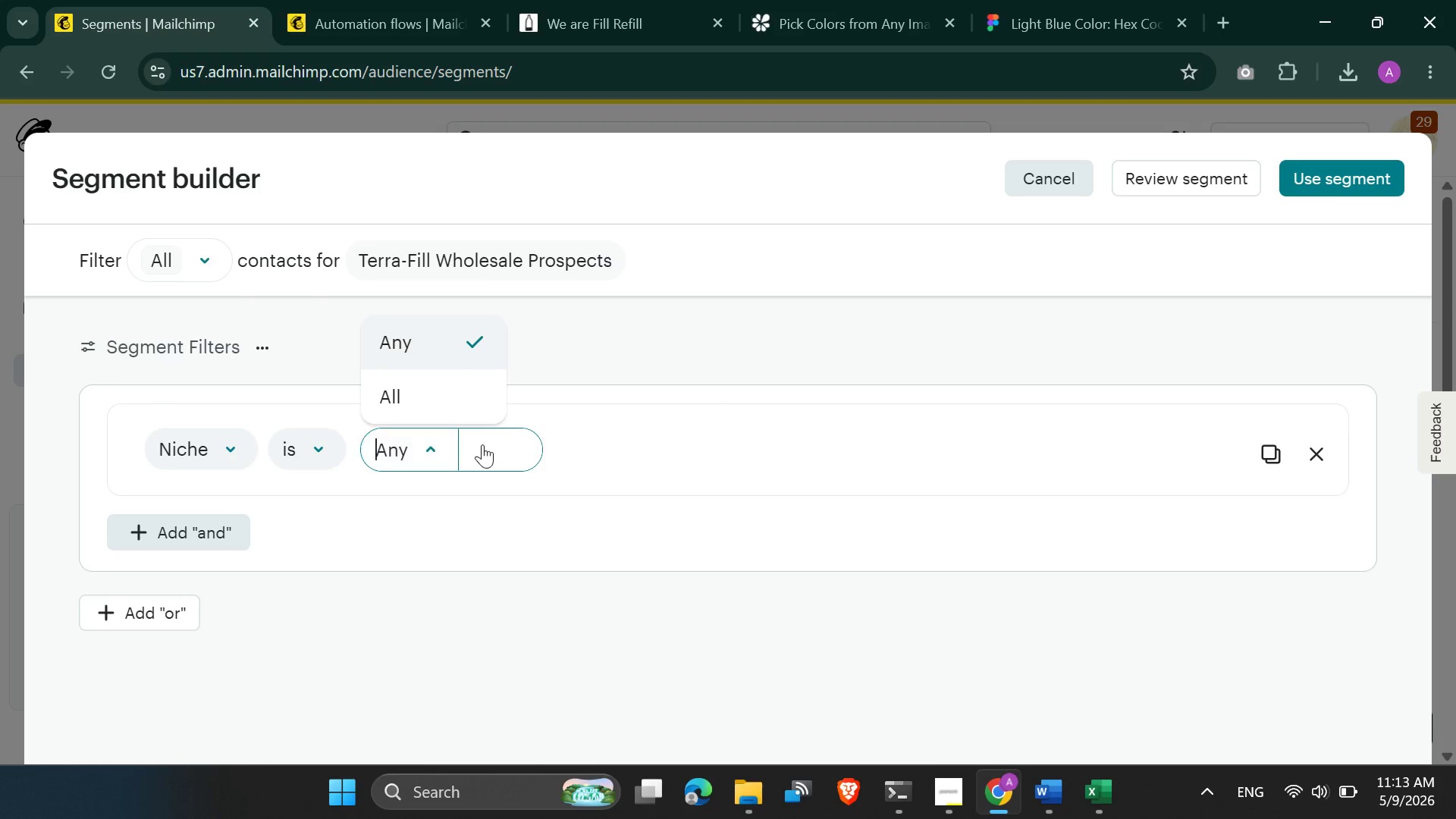 
left_click([485, 447])
 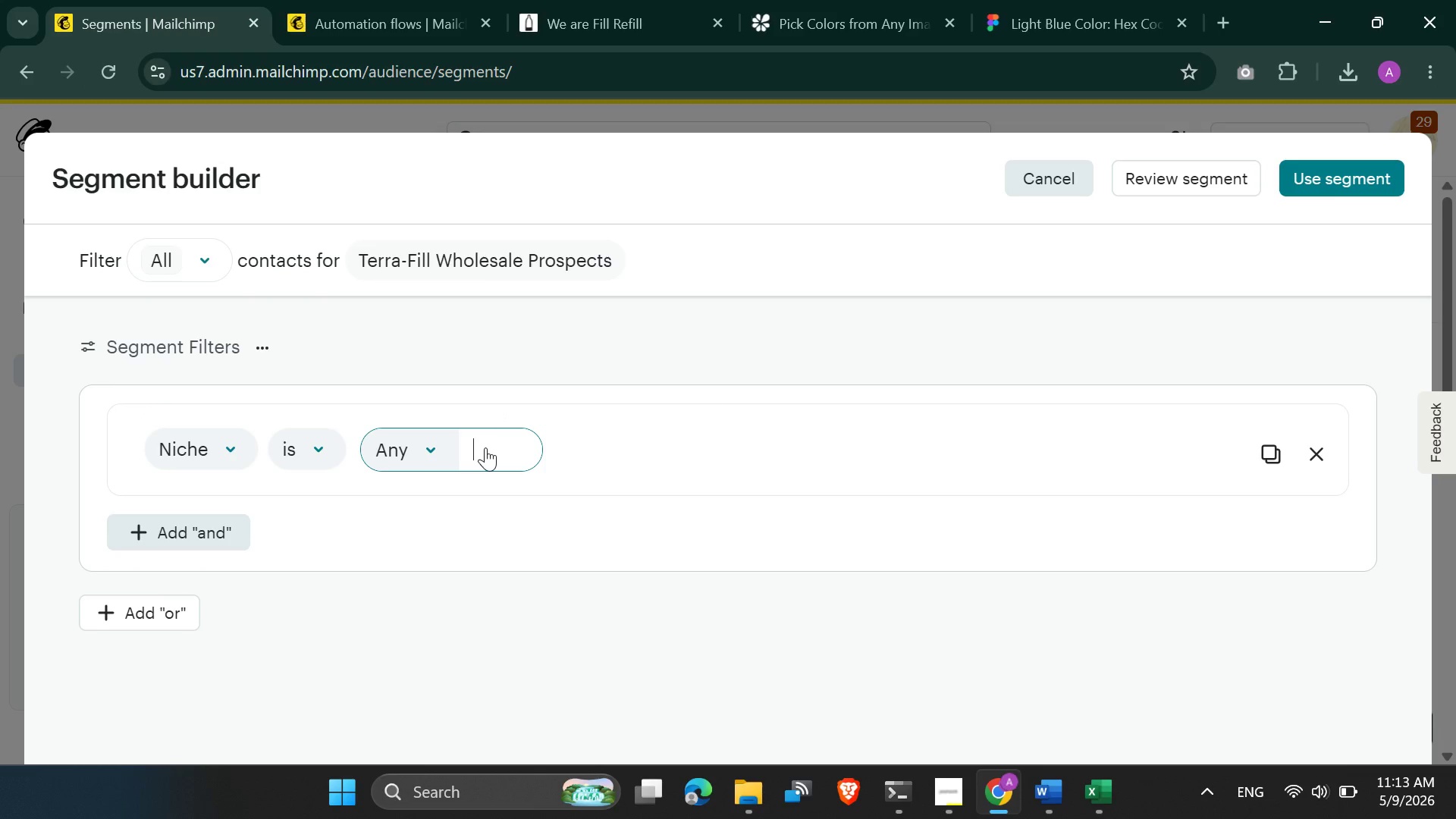 
type(Cafe)
 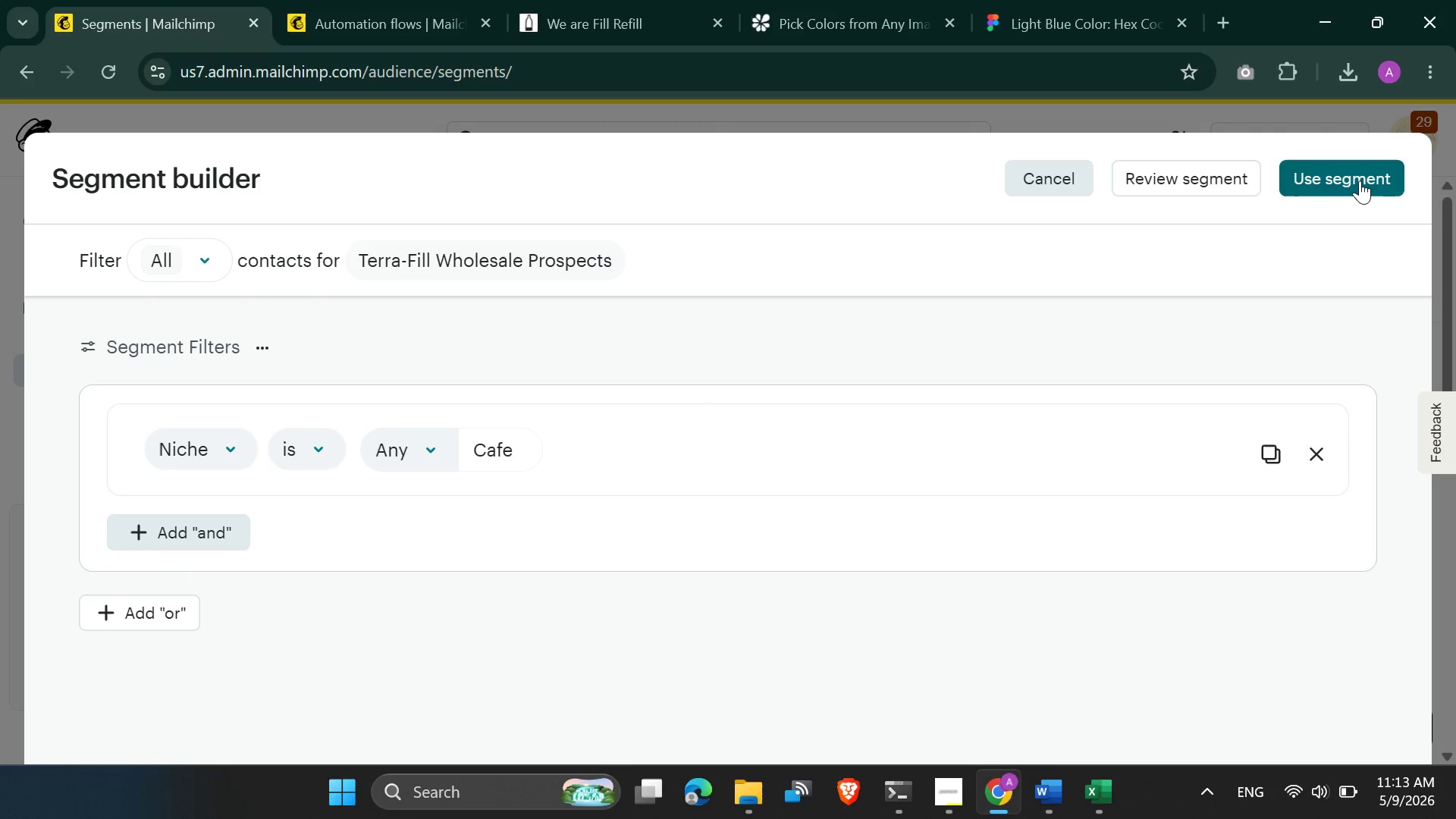 
left_click([1358, 180])
 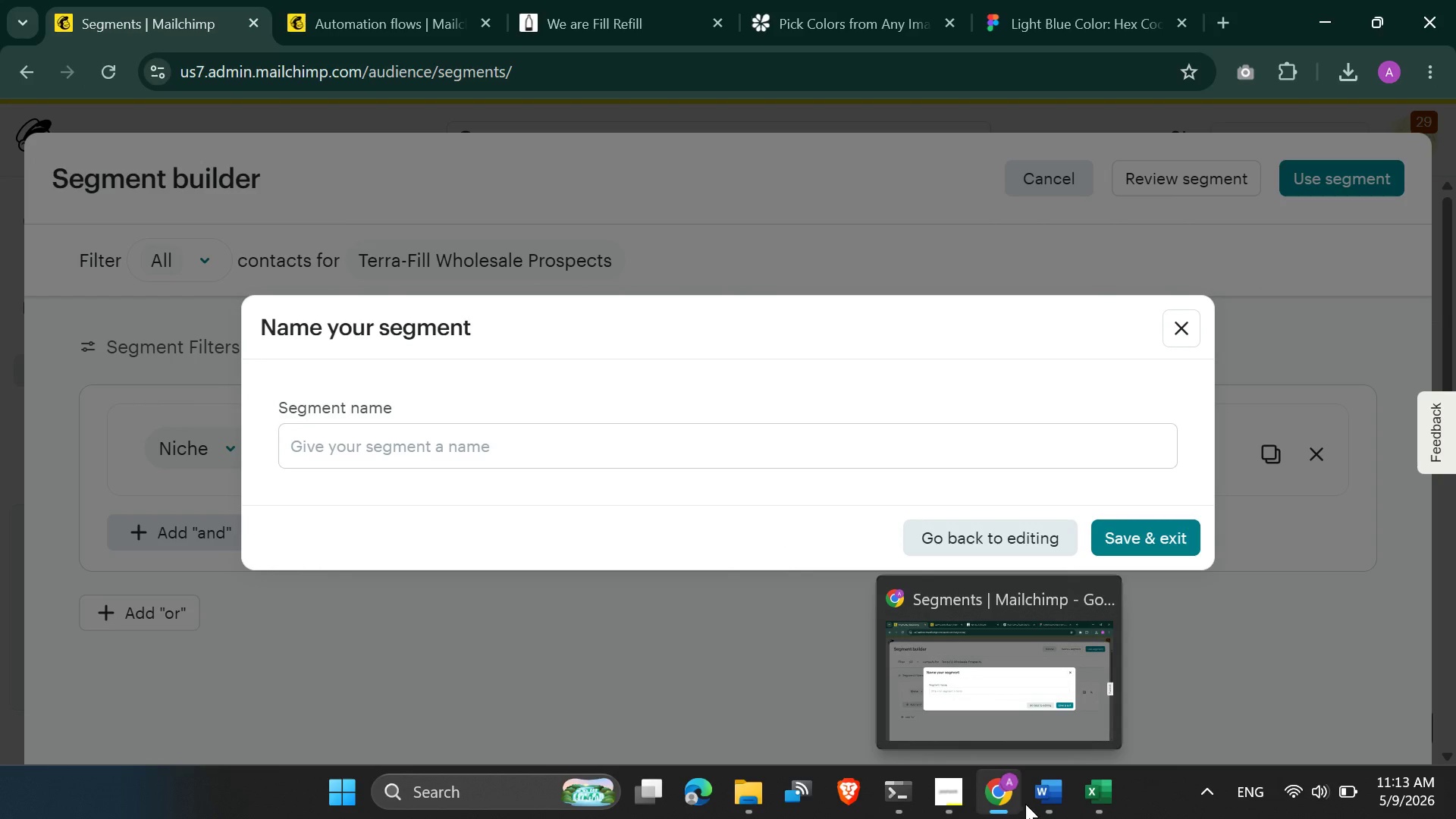 
left_click([1050, 684])
 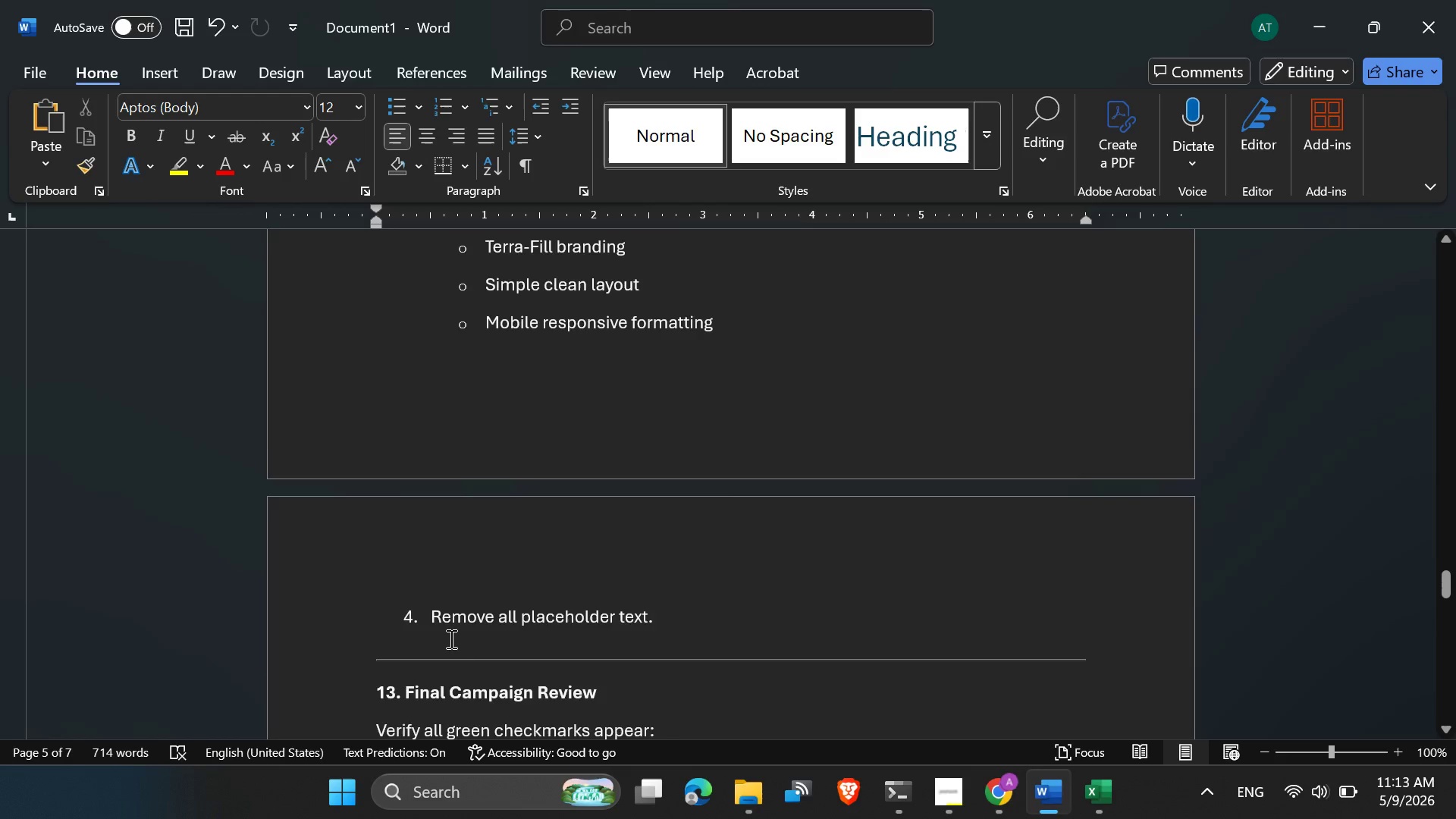 
scroll: coordinate [450, 639], scroll_direction: none, amount: 0.0
 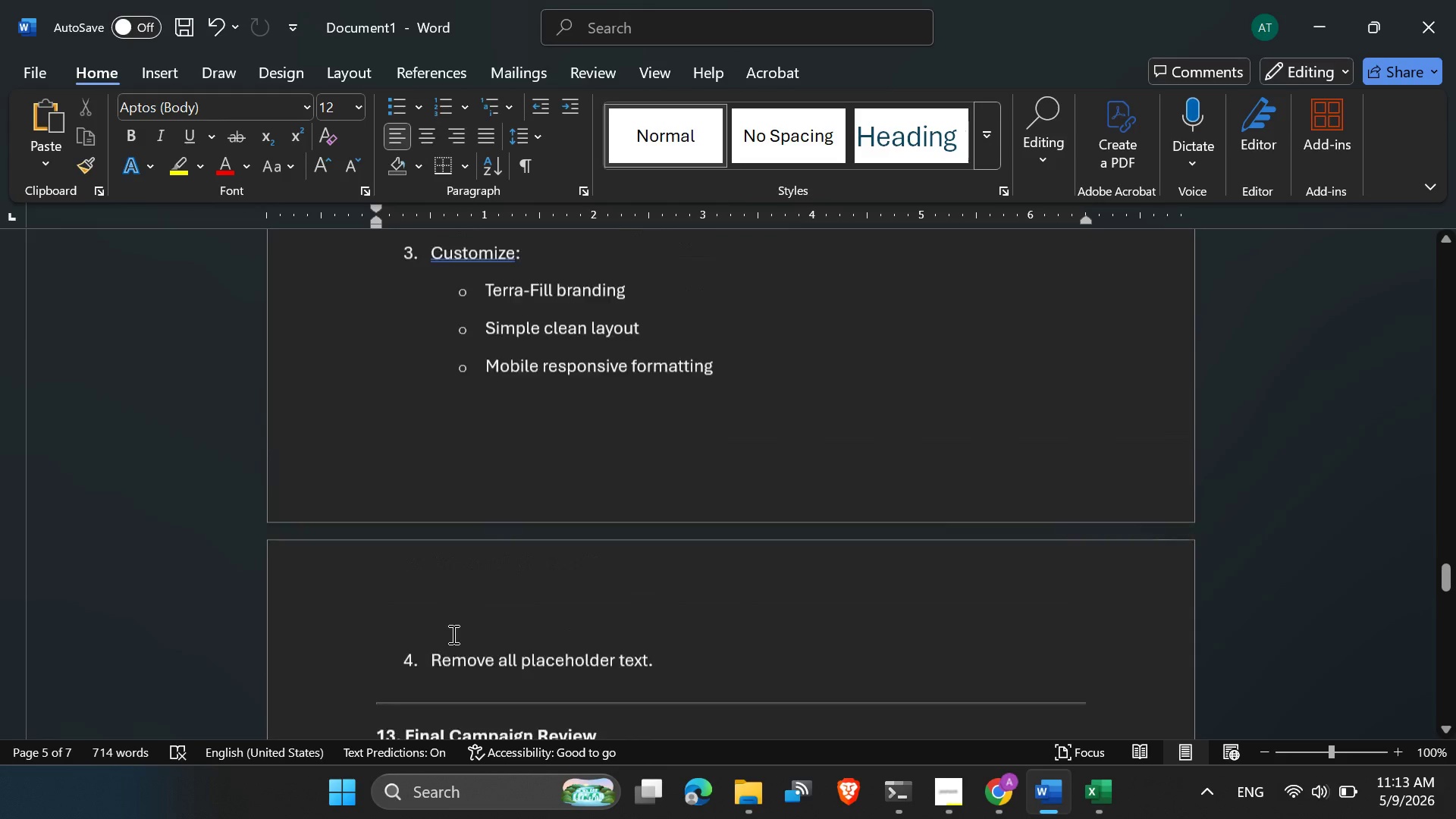 
scroll: coordinate [506, 581], scroll_direction: up, amount: 17.0
 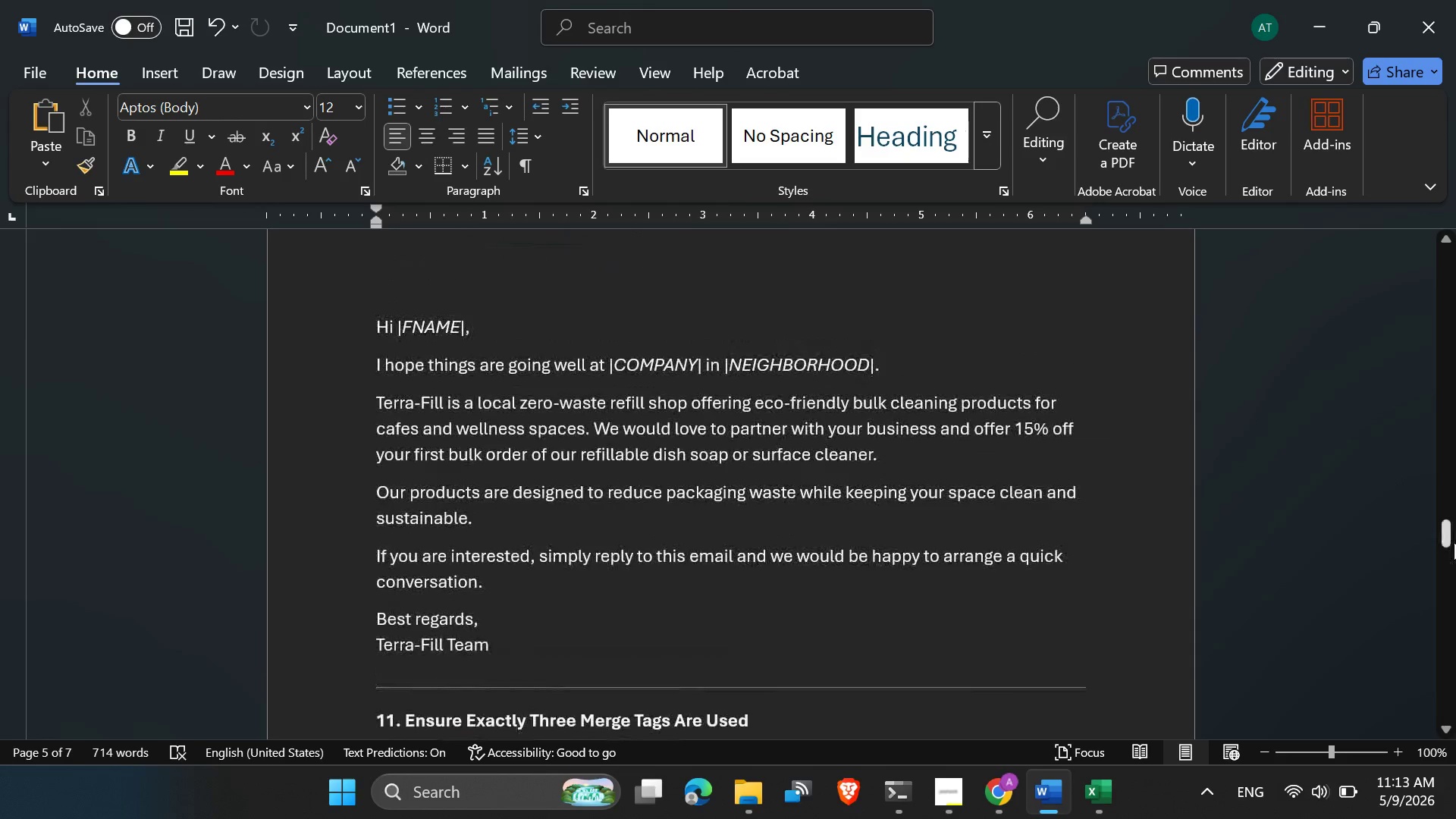 
left_click_drag(start_coordinate=[1453, 542], to_coordinate=[1429, 276])
 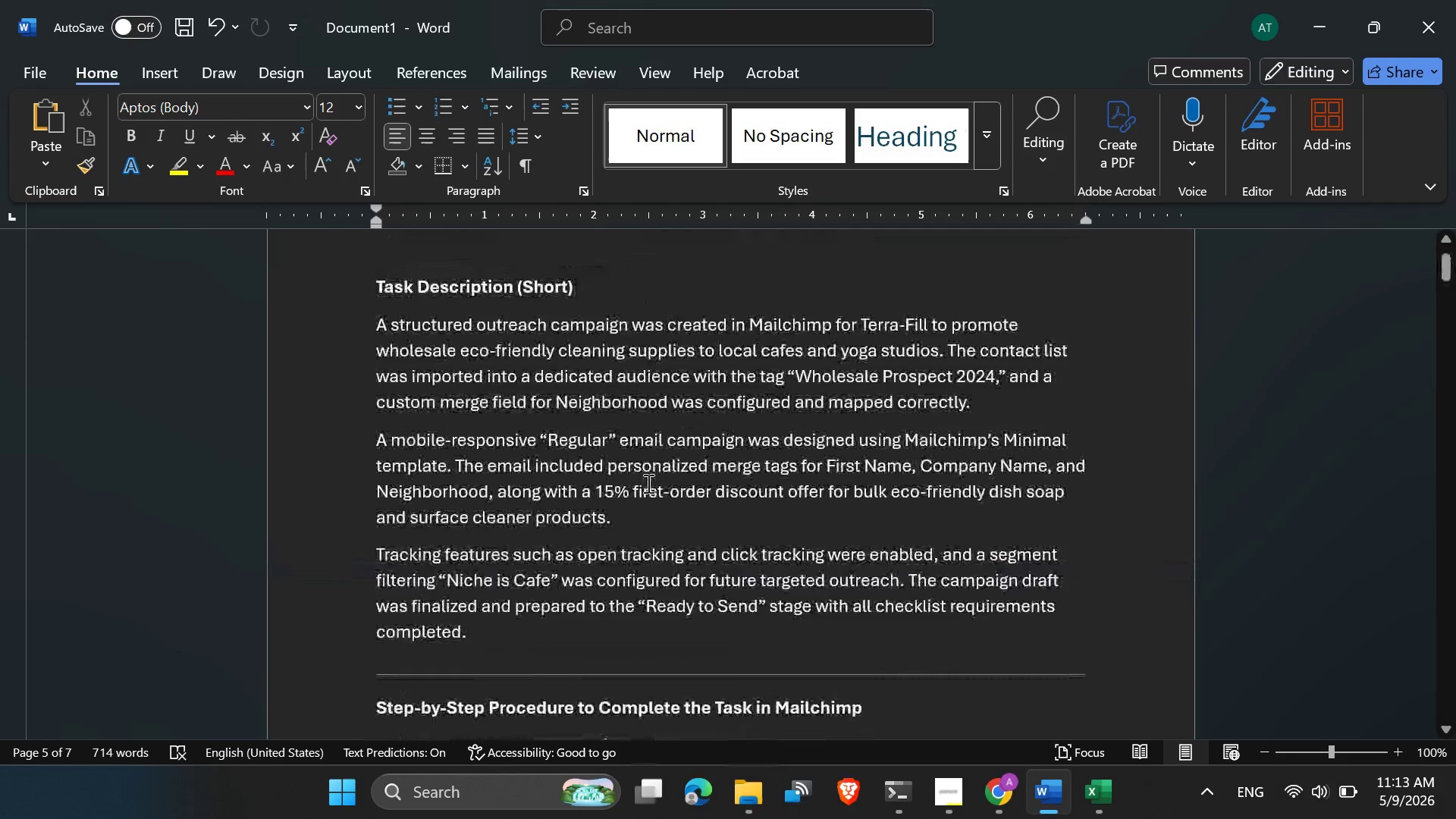 
scroll: coordinate [607, 509], scroll_direction: down, amount: 41.0
 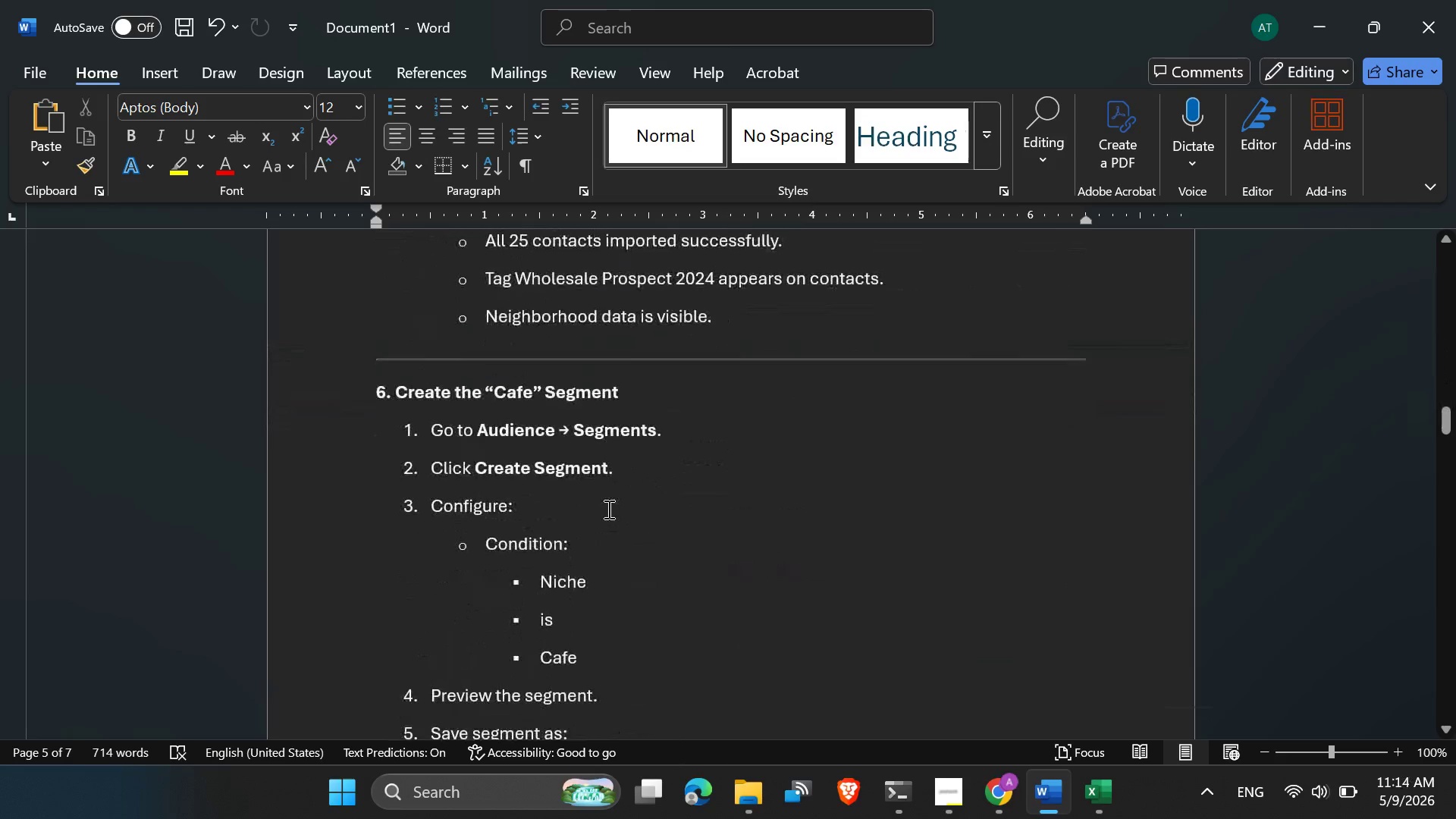 
scroll: coordinate [607, 510], scroll_direction: down, amount: 2.0
 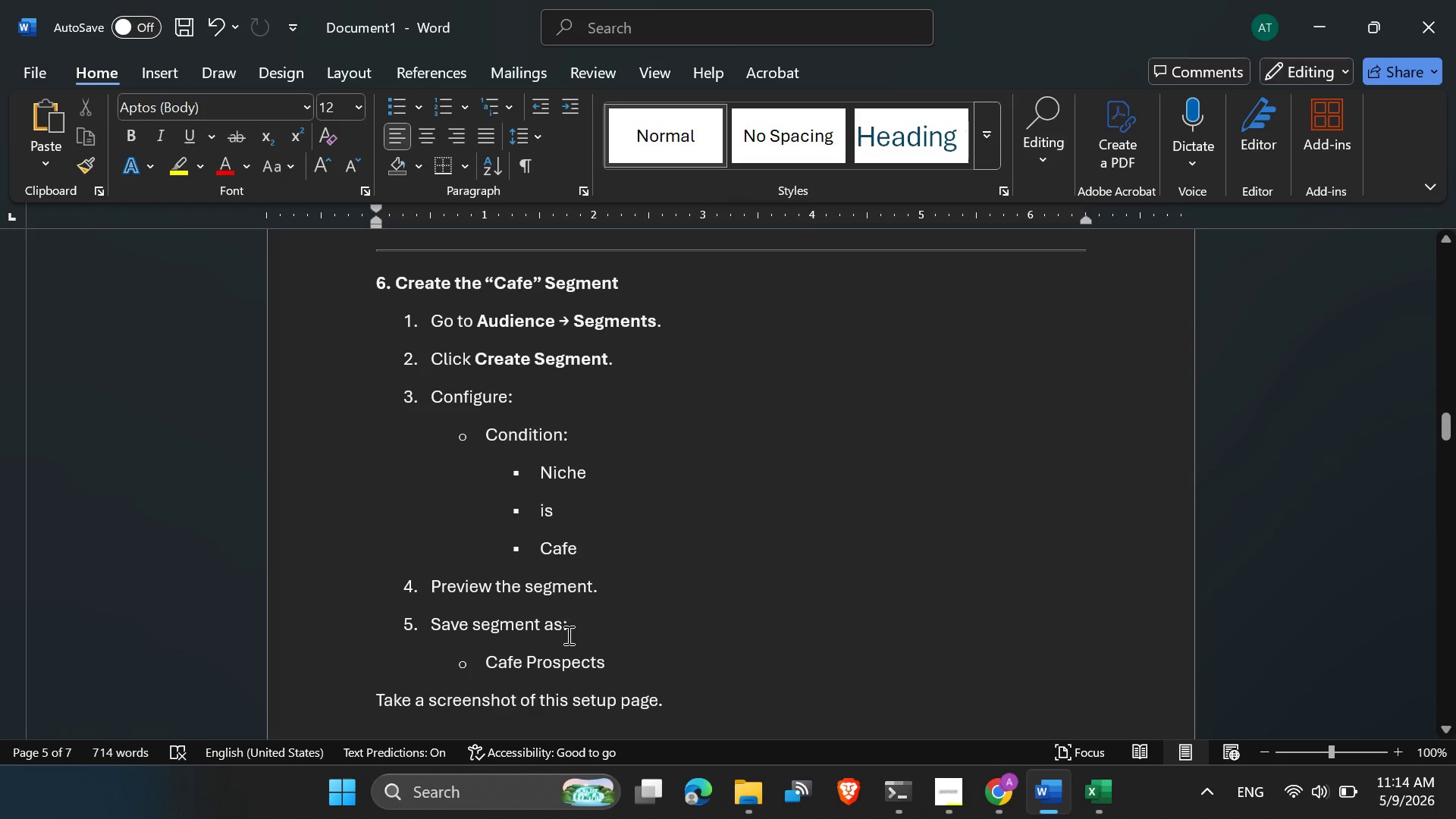 
left_click_drag(start_coordinate=[618, 668], to_coordinate=[478, 670])
 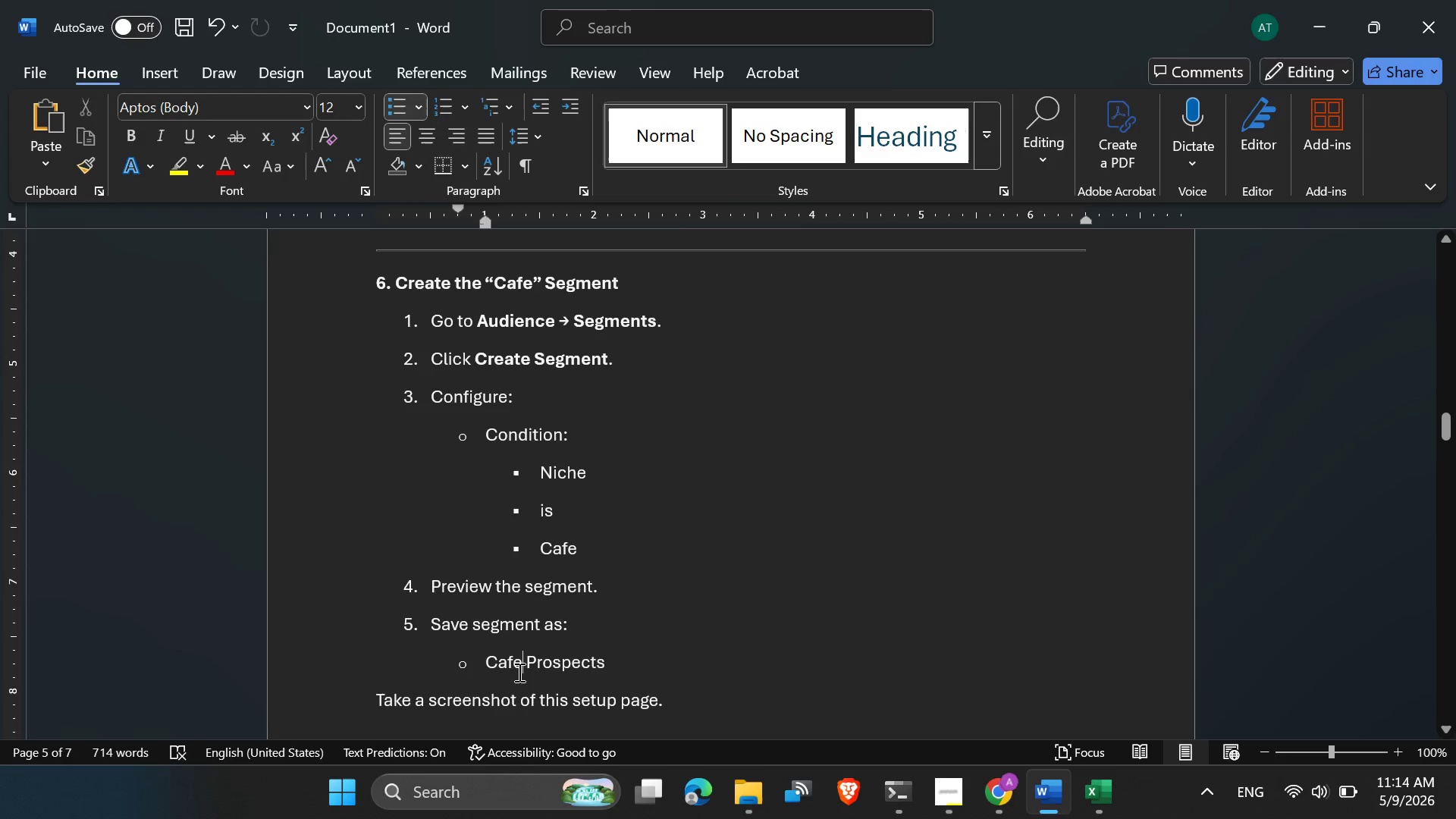 
left_click([522, 670])
 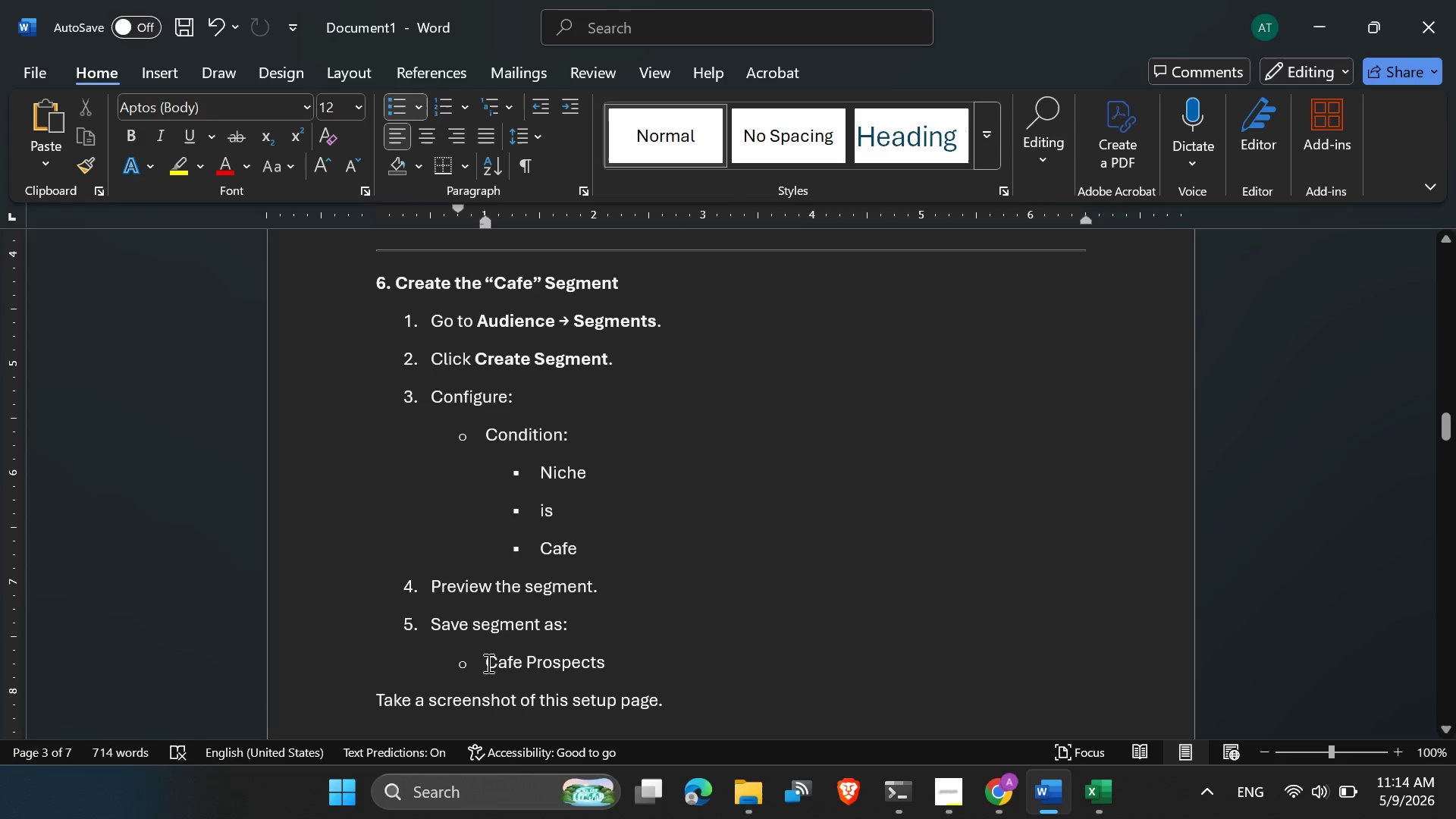 
left_click_drag(start_coordinate=[487, 663], to_coordinate=[597, 670])
 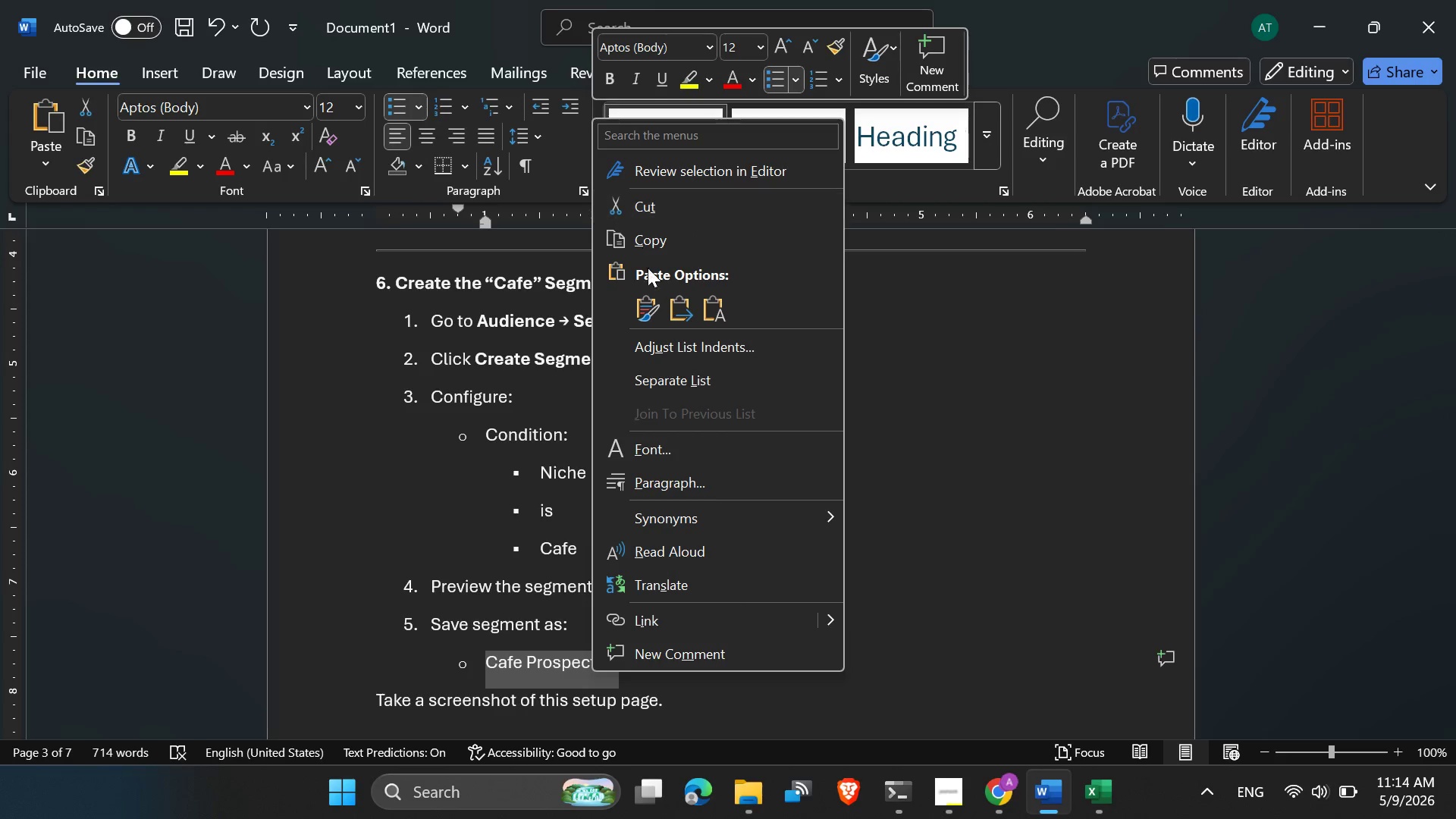 
left_click([651, 241])
 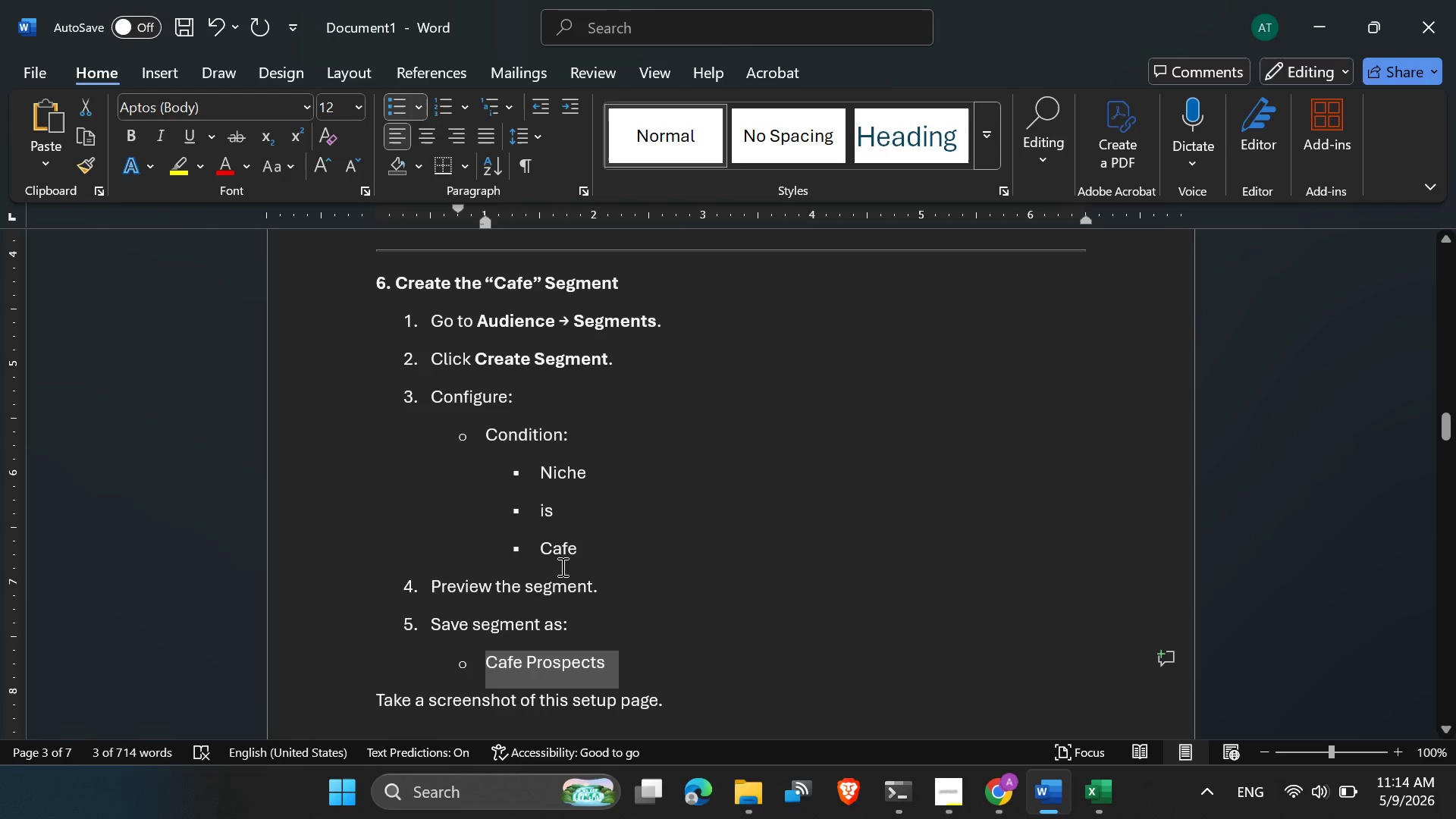 
scroll: coordinate [543, 534], scroll_direction: down, amount: 2.0
 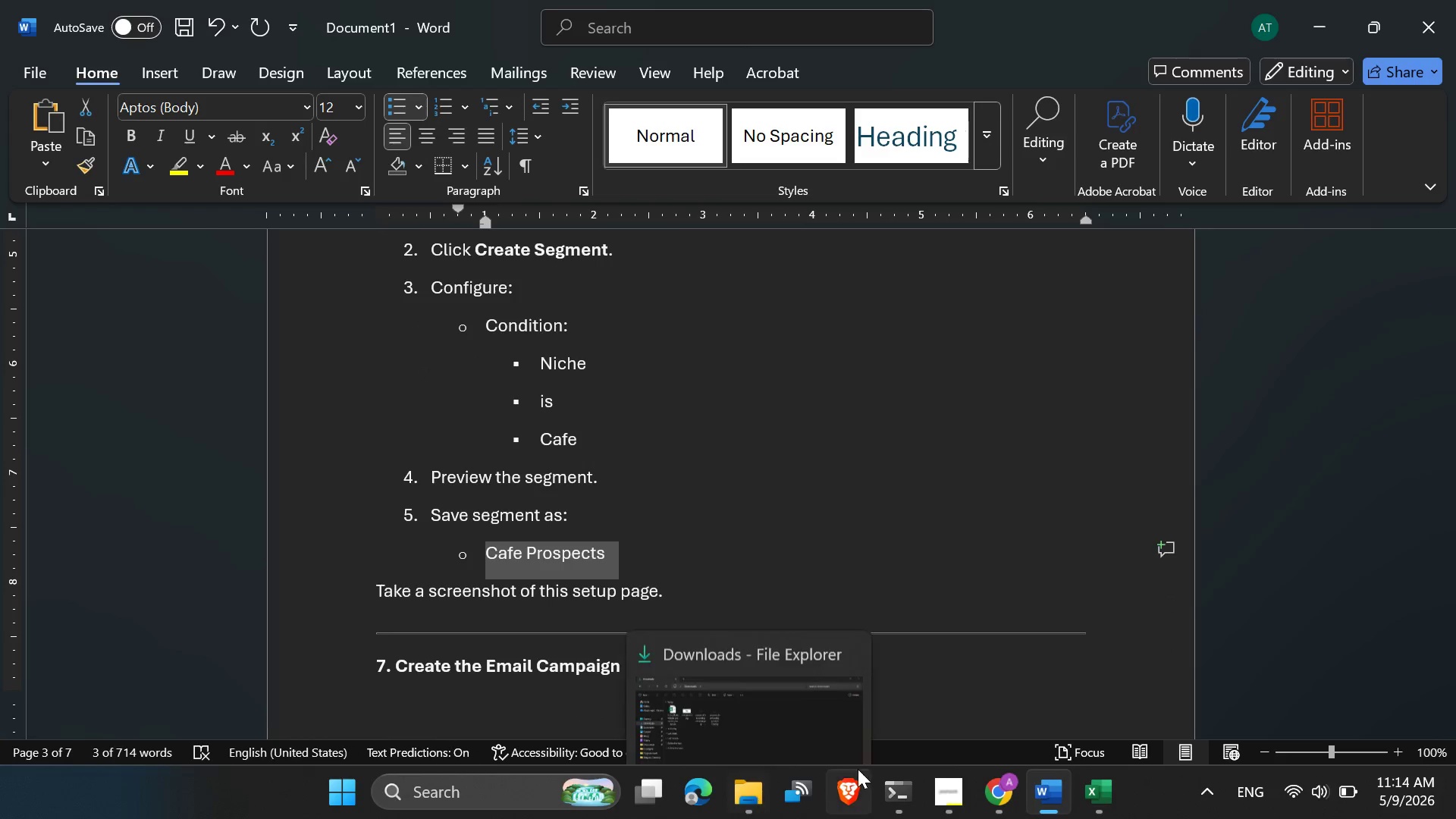 
wait(9.09)
 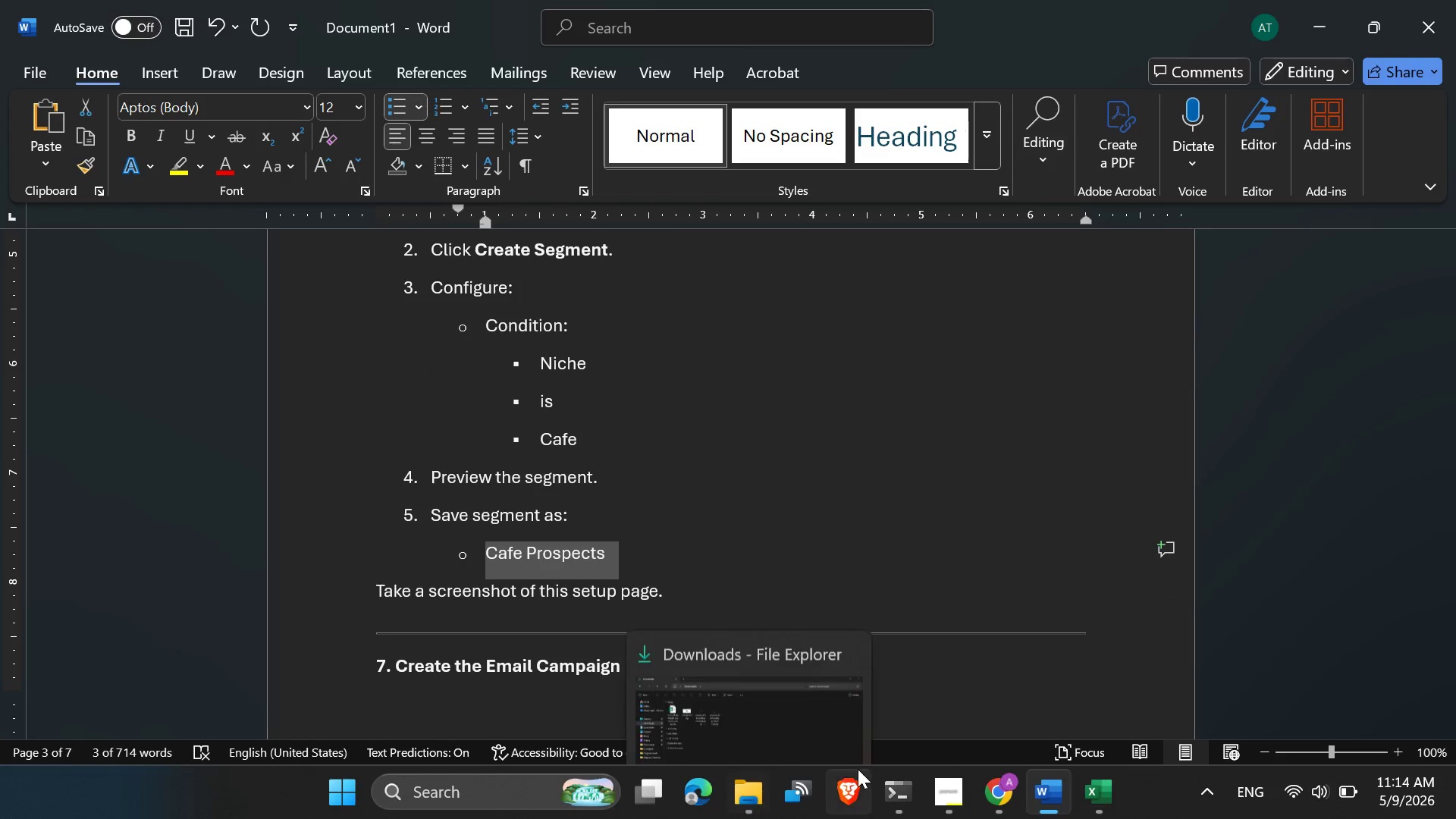 
left_click([480, 450])
 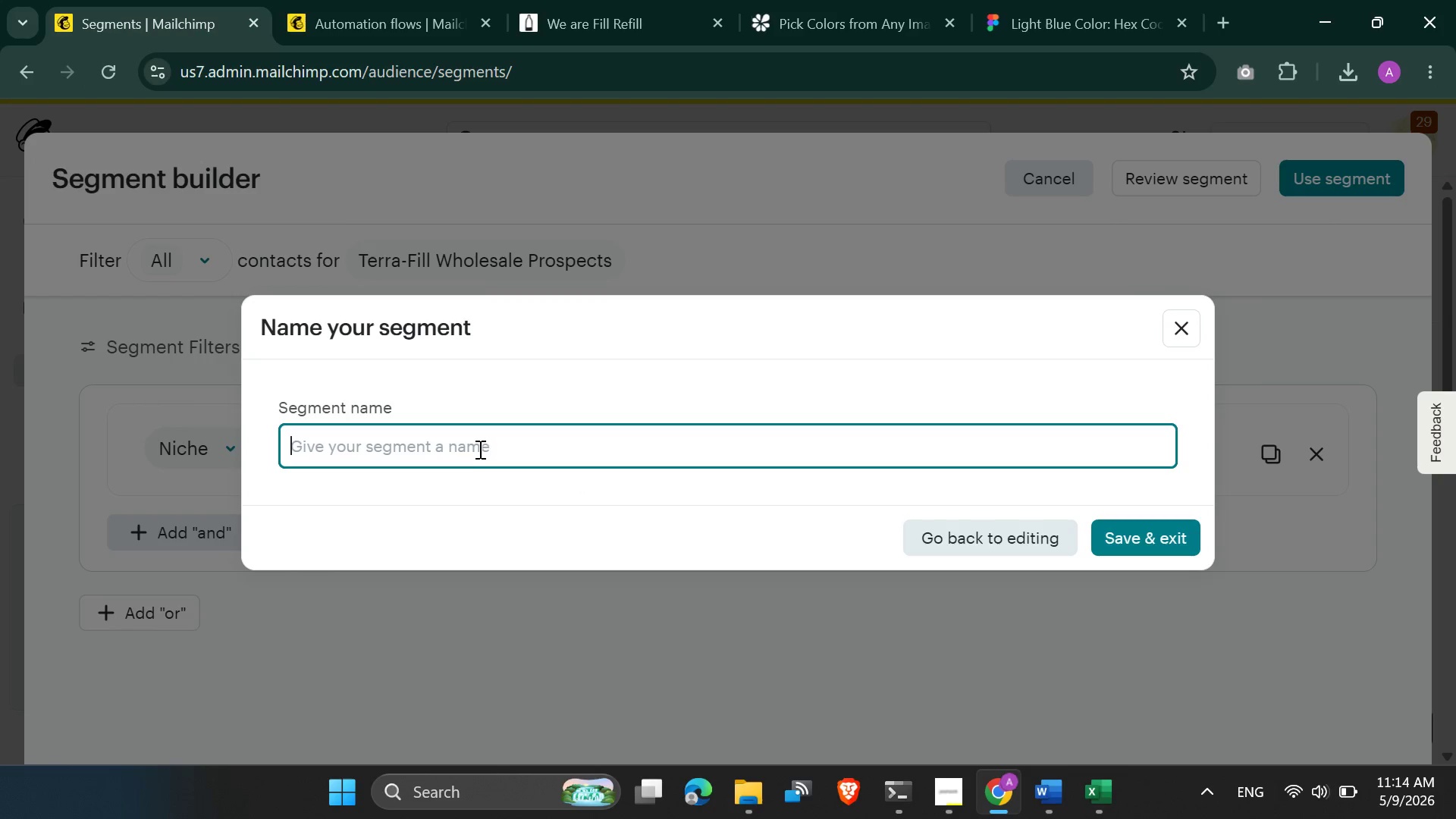 
key(Control+V)
 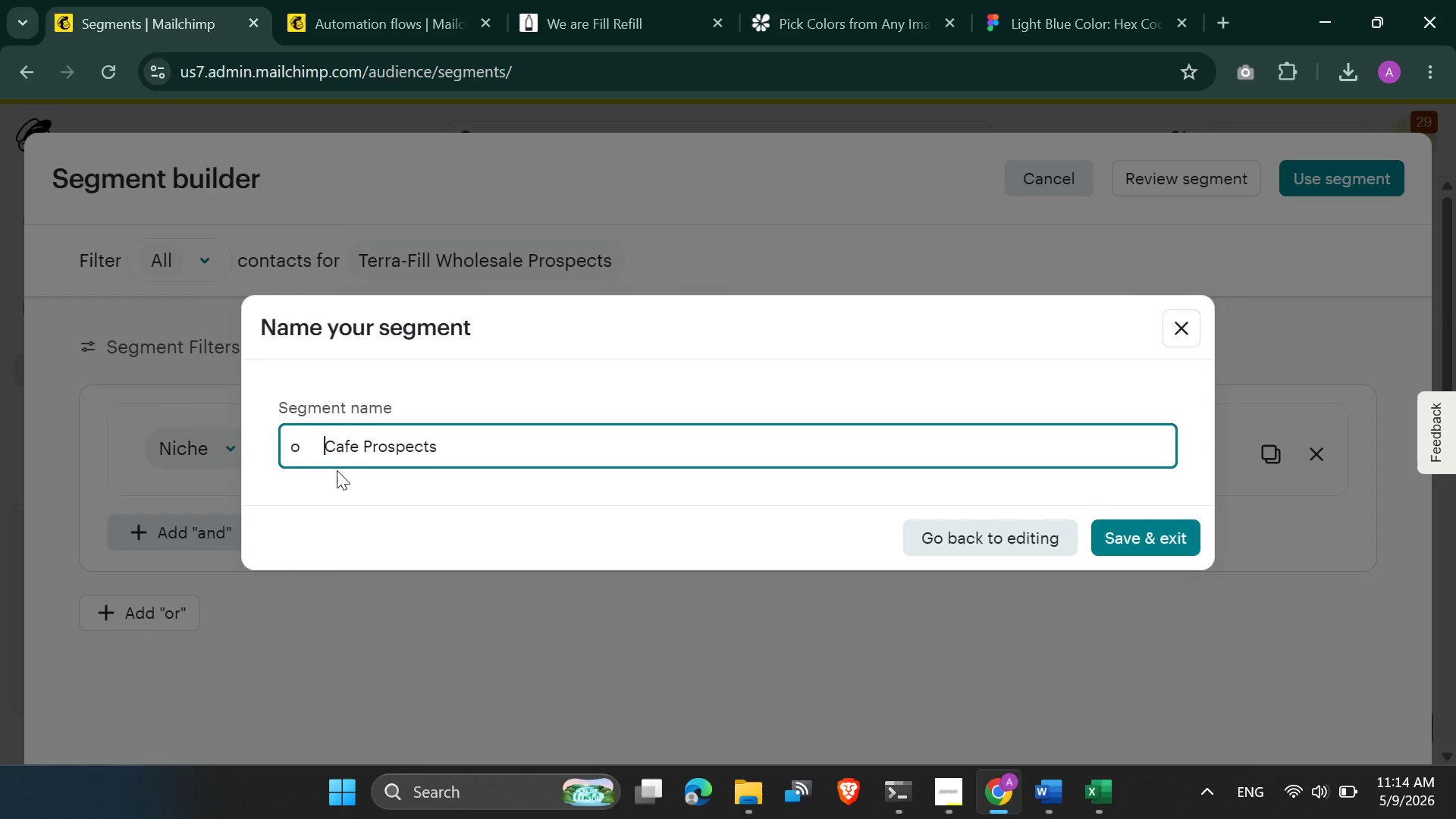 
key(Backspace)
 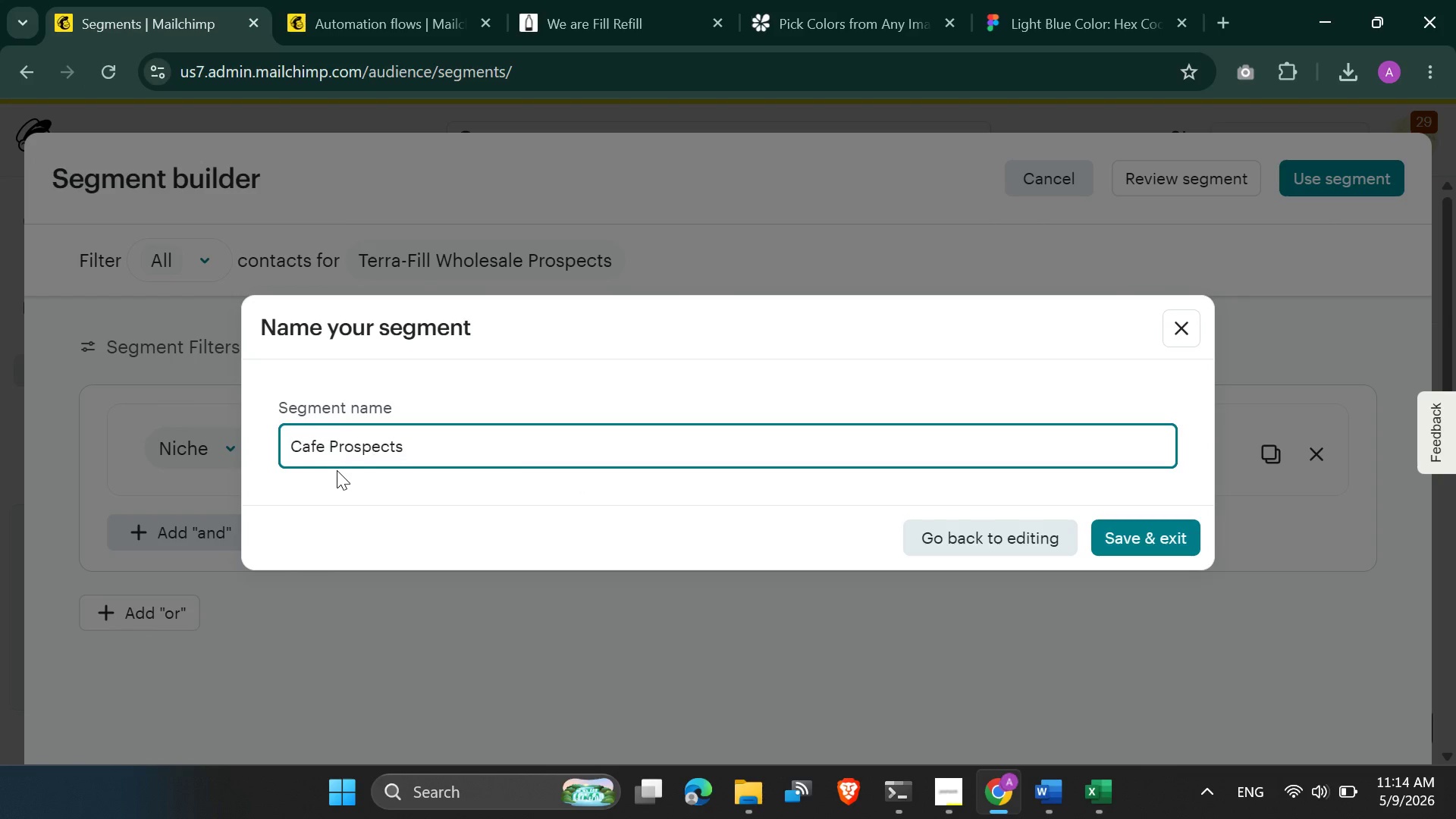 
key(Backspace)
 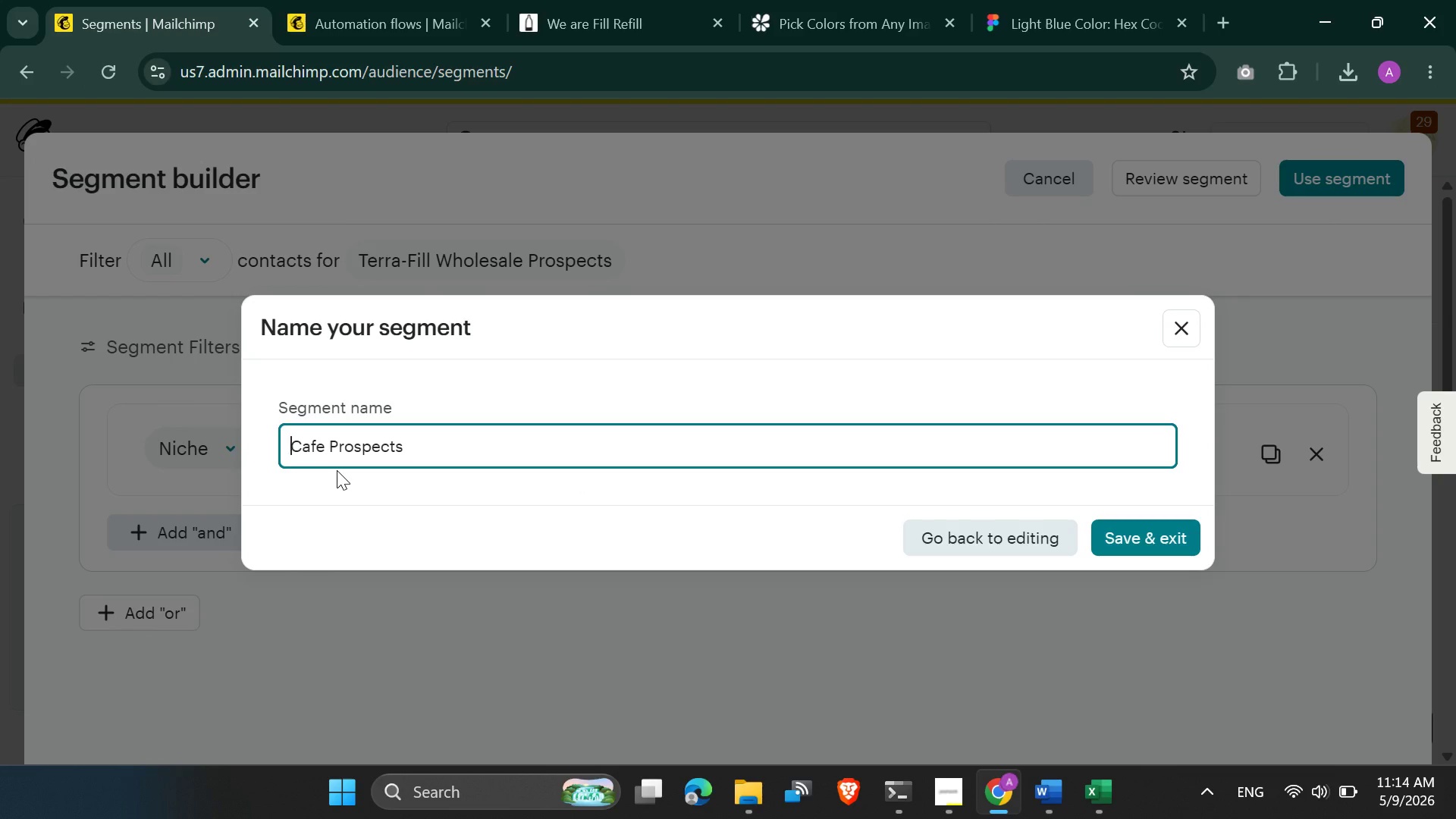 
key(Backspace)
 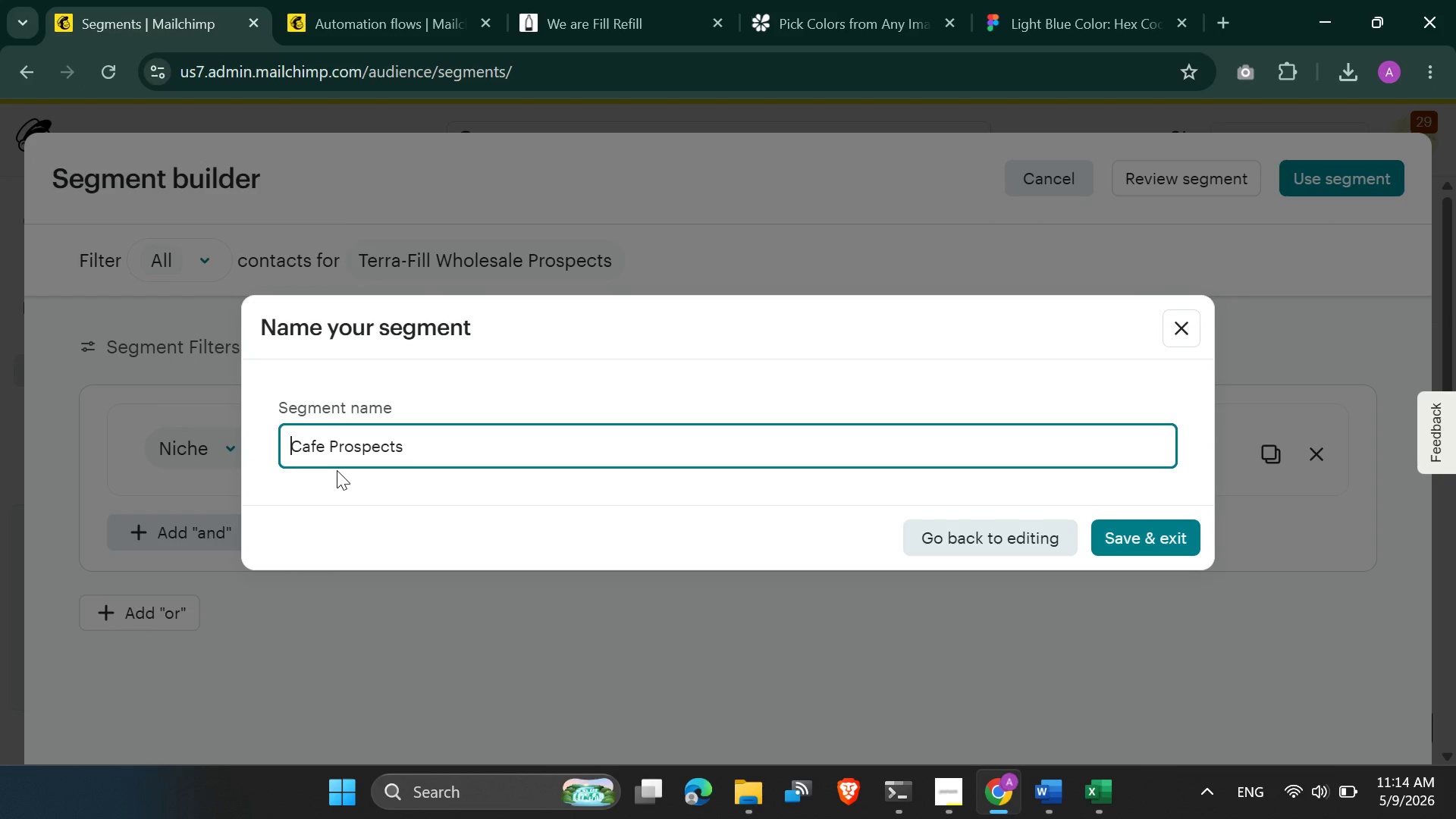 
key(Backspace)
 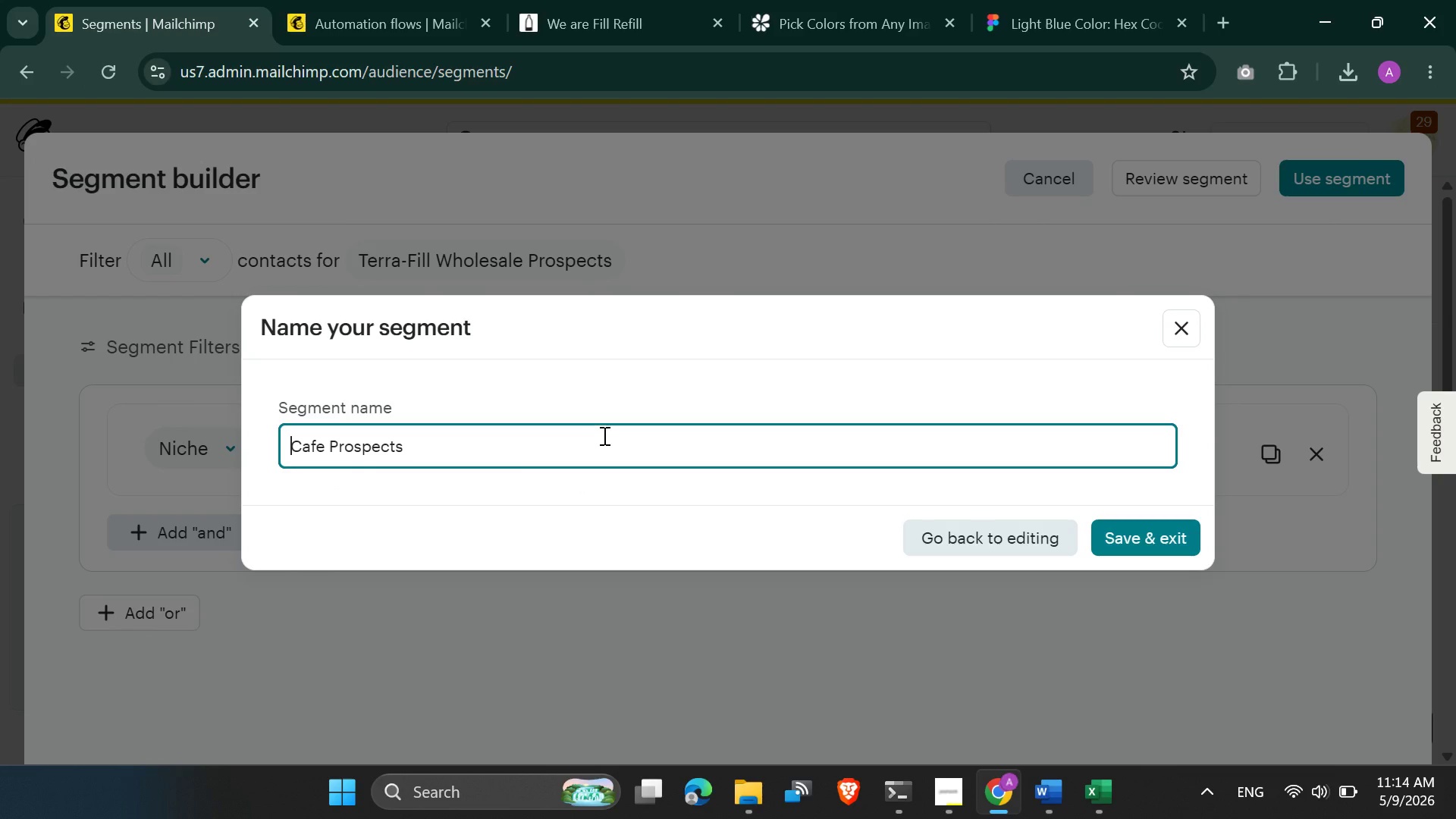 
left_click([603, 435])
 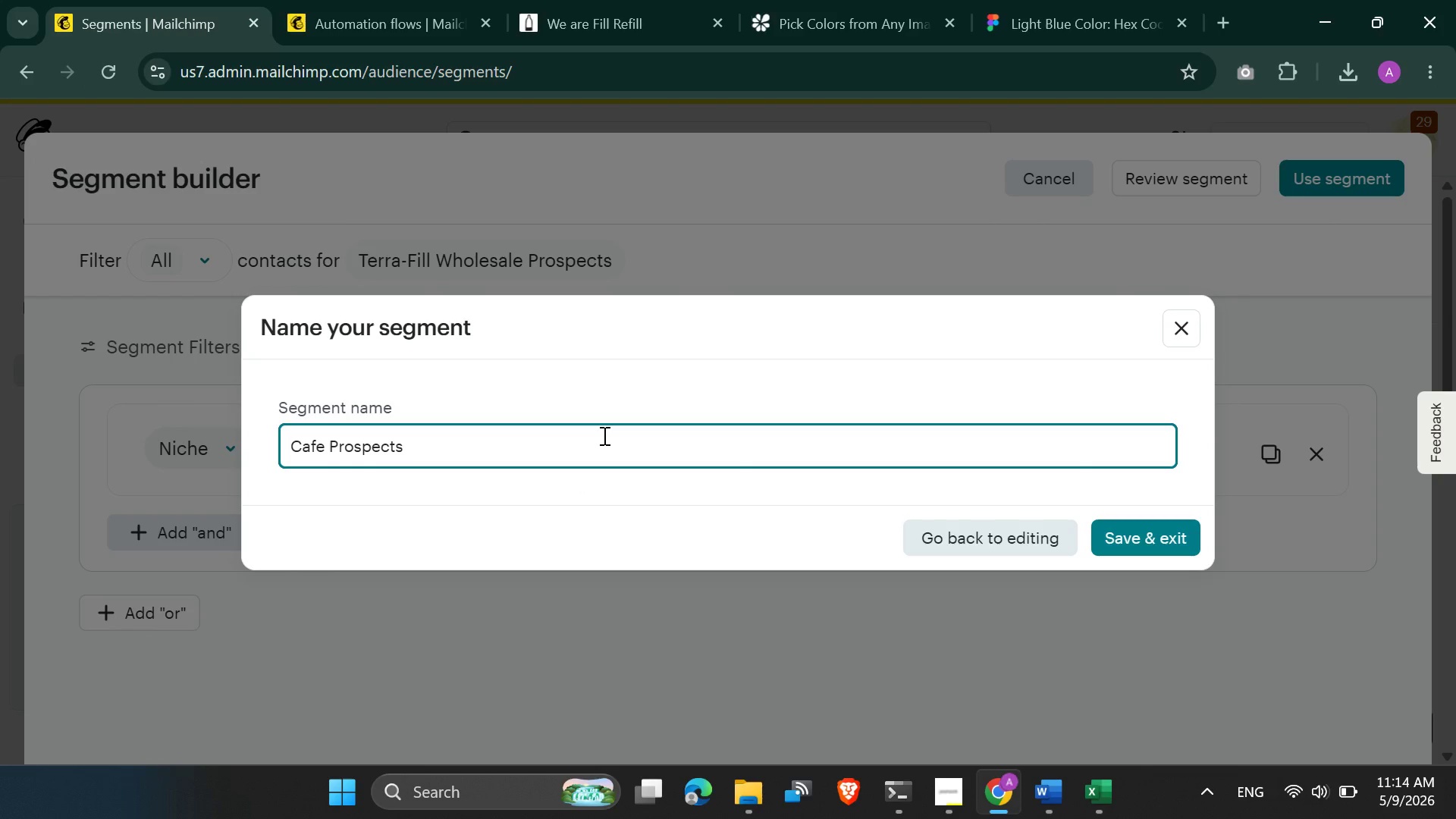 
key(Backspace)
 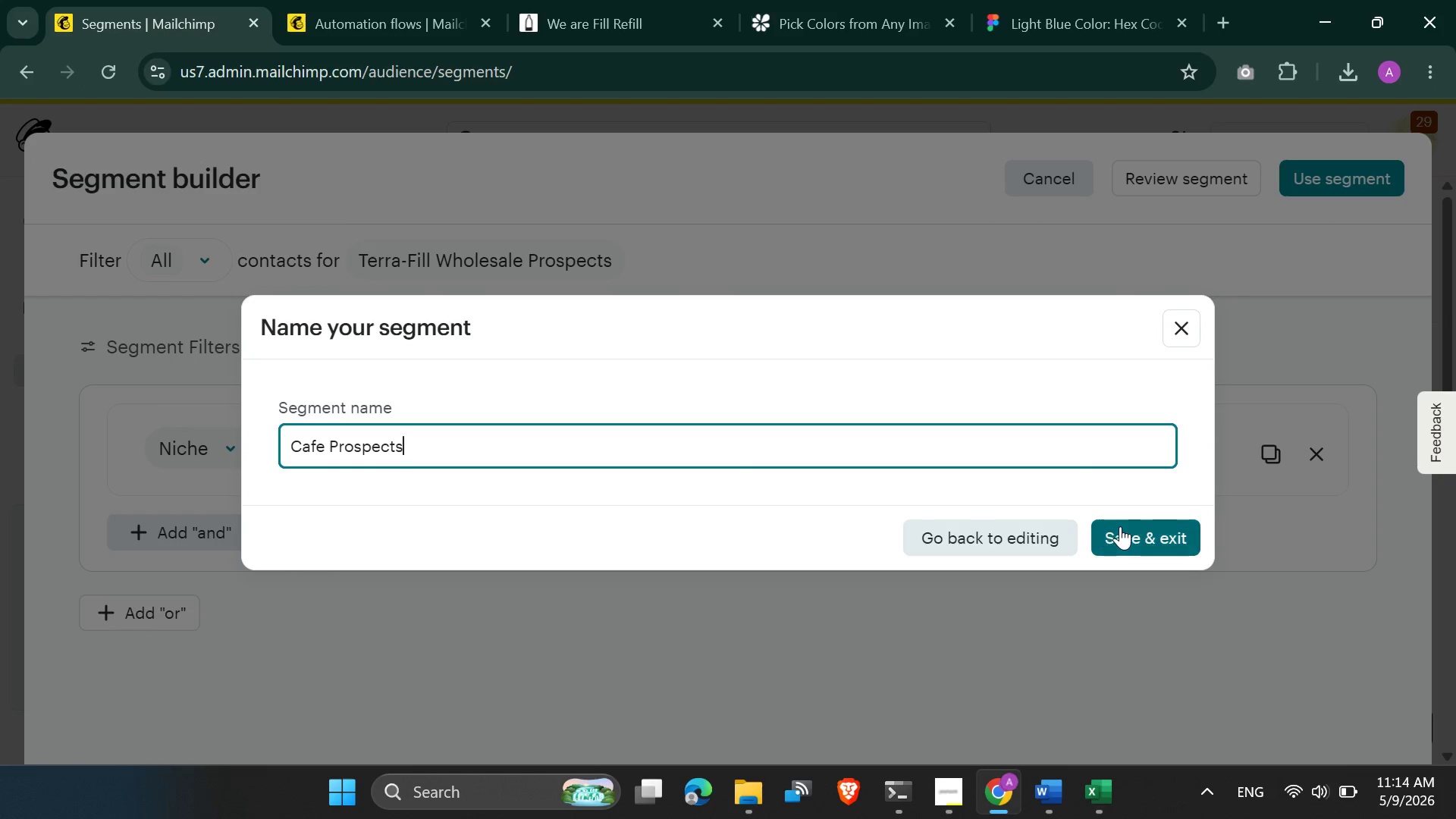 
left_click([1129, 530])
 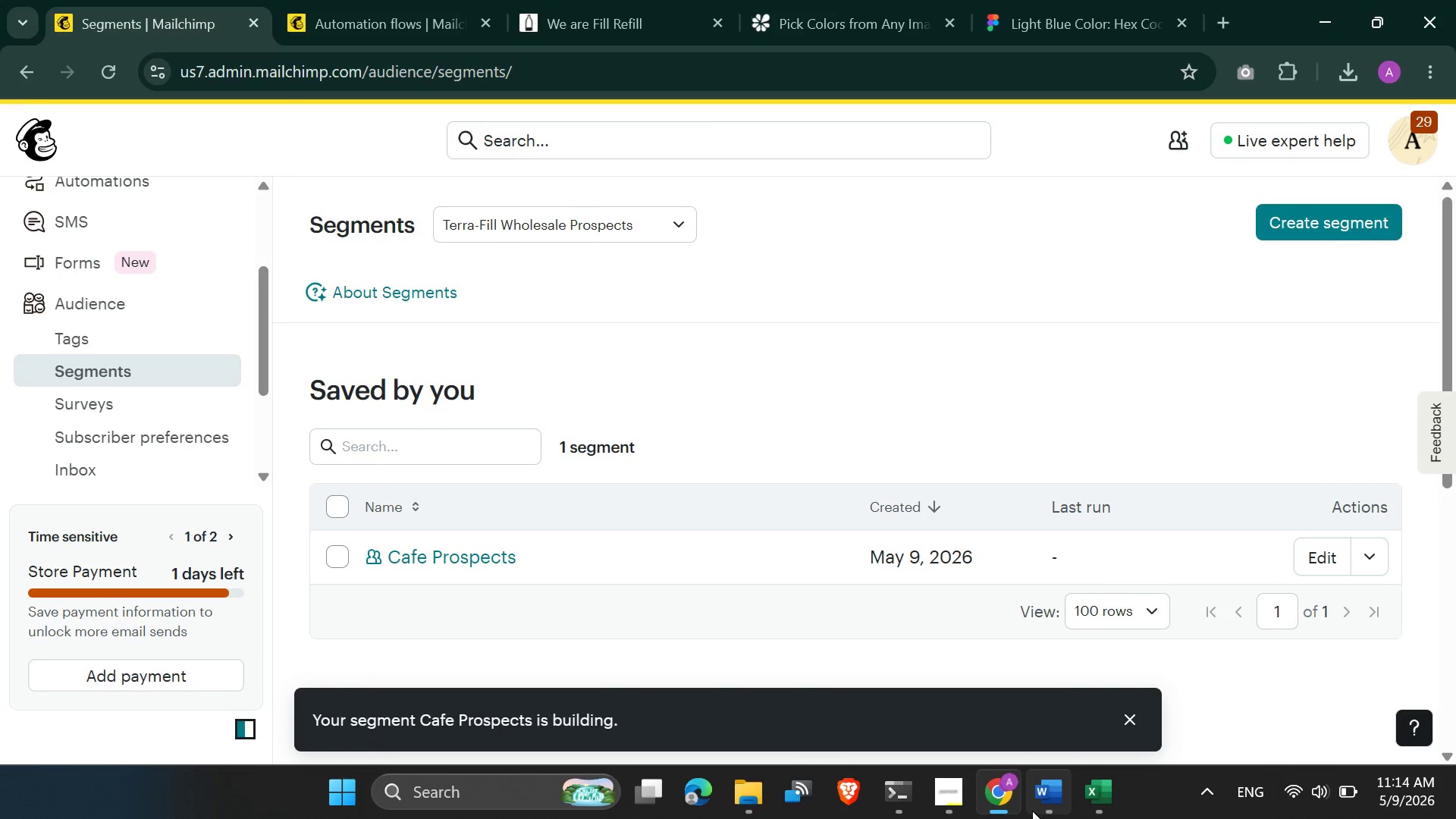 
wait(6.33)
 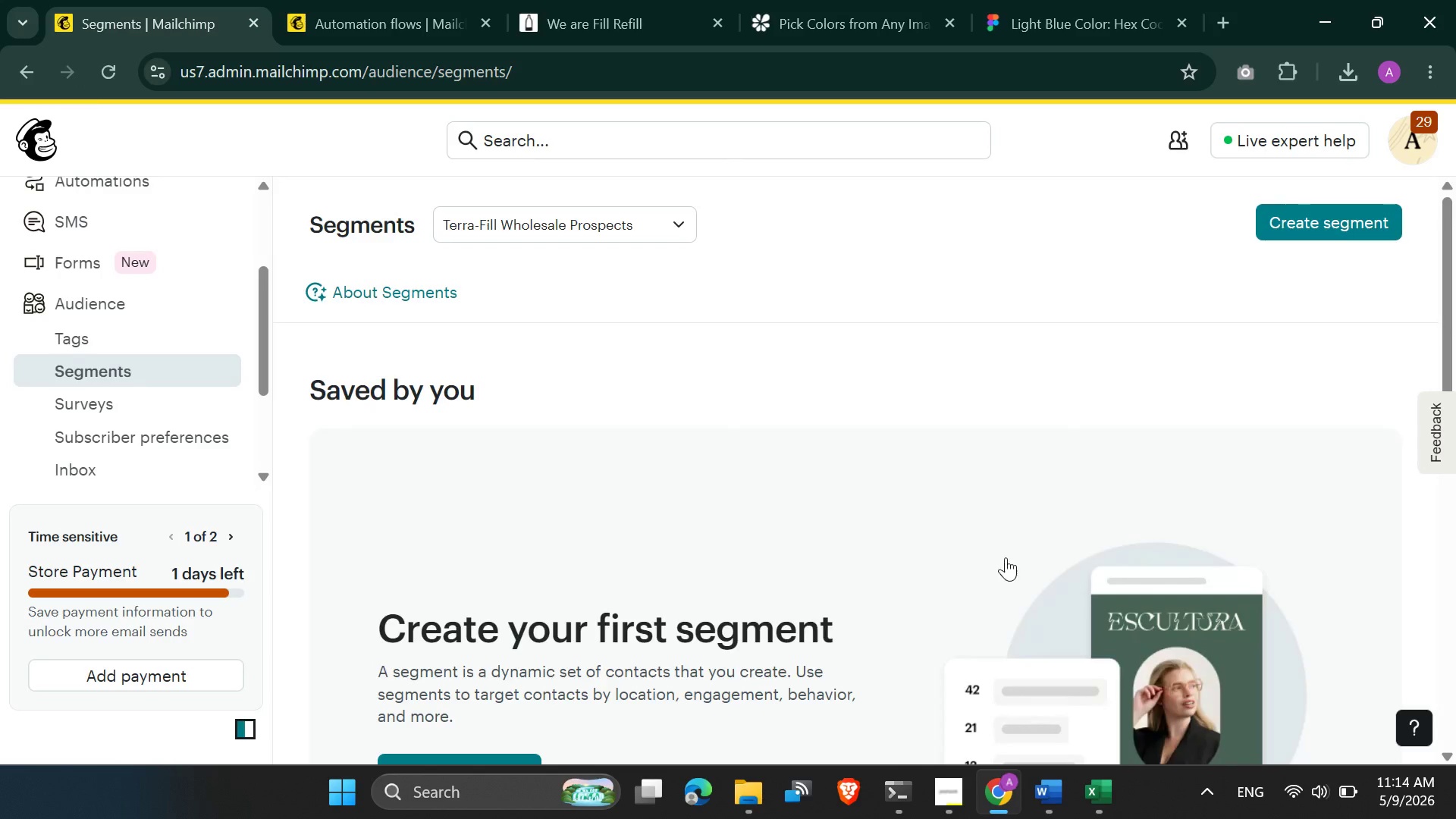 
left_click([1336, 563])
 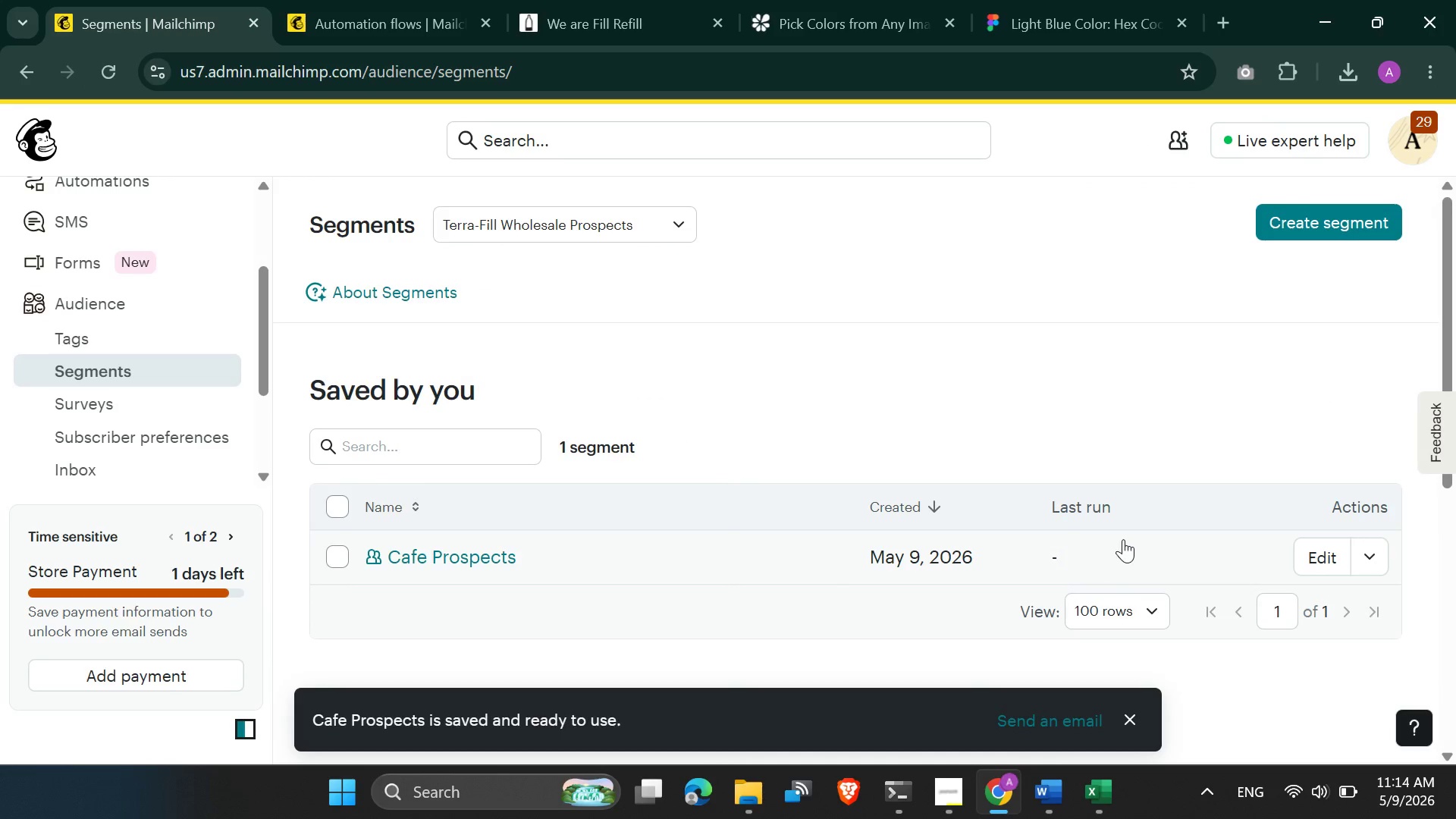 
left_click([1322, 560])
 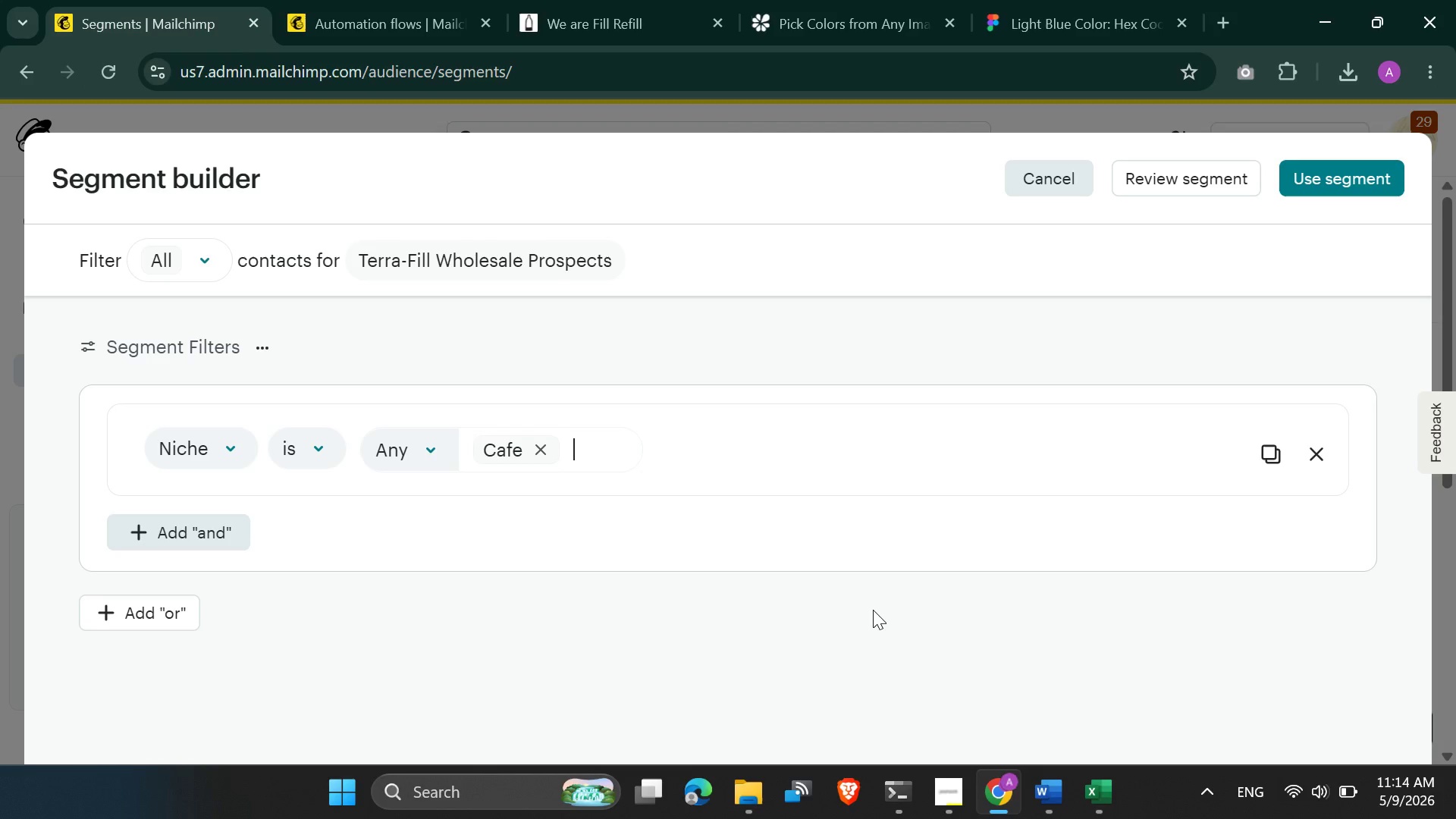 
left_click([790, 465])
 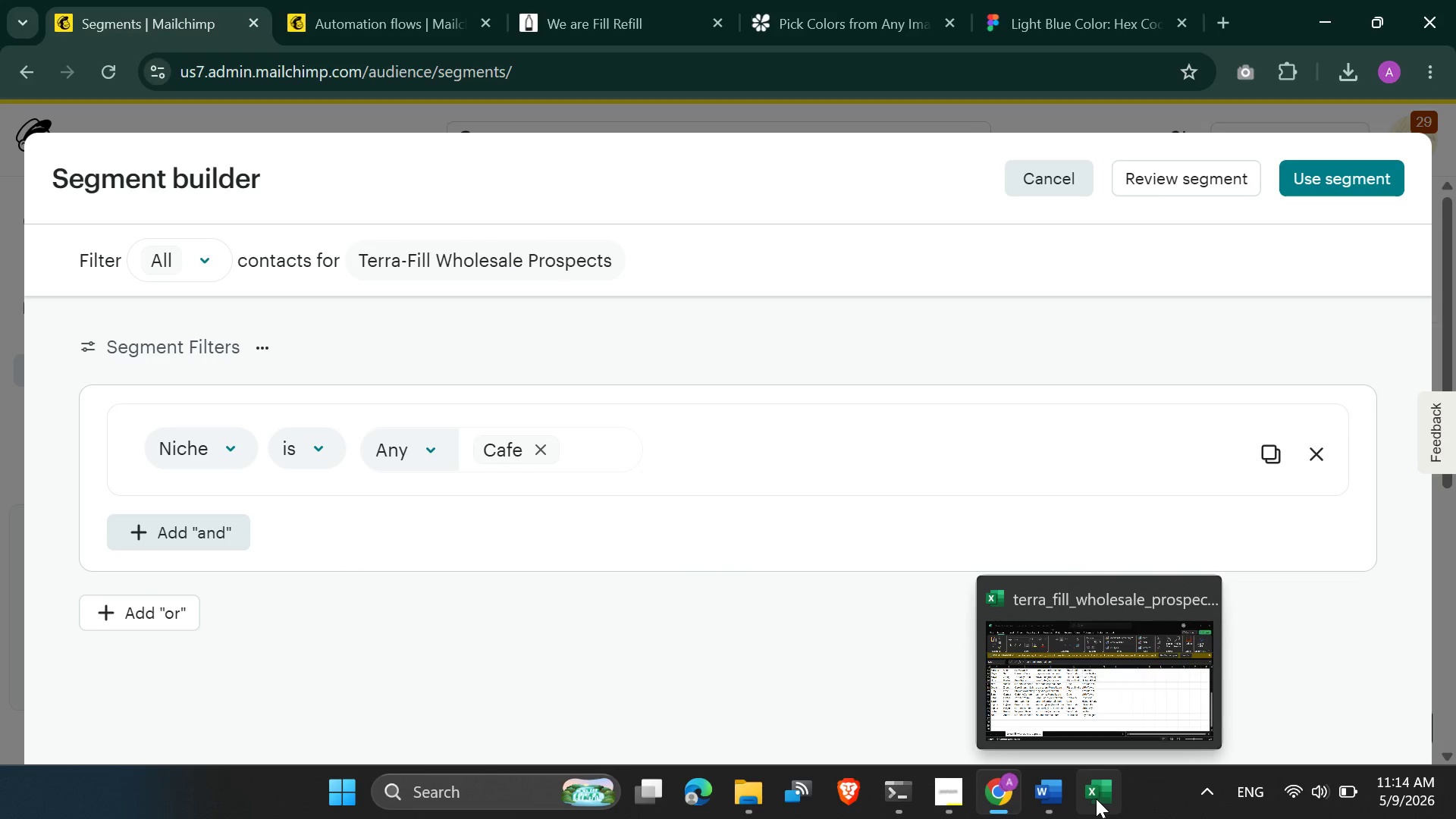 
wait(6.11)
 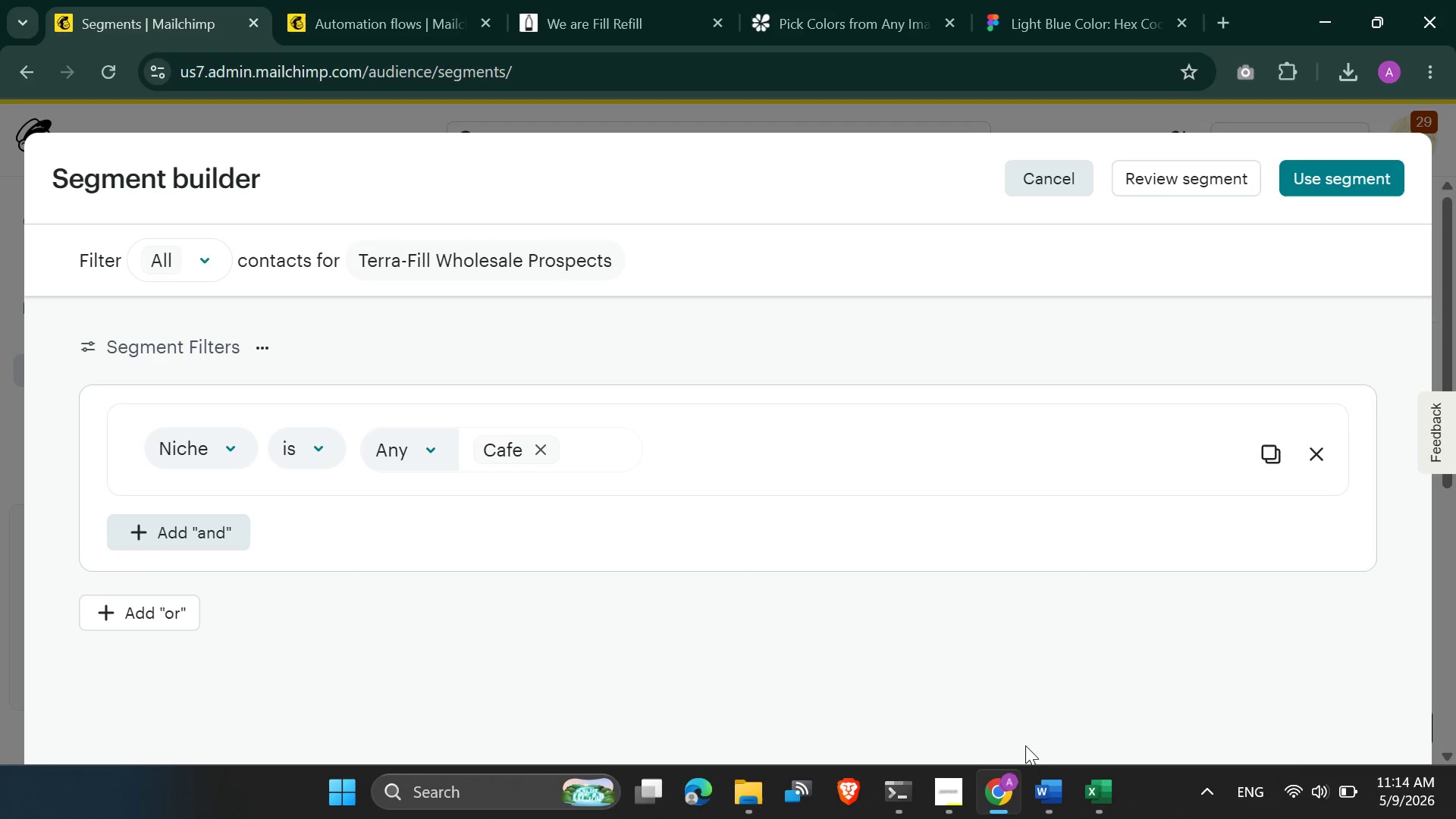 
mouse_move([798, 799])
 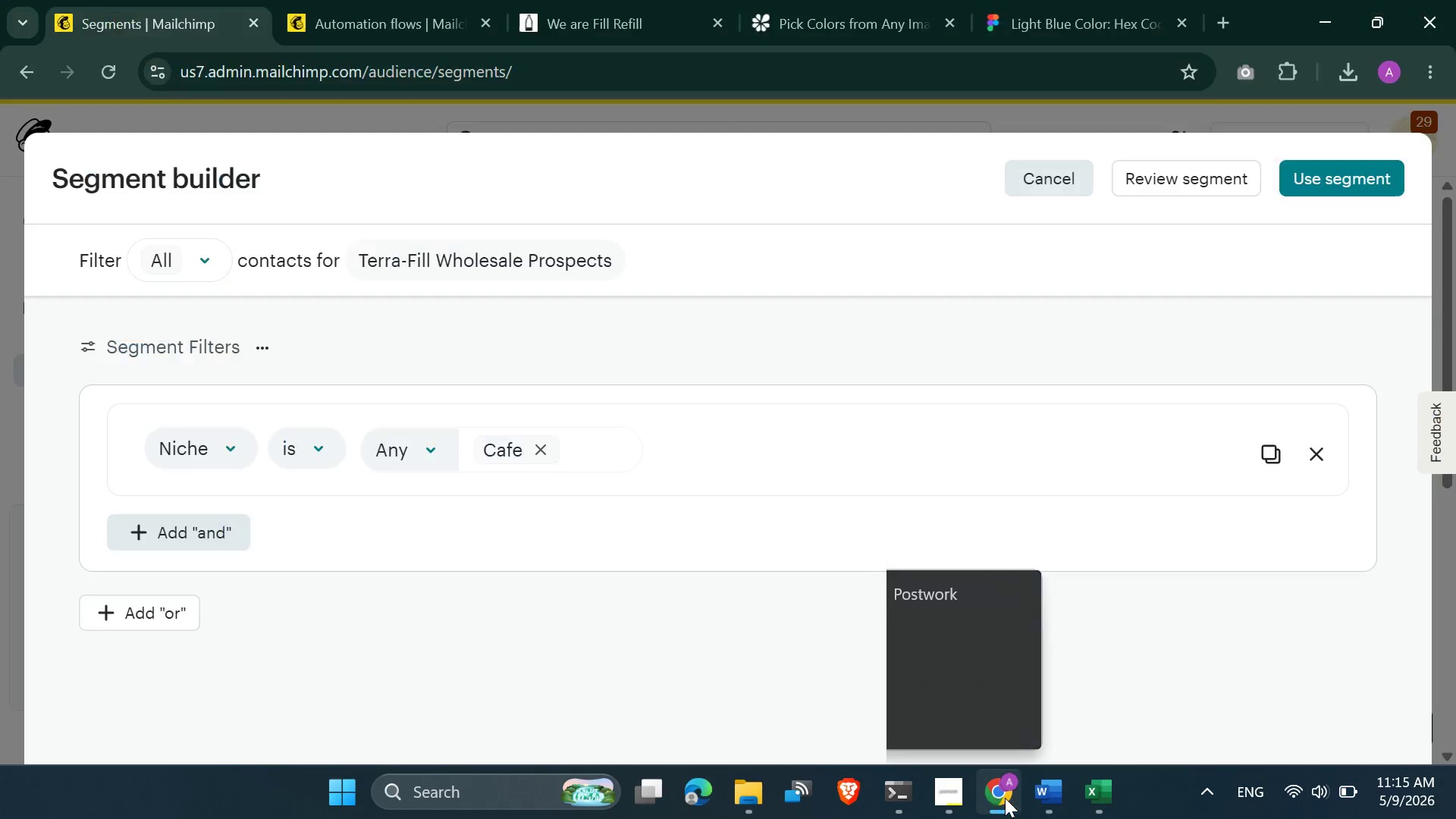 
wait(9.71)
 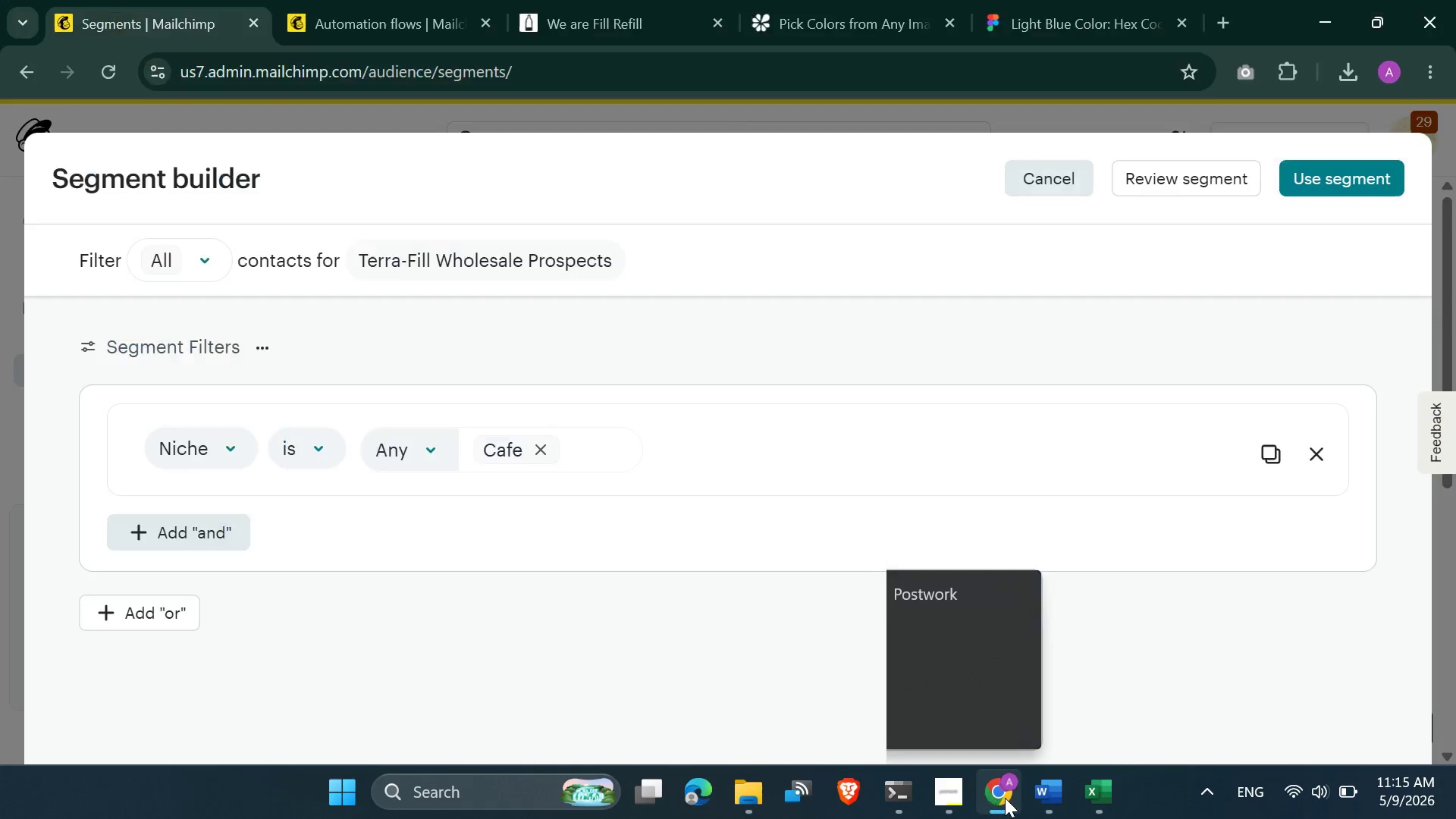 
left_click([421, 447])
 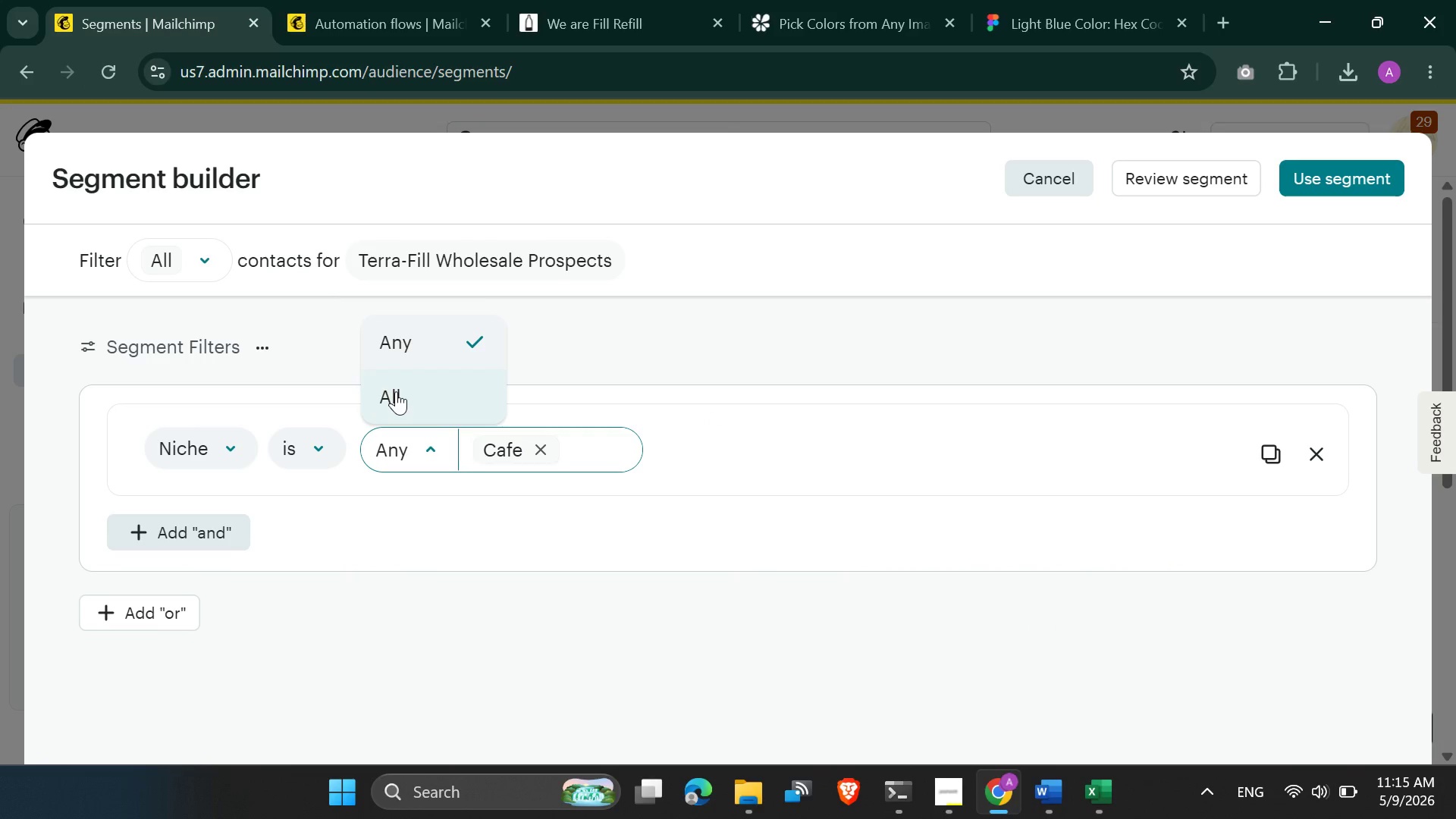 
left_click([396, 391])
 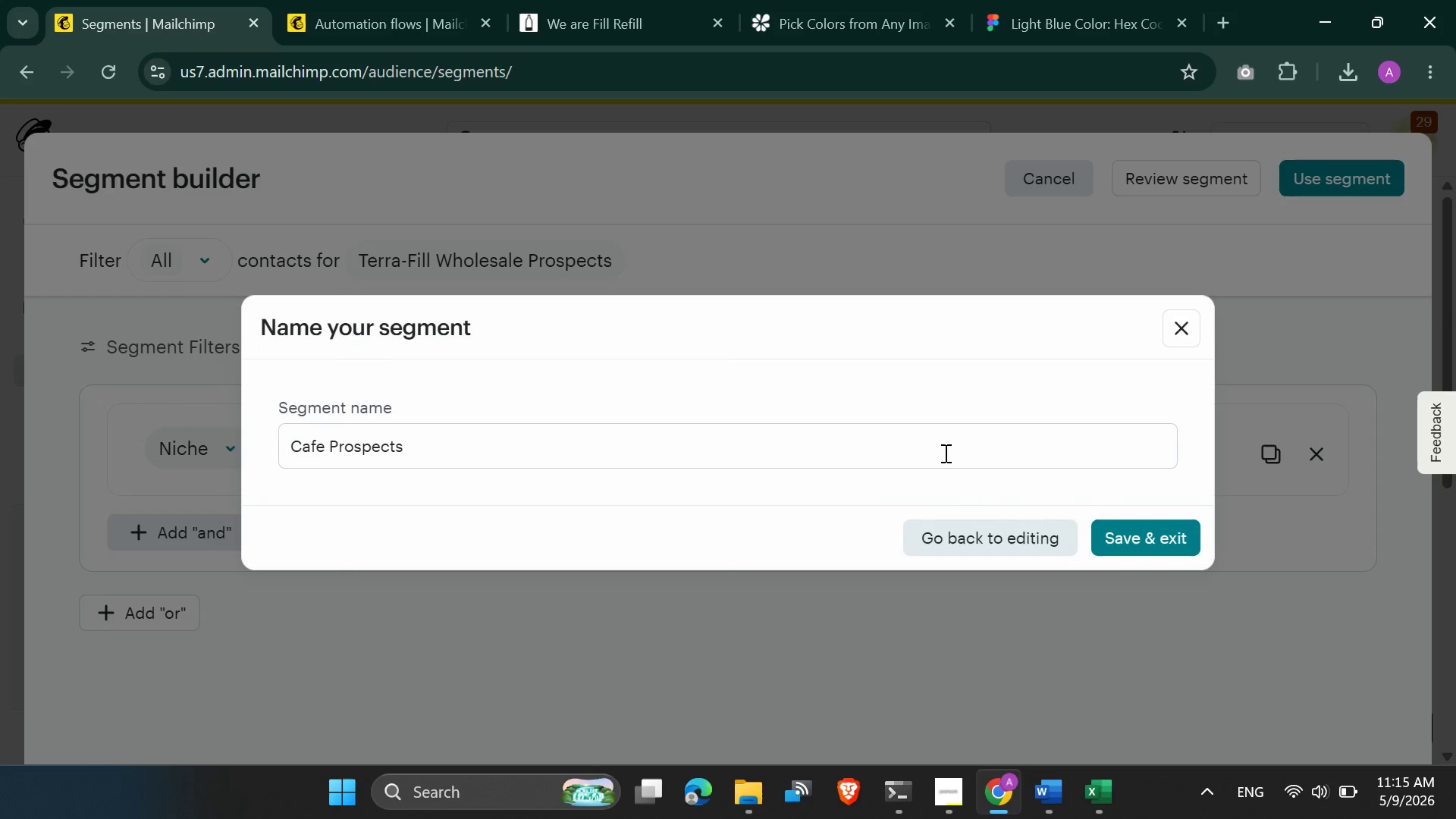 
left_click([1124, 532])
 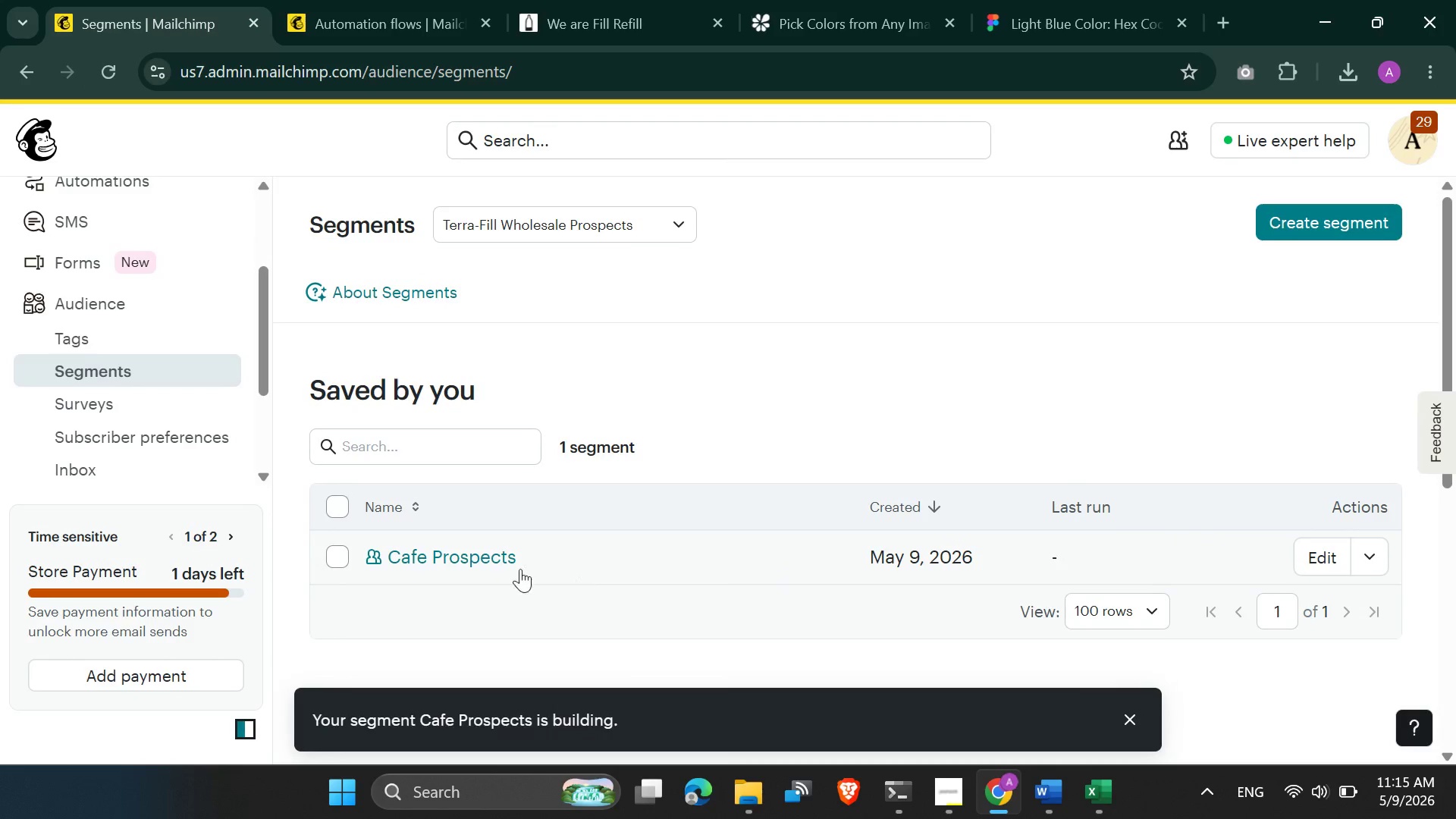 
left_click([485, 554])
 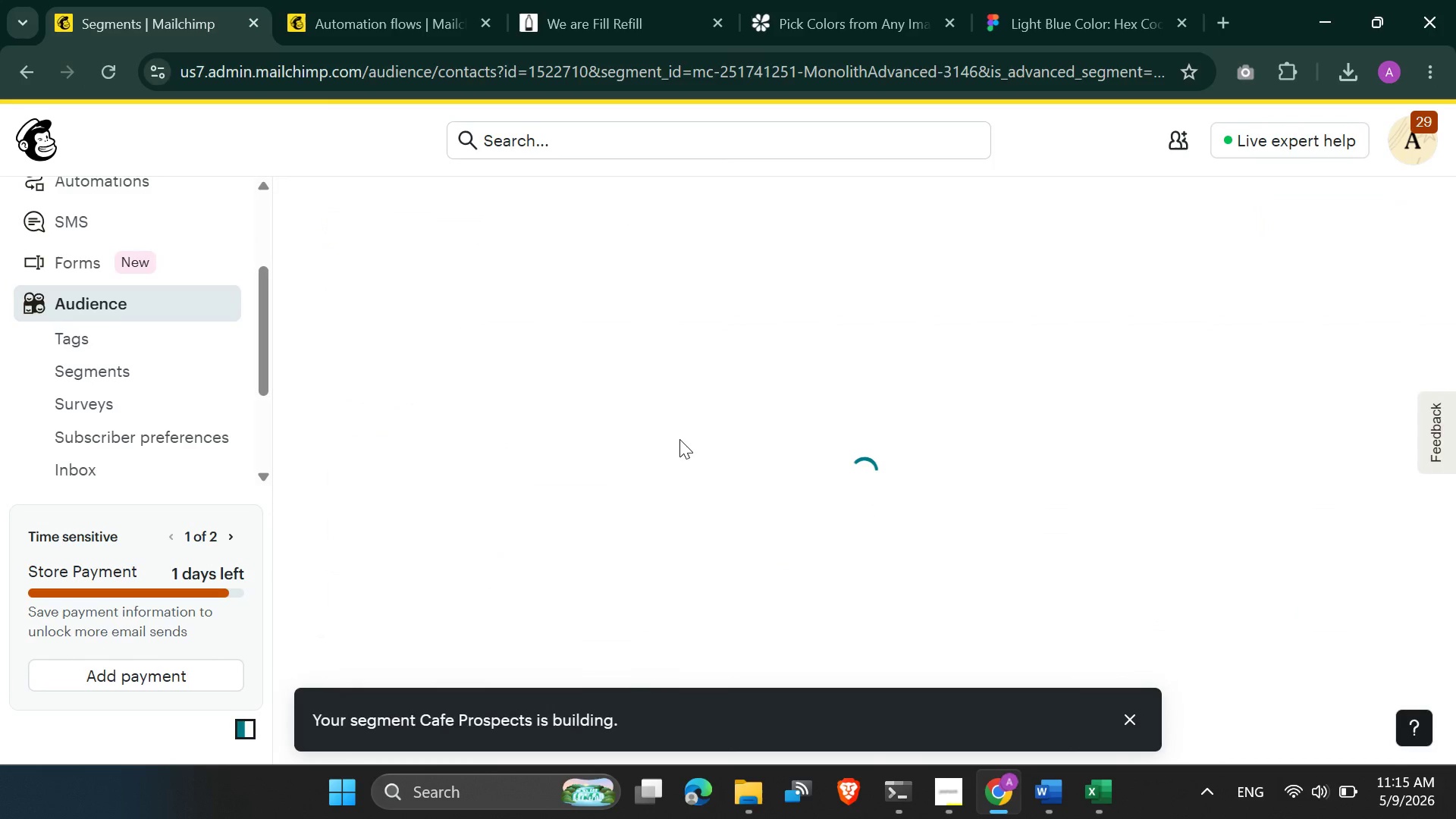 
scroll: coordinate [1229, 555], scroll_direction: down, amount: 9.0
 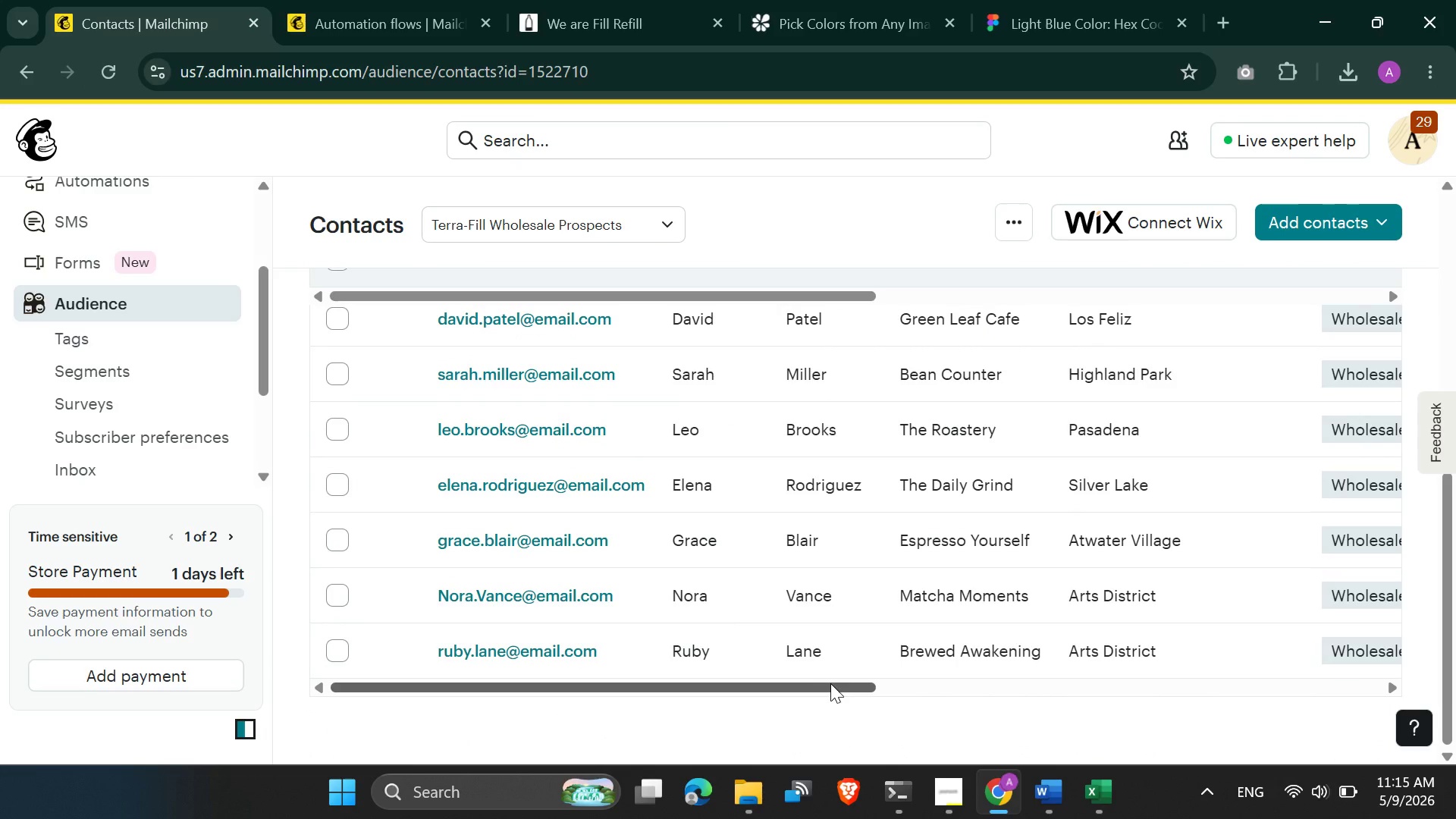 
left_click_drag(start_coordinate=[830, 685], to_coordinate=[946, 706])
 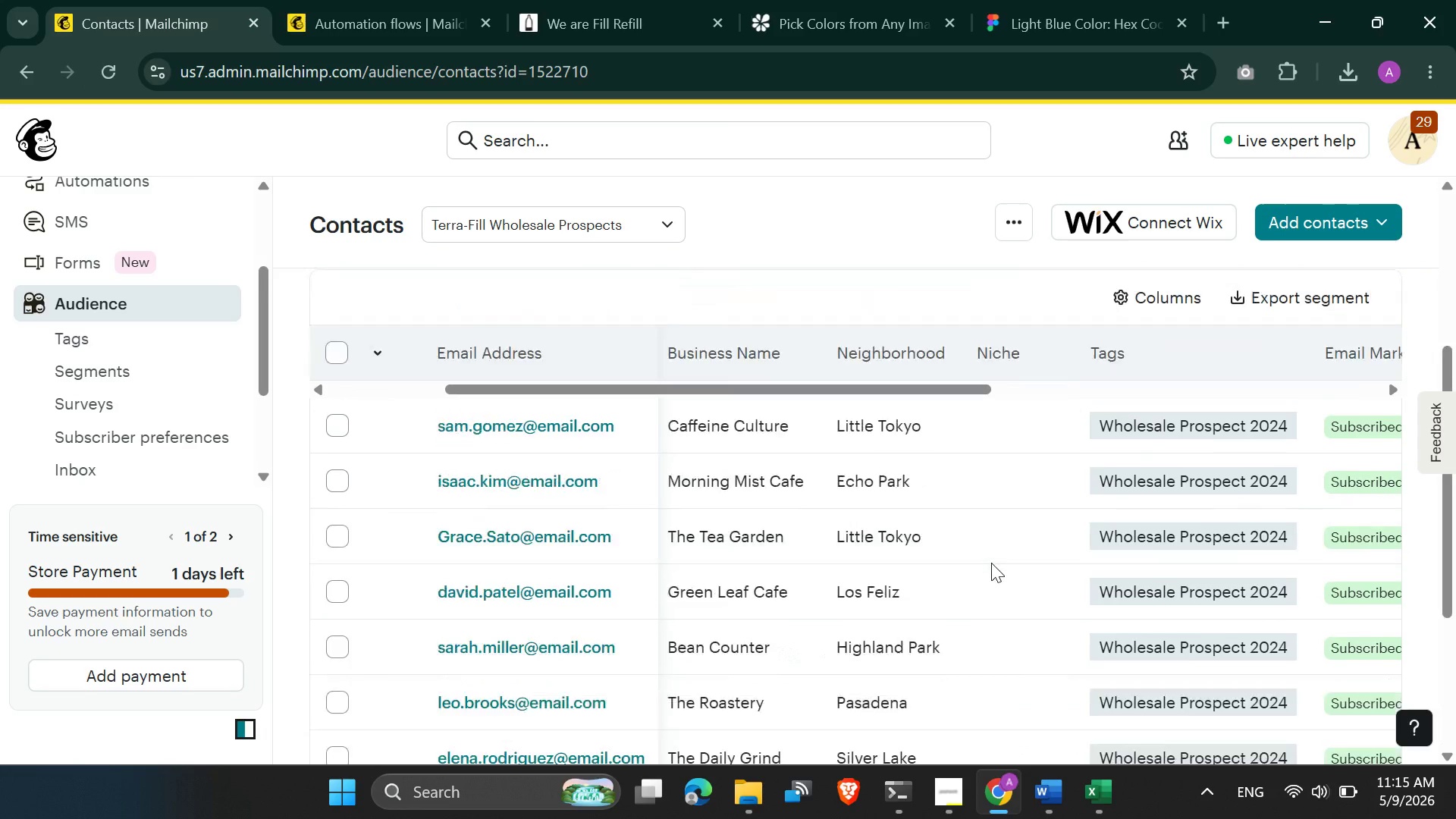 
scroll: coordinate [991, 566], scroll_direction: up, amount: 3.0
 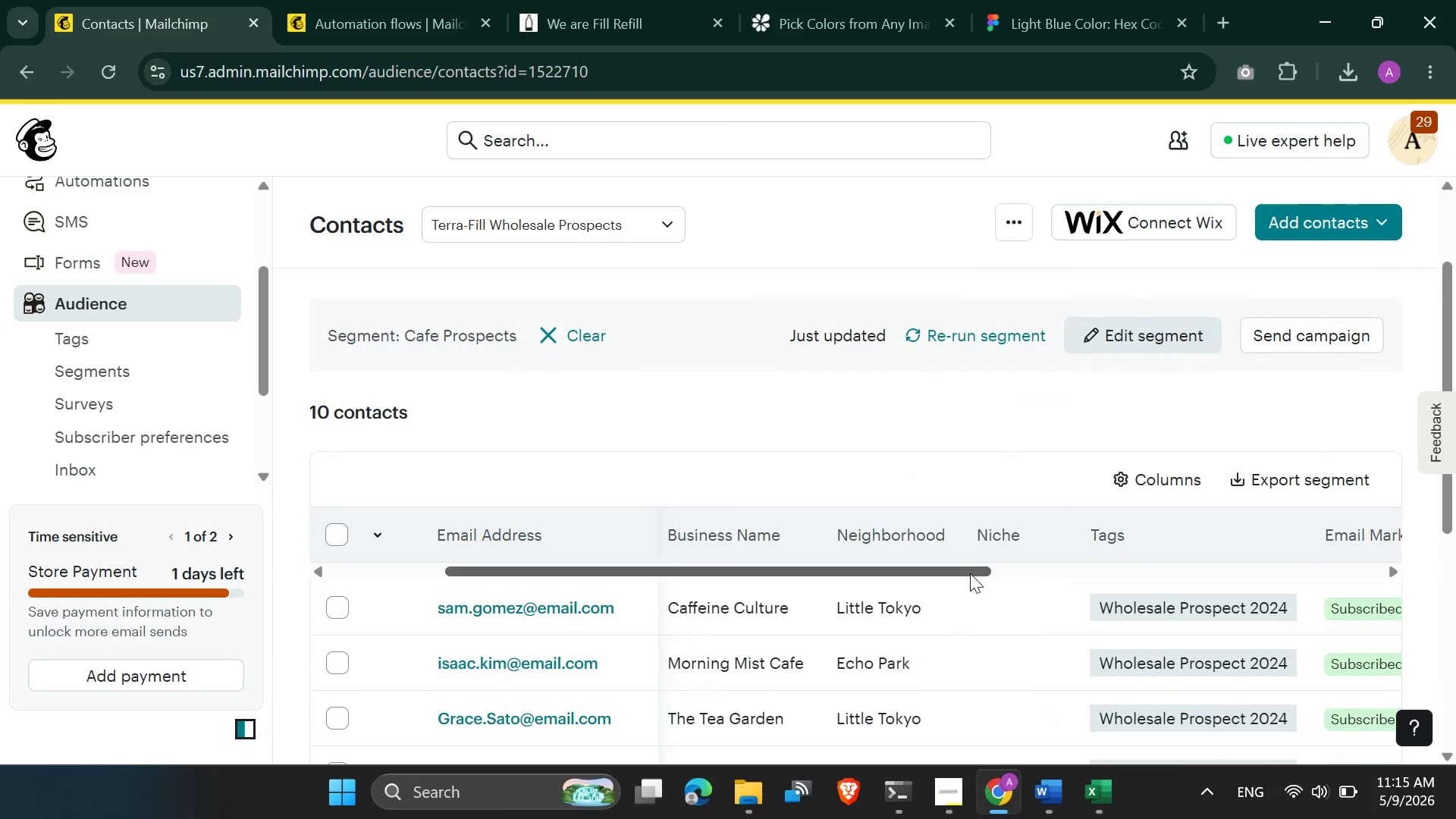 
left_click_drag(start_coordinate=[962, 573], to_coordinate=[968, 577])
 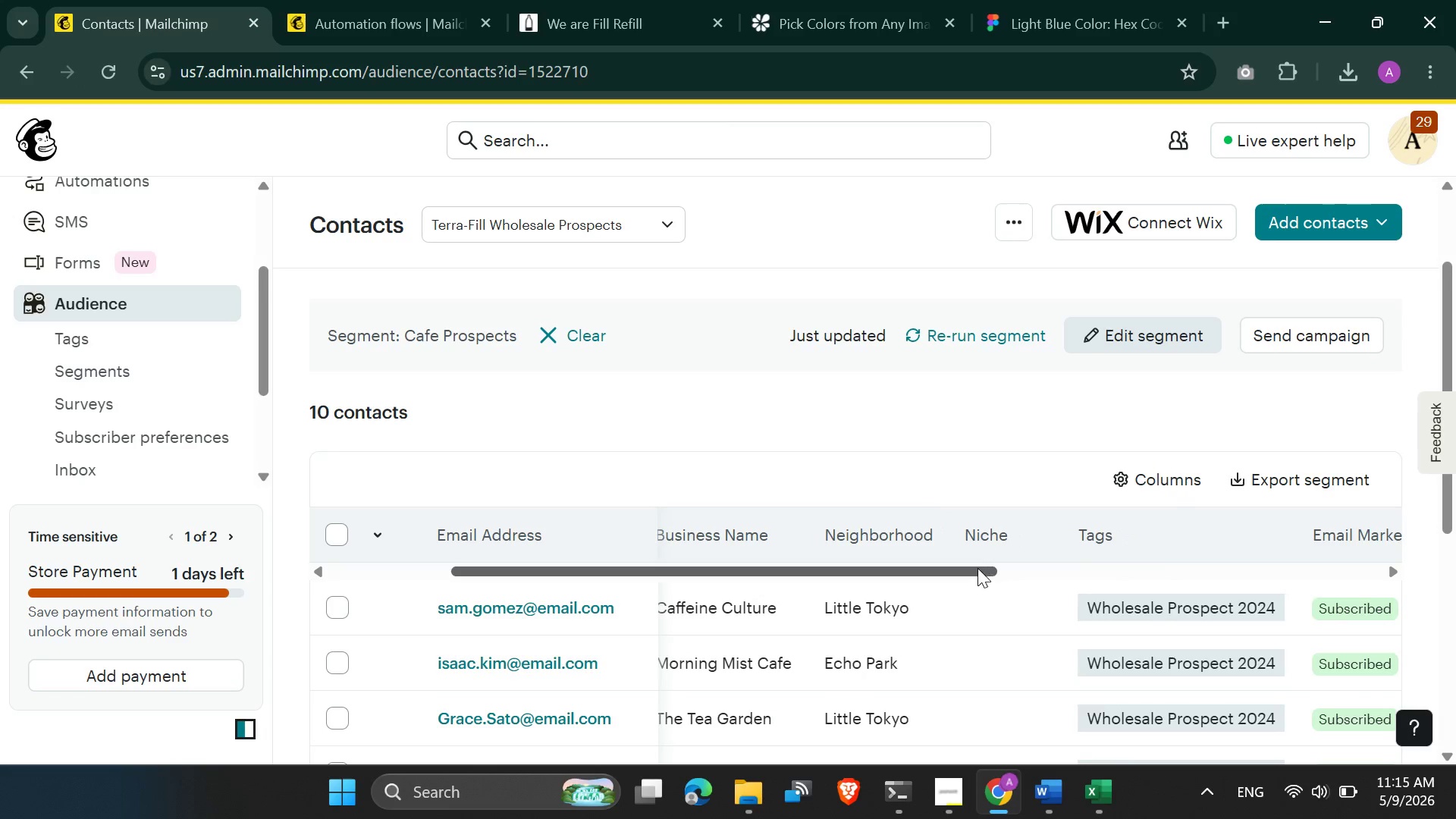 
left_click_drag(start_coordinate=[976, 570], to_coordinate=[878, 588])
 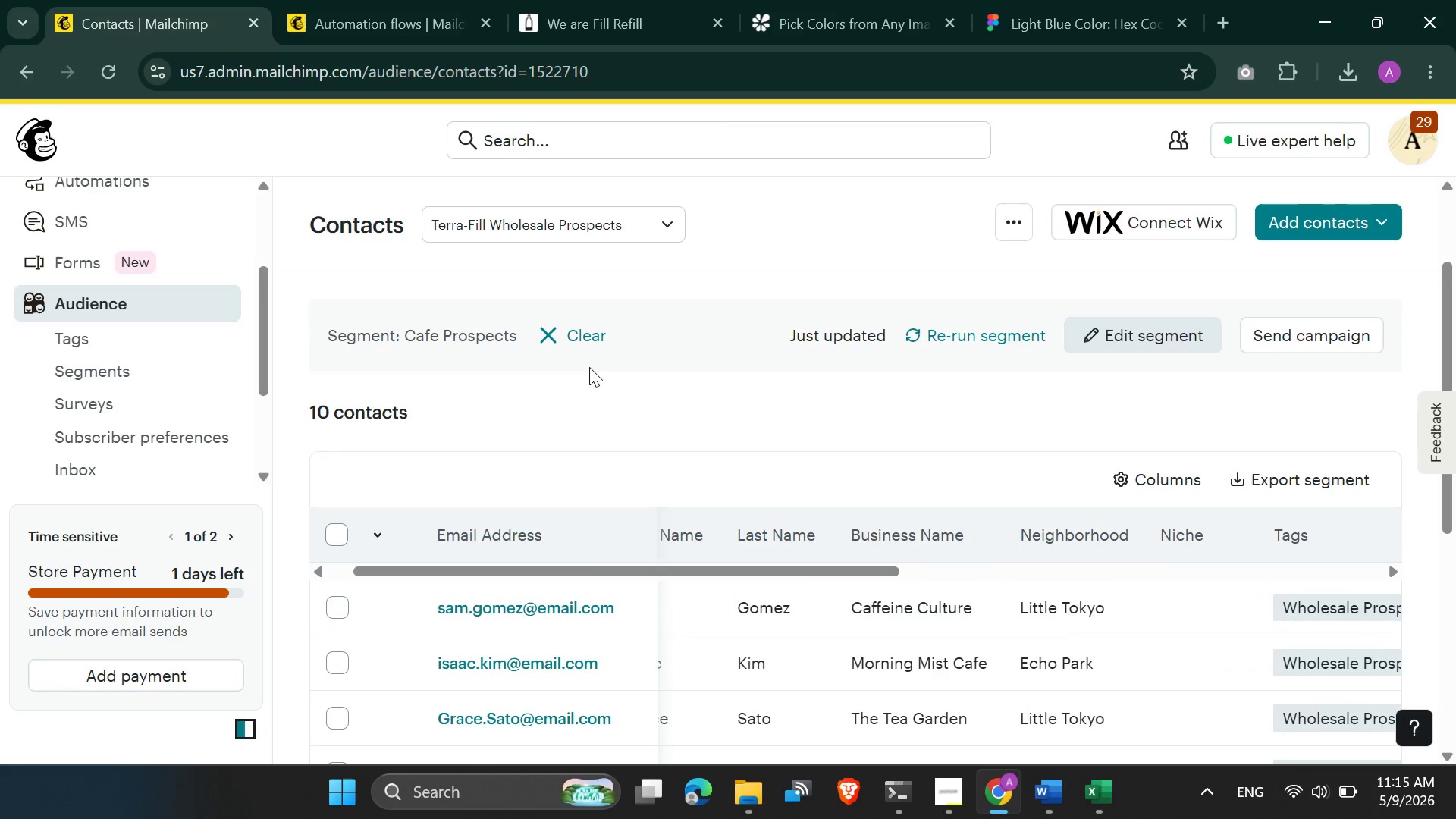 
scroll: coordinate [589, 372], scroll_direction: none, amount: 0.0
 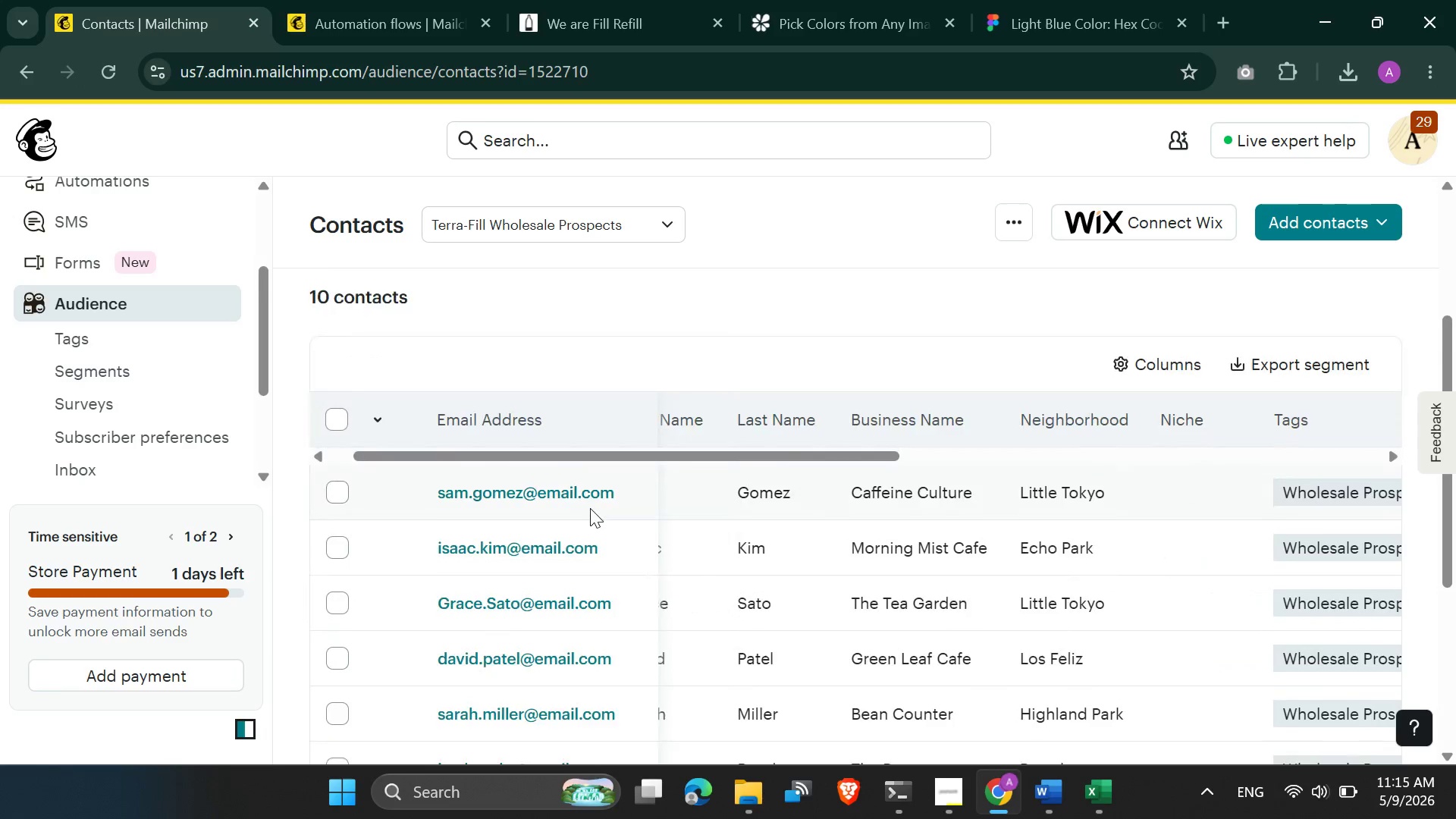 
scroll: coordinate [588, 505], scroll_direction: up, amount: 1.0
 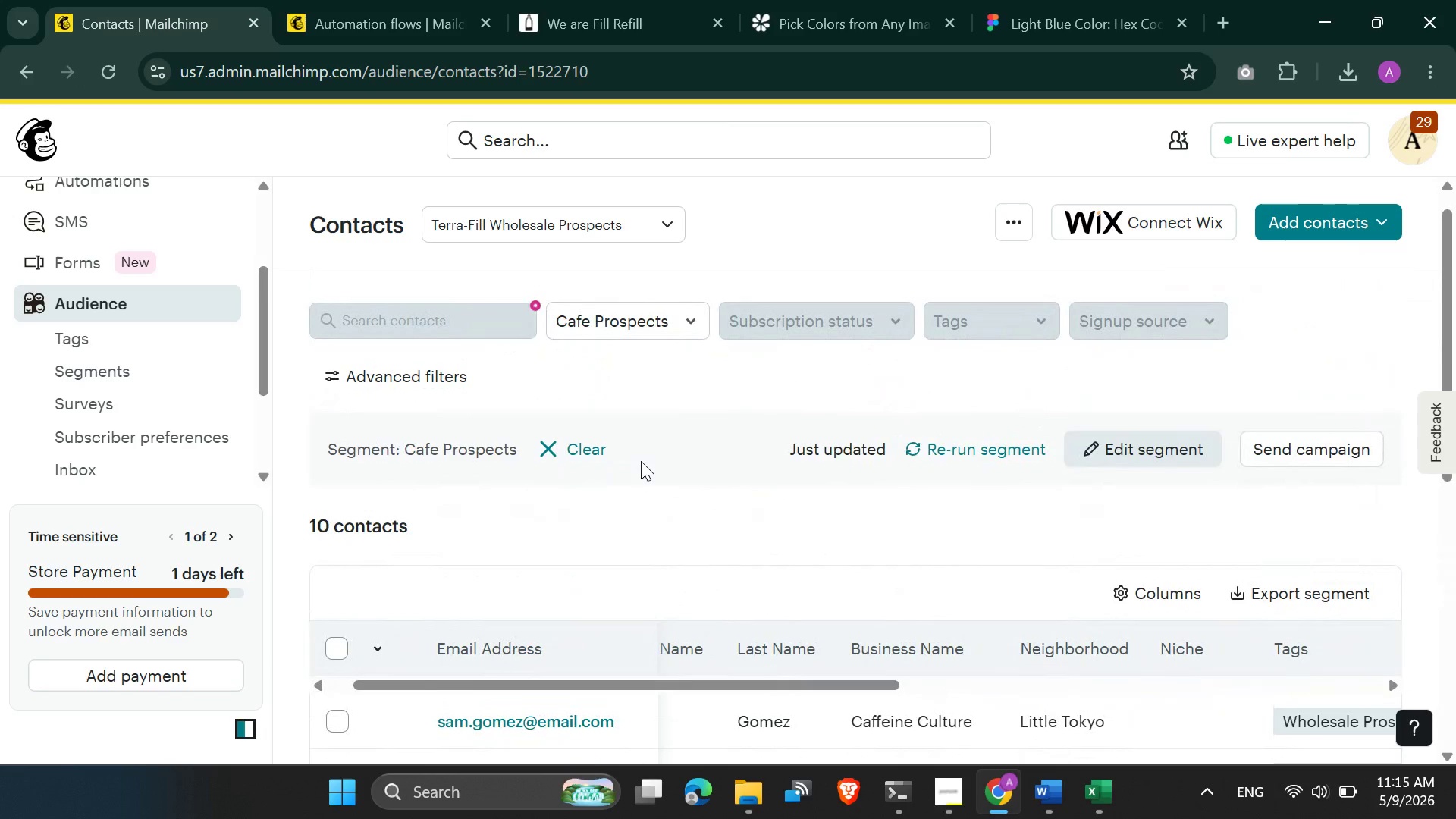 
scroll: coordinate [708, 545], scroll_direction: down, amount: 9.0
 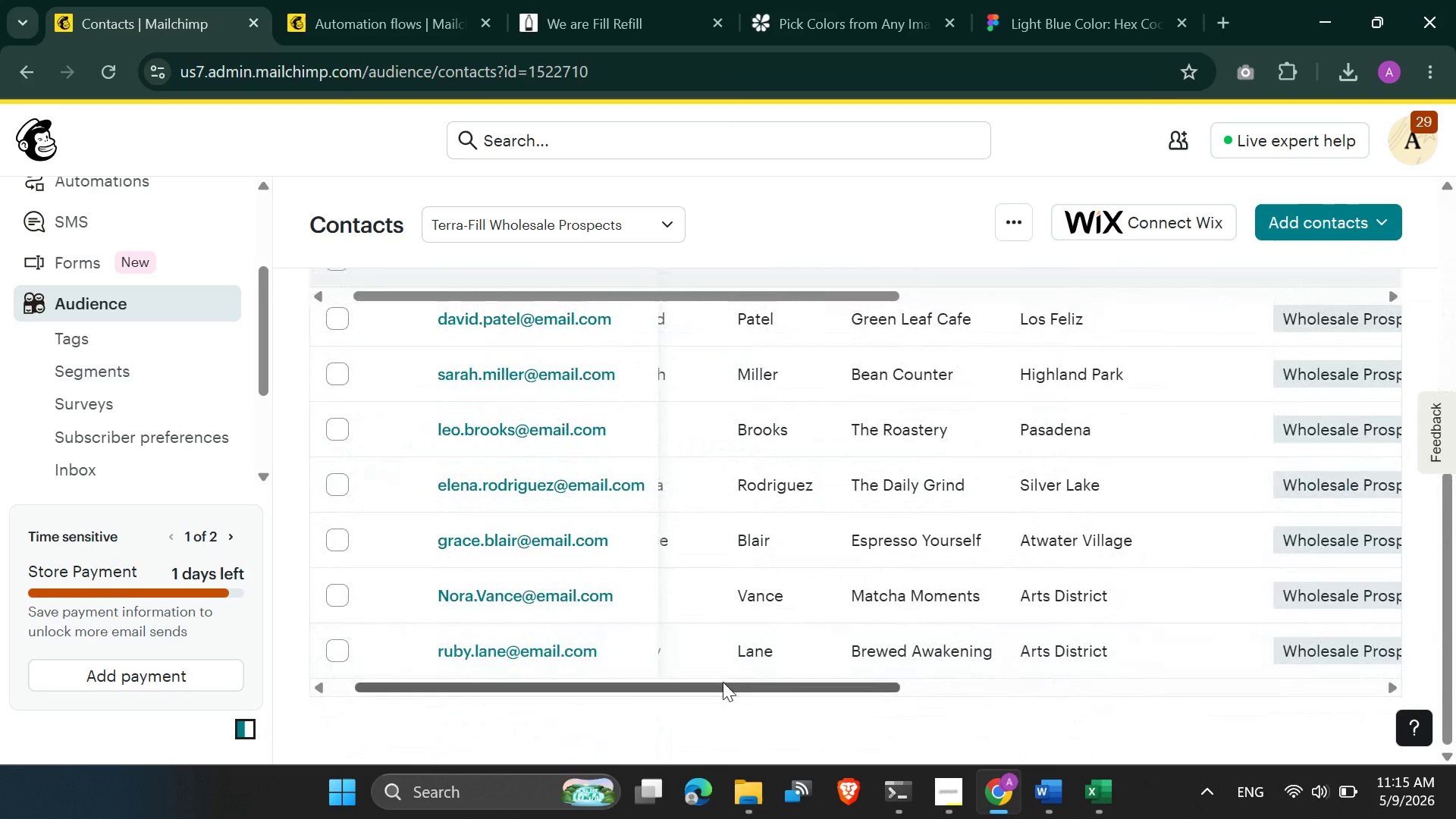 
left_click_drag(start_coordinate=[723, 682], to_coordinate=[620, 692])
 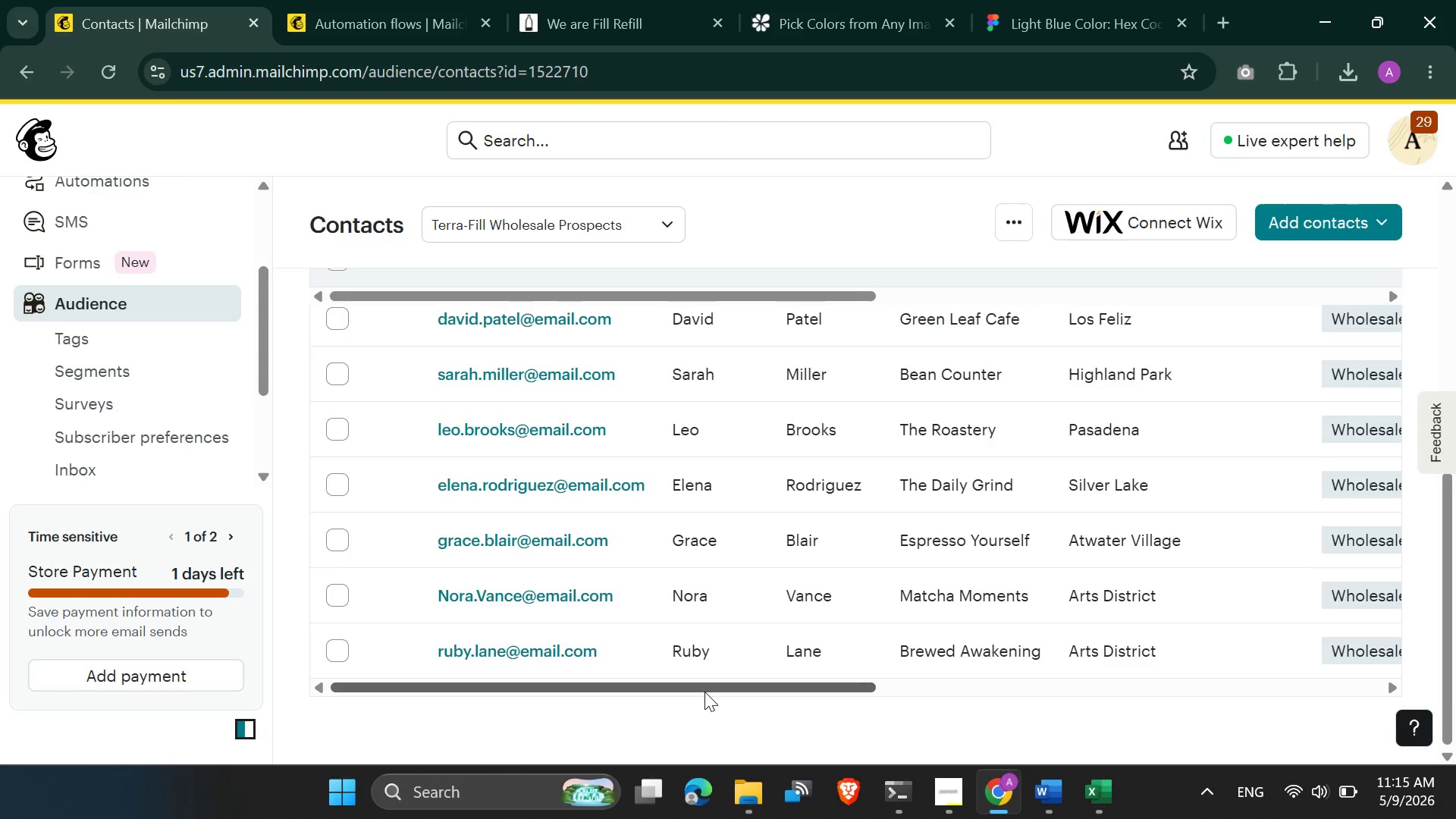 
scroll: coordinate [707, 566], scroll_direction: up, amount: 4.0
 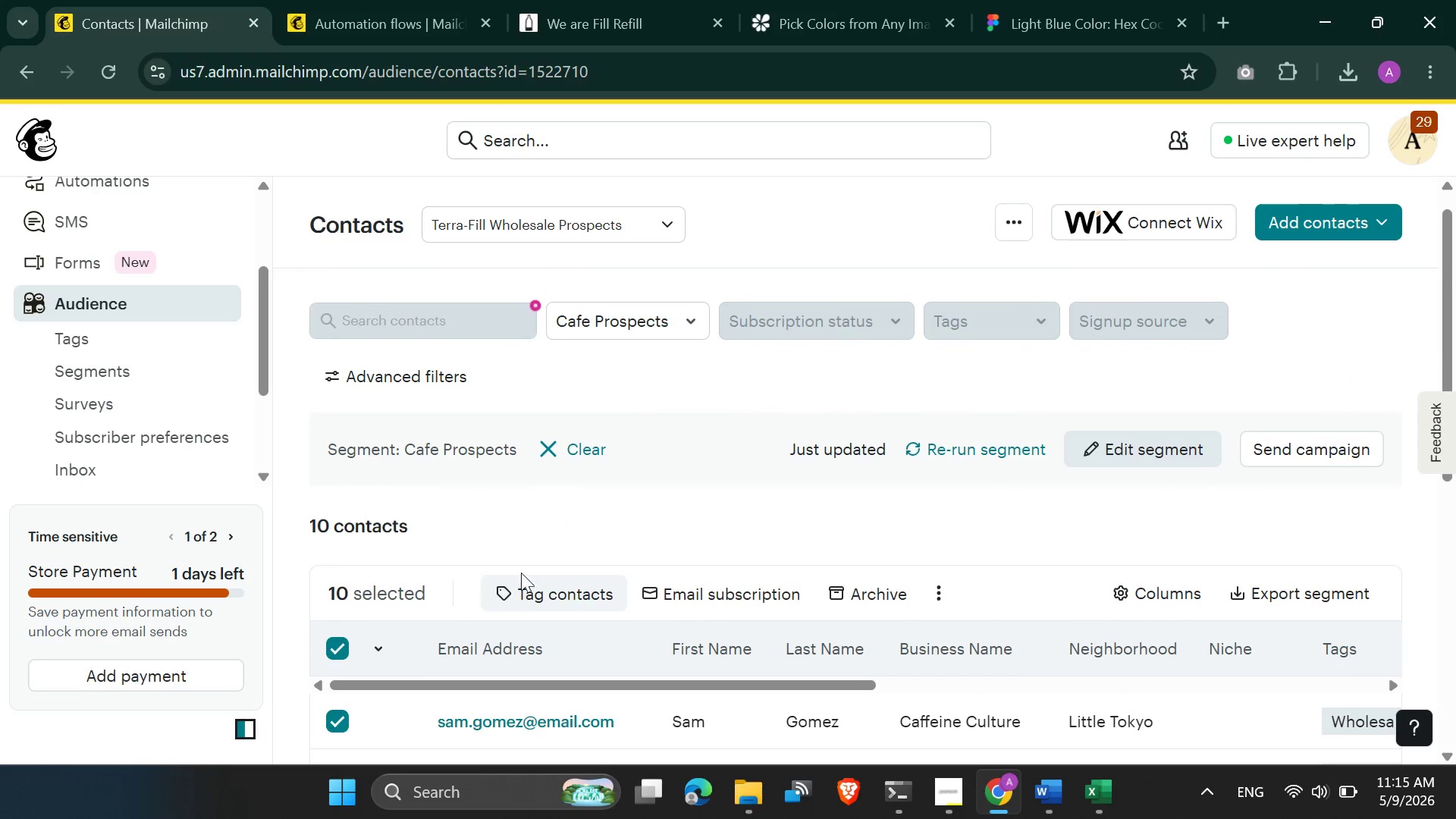 
left_click([590, 452])
 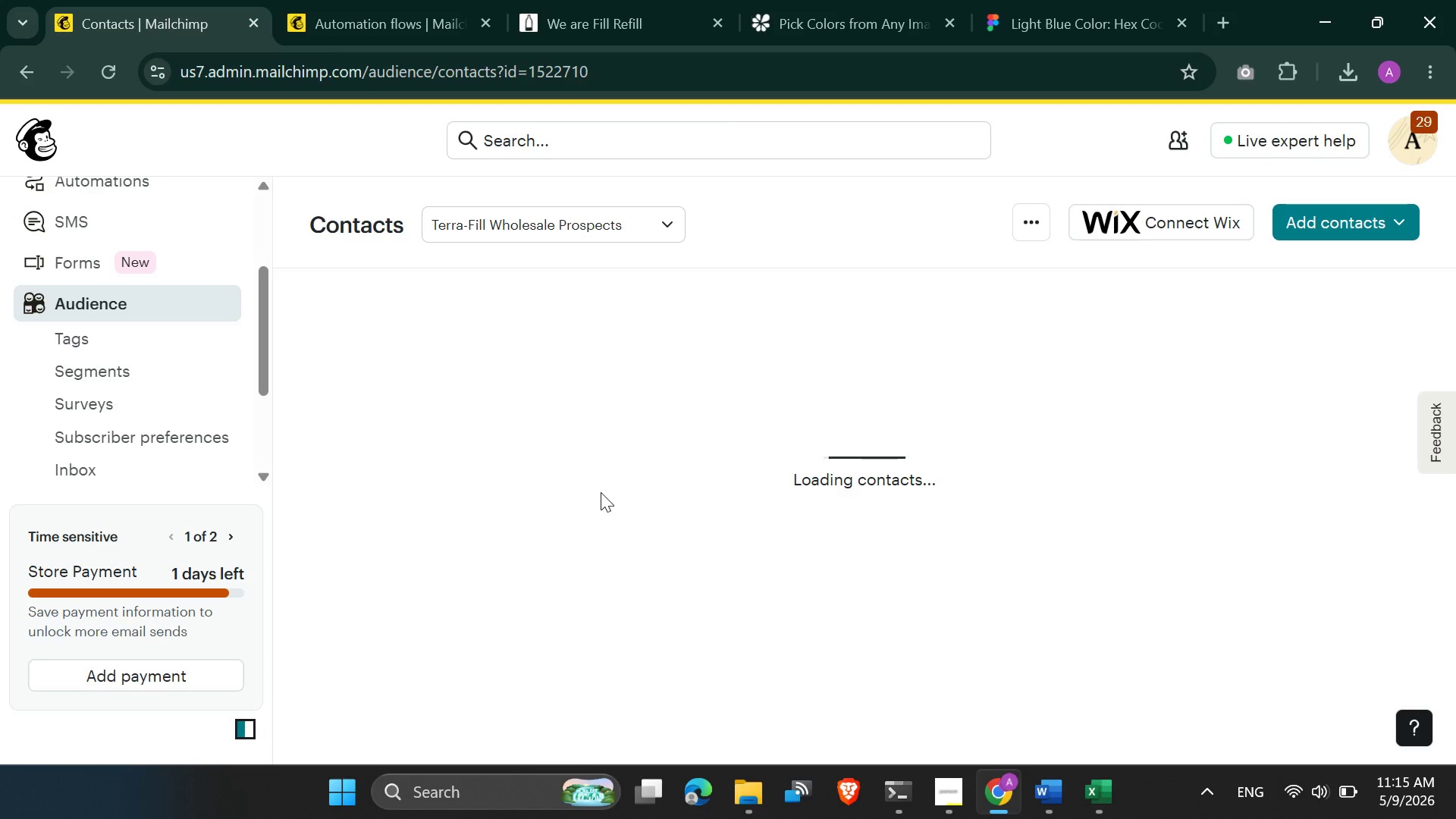 
scroll: coordinate [601, 497], scroll_direction: down, amount: 2.0
 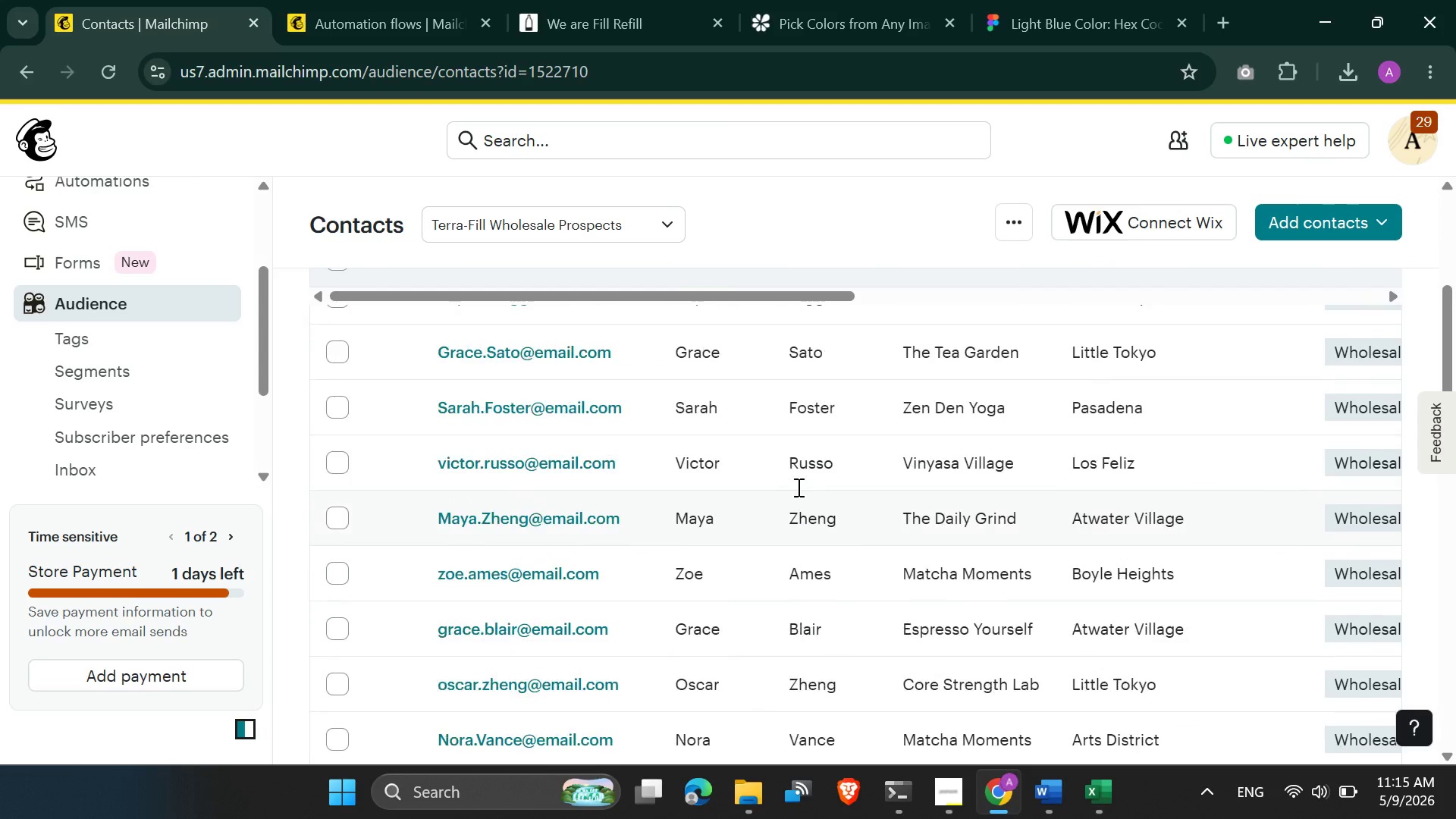 
scroll: coordinate [800, 487], scroll_direction: up, amount: 2.0
 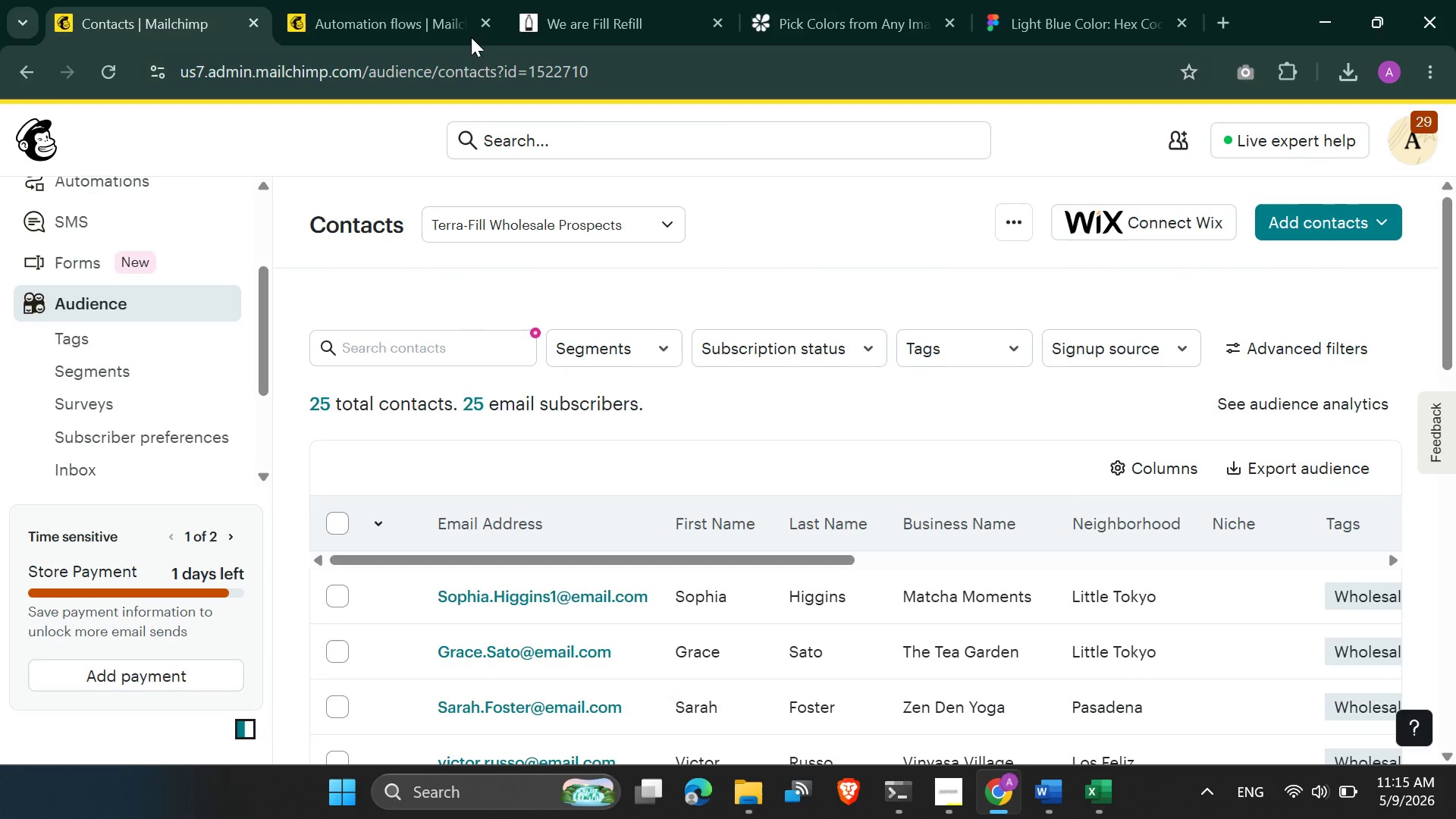 
left_click([425, 0])
 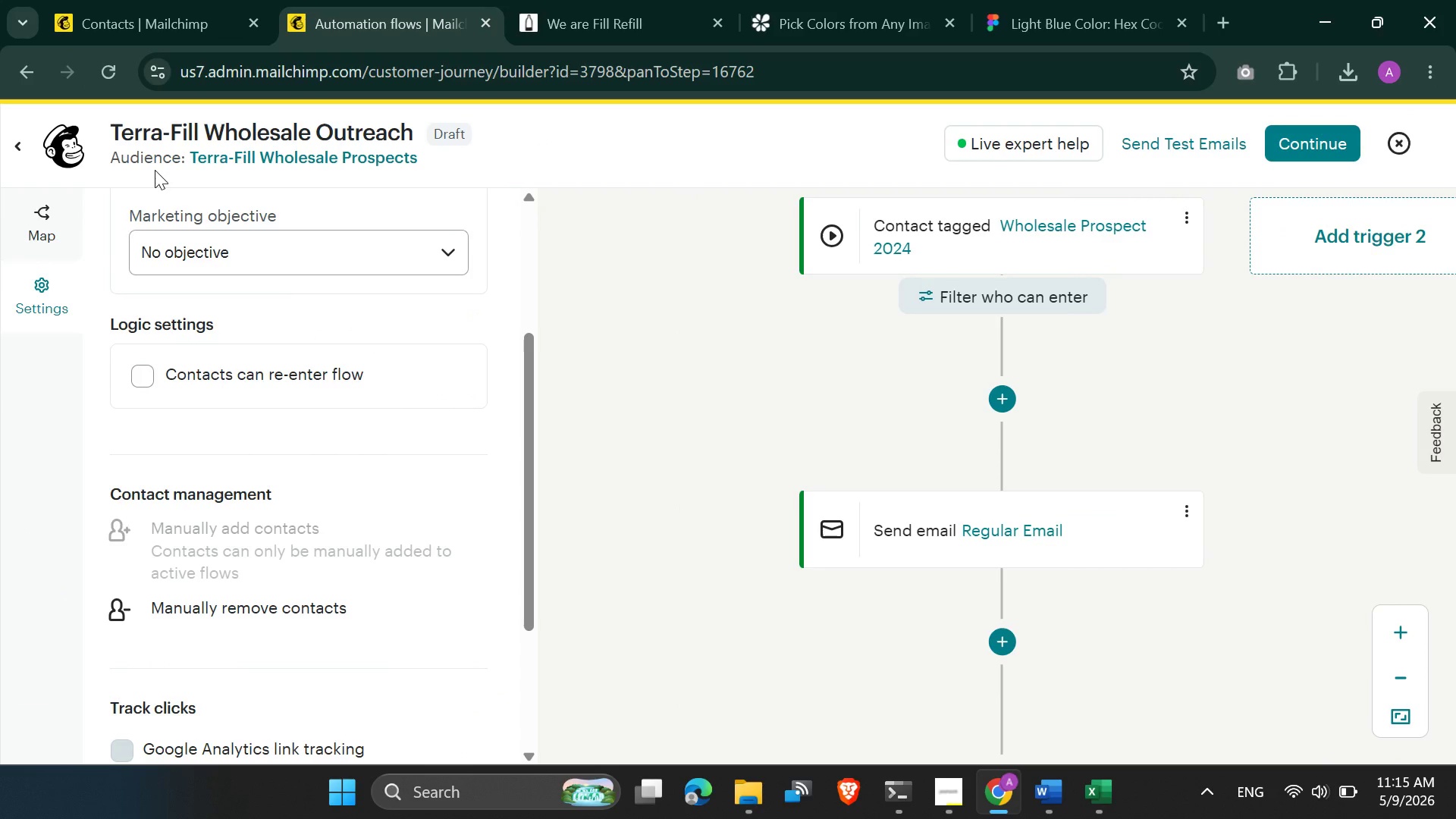 
left_click([86, 148])
 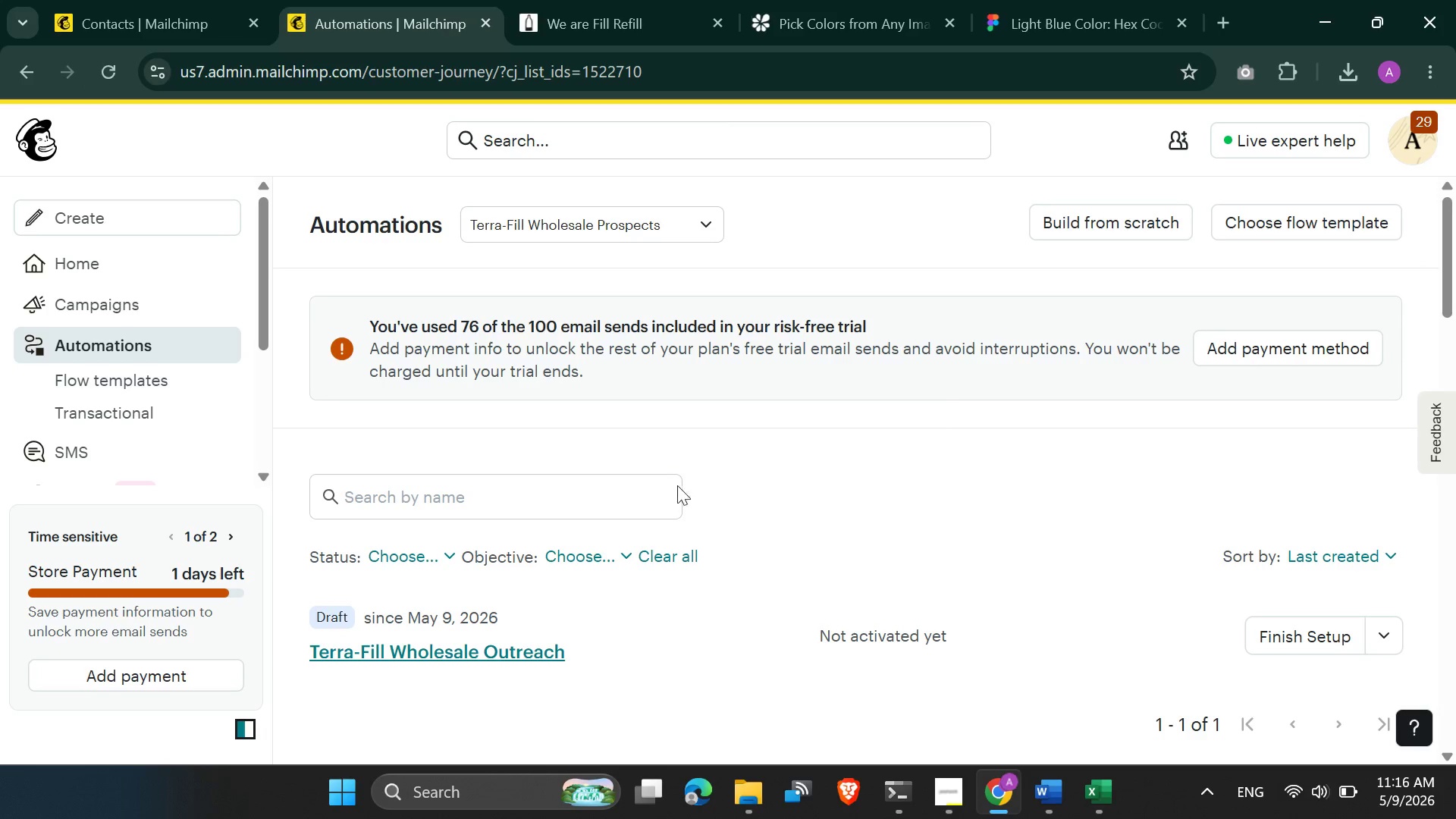 
wait(6.48)
 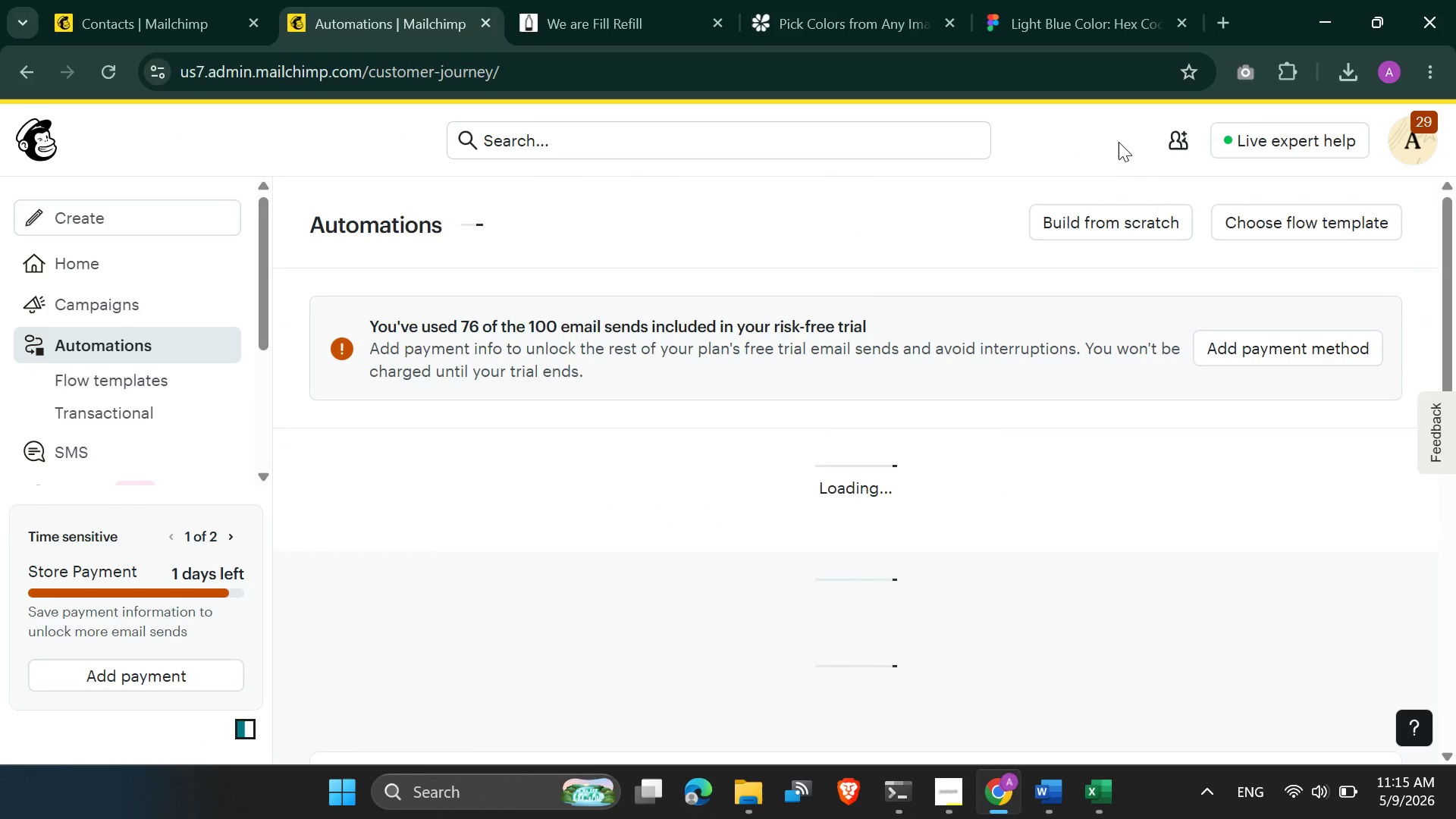 
scroll: coordinate [80, 364], scroll_direction: down, amount: 1.0
 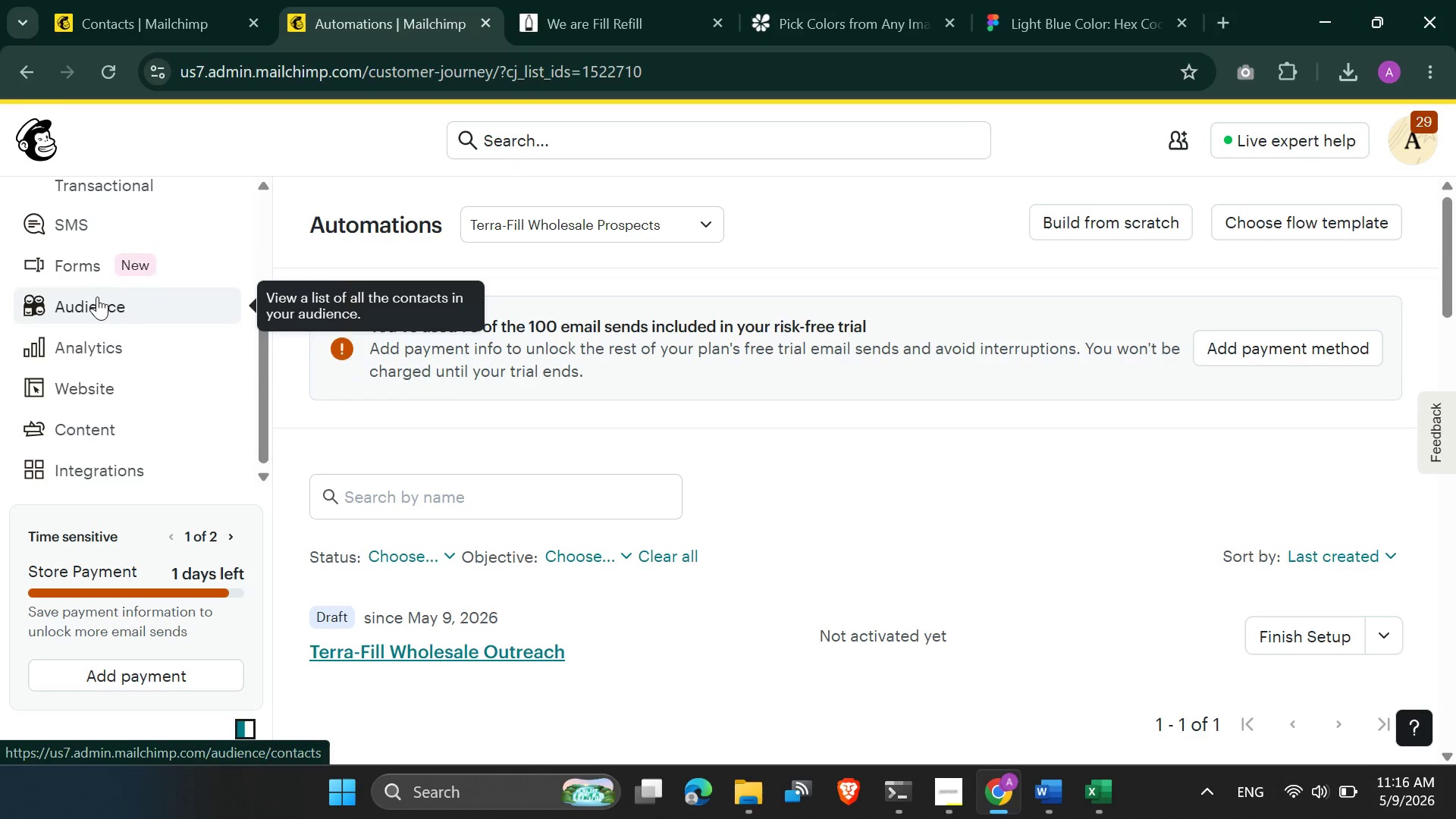 
left_click([97, 298])
 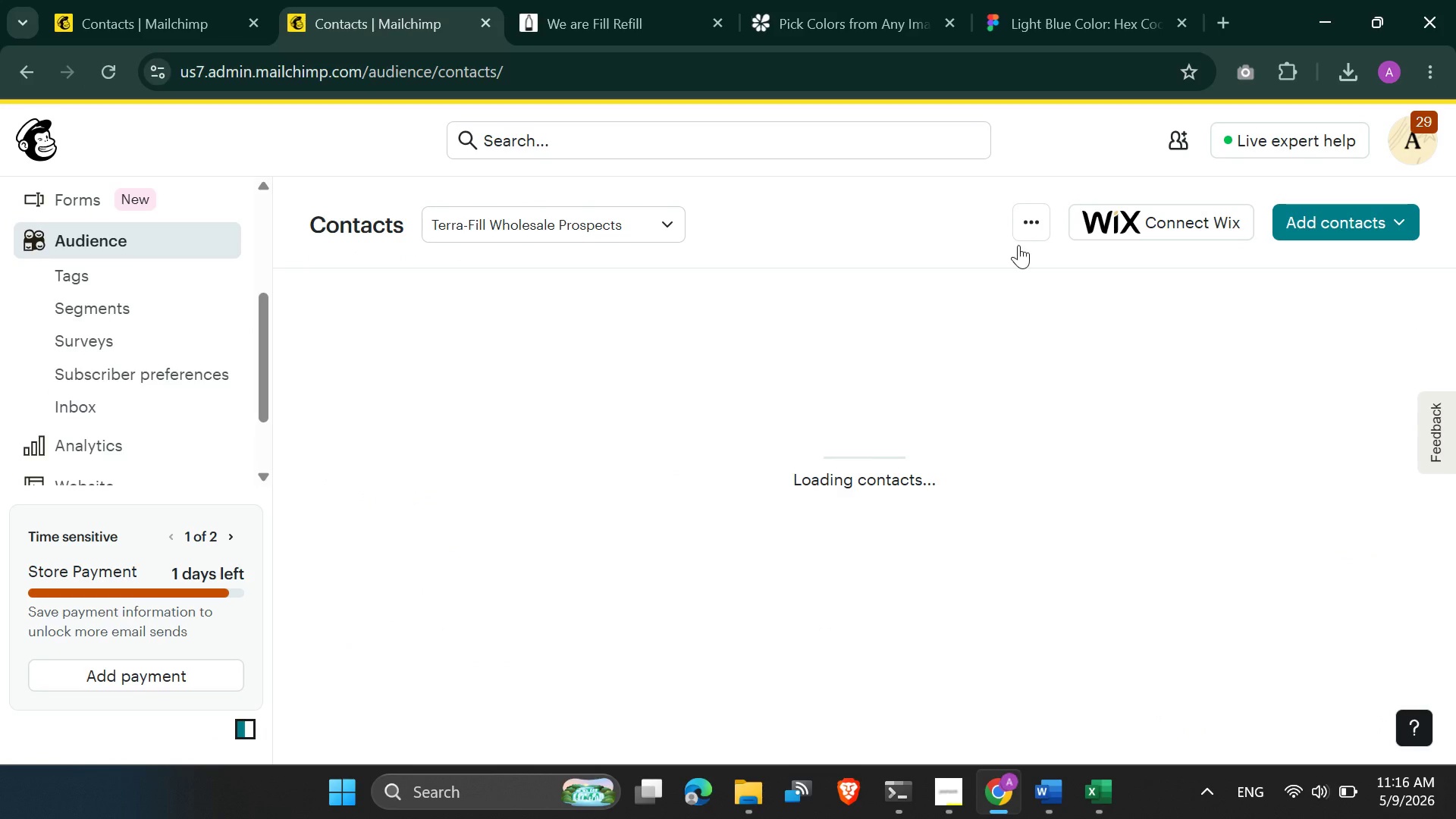 
left_click([1011, 219])
 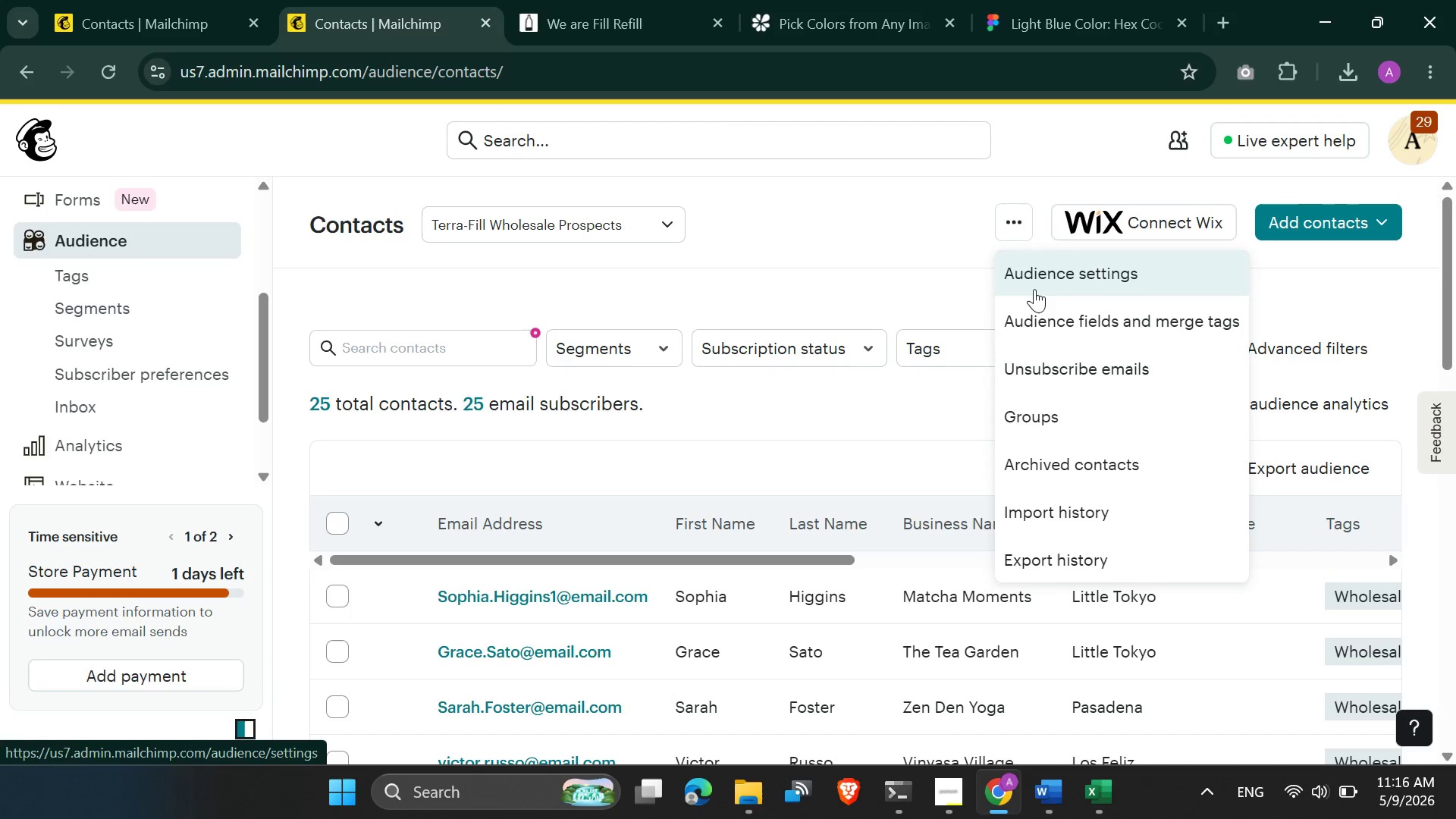 
left_click([1036, 282])
 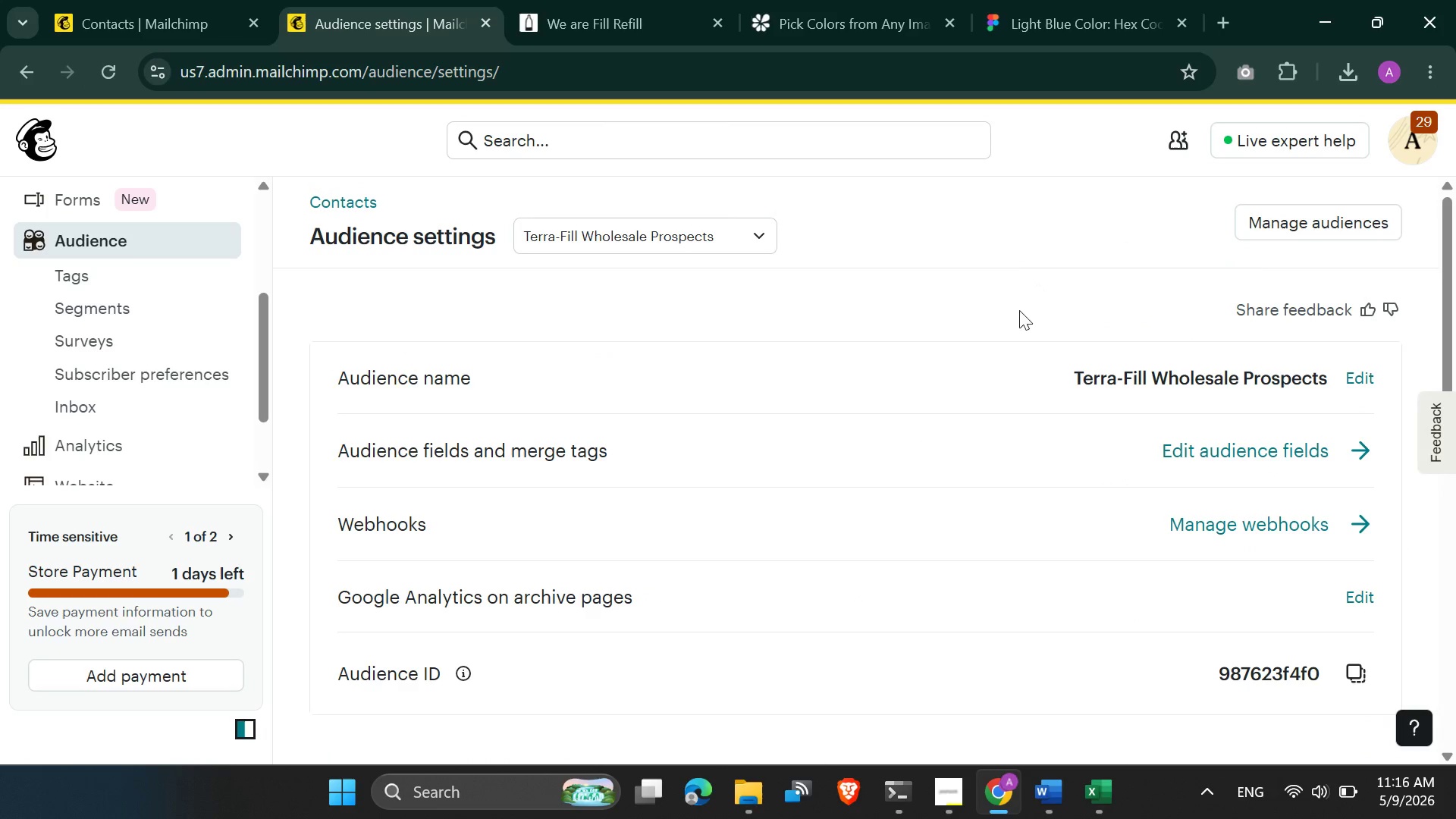 
scroll: coordinate [1121, 359], scroll_direction: none, amount: 0.0
 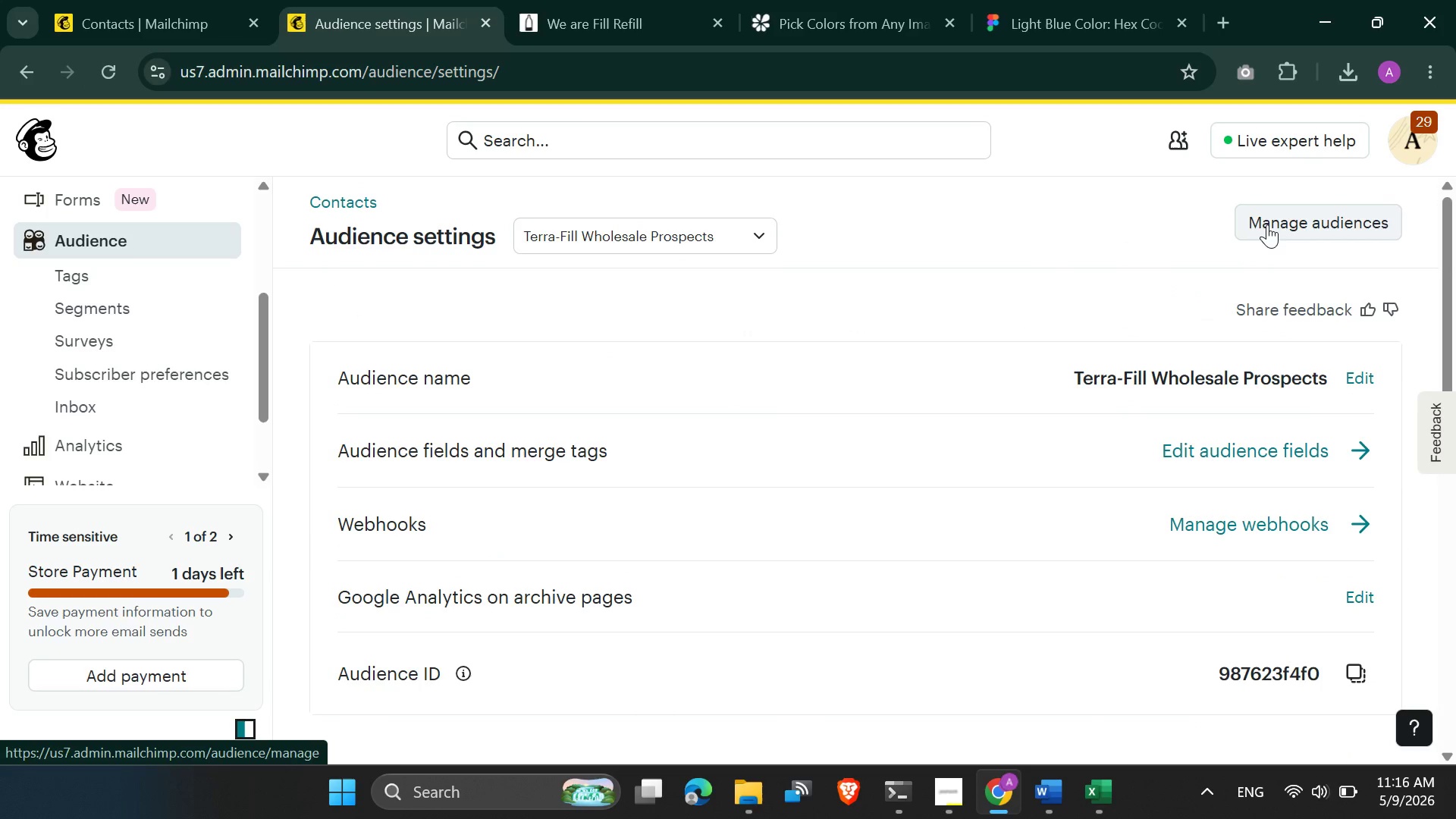 
left_click([1267, 224])
 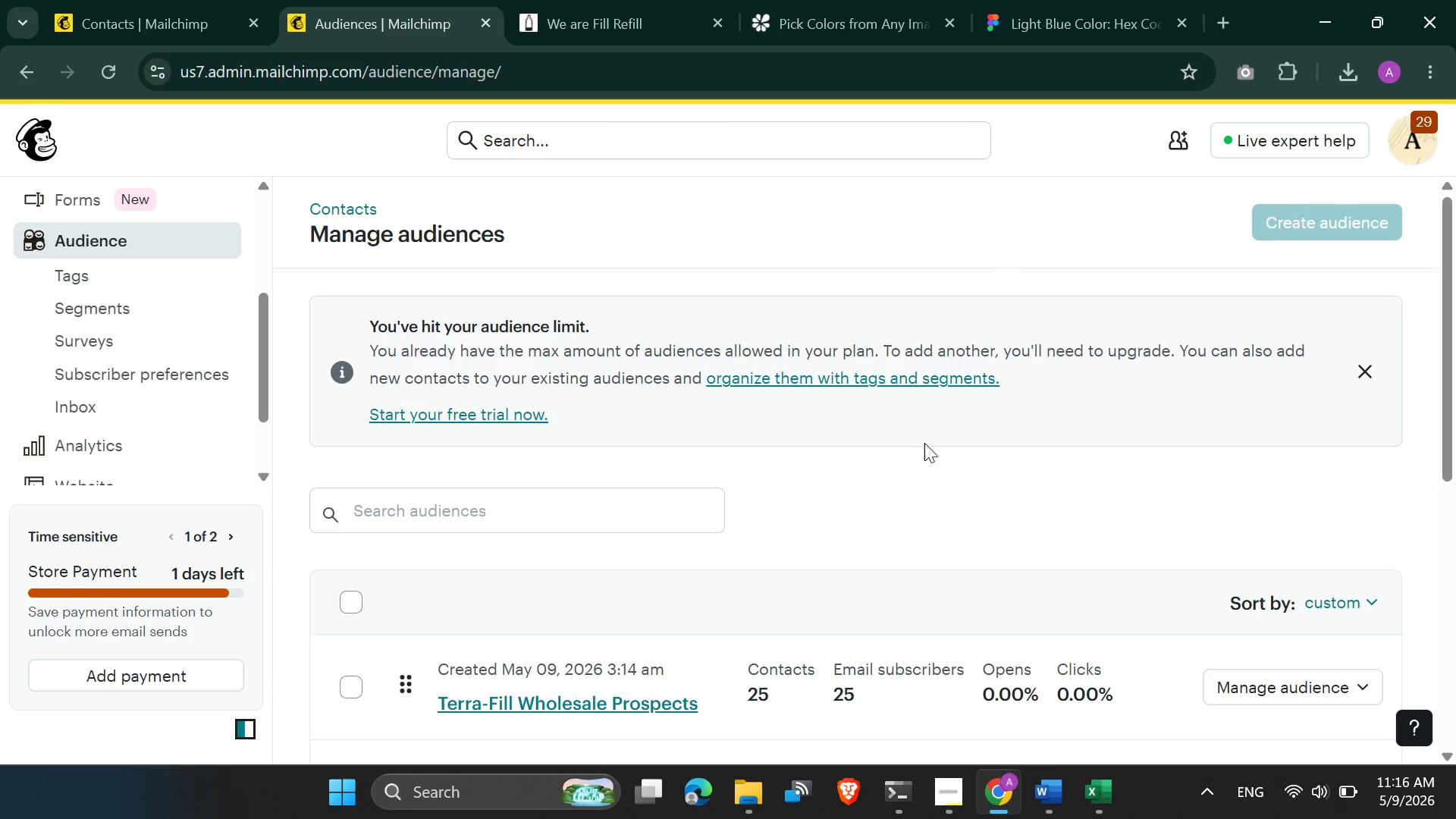 
scroll: coordinate [877, 473], scroll_direction: down, amount: 1.0
 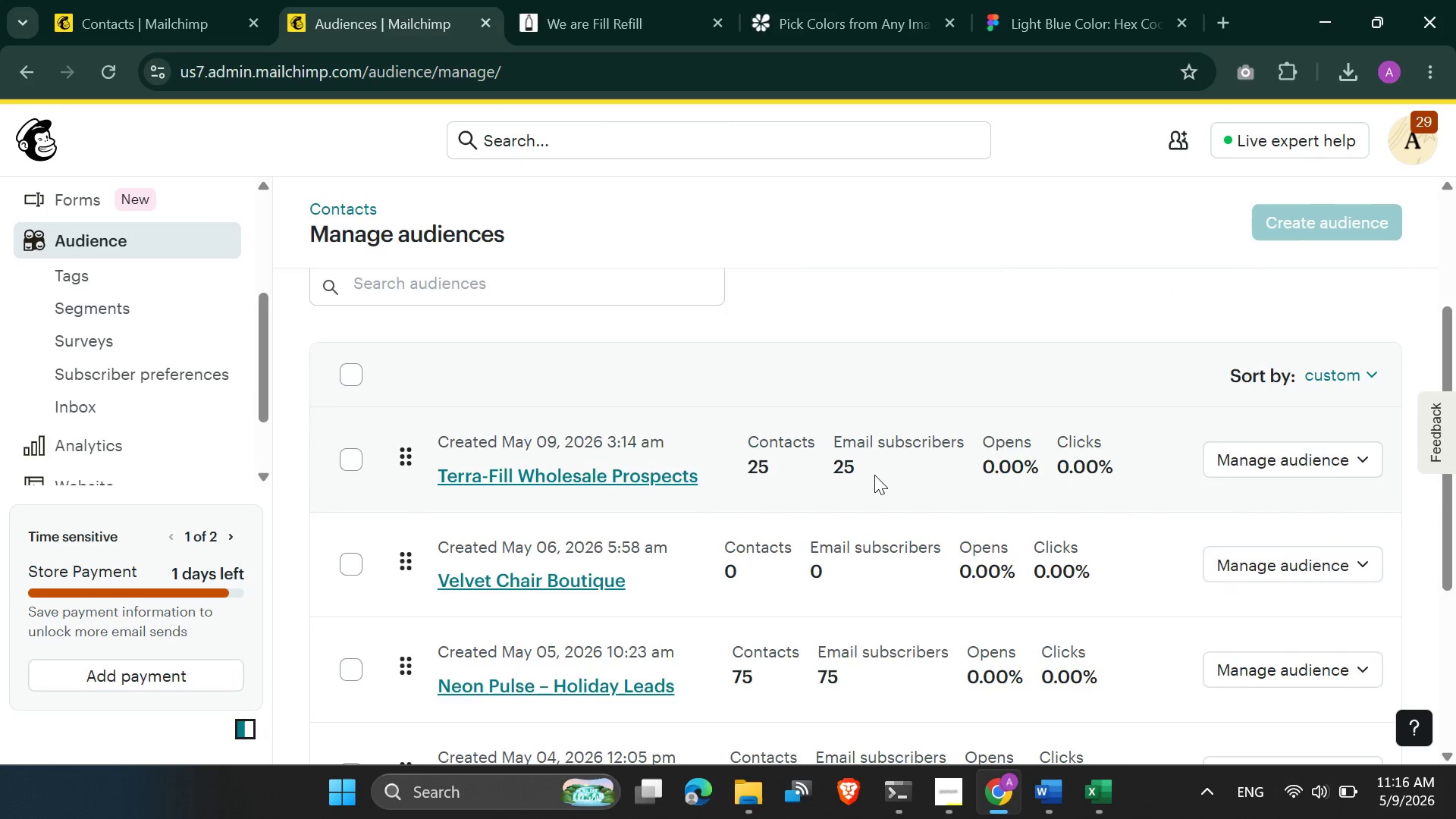 
scroll: coordinate [874, 475], scroll_direction: up, amount: 1.0
 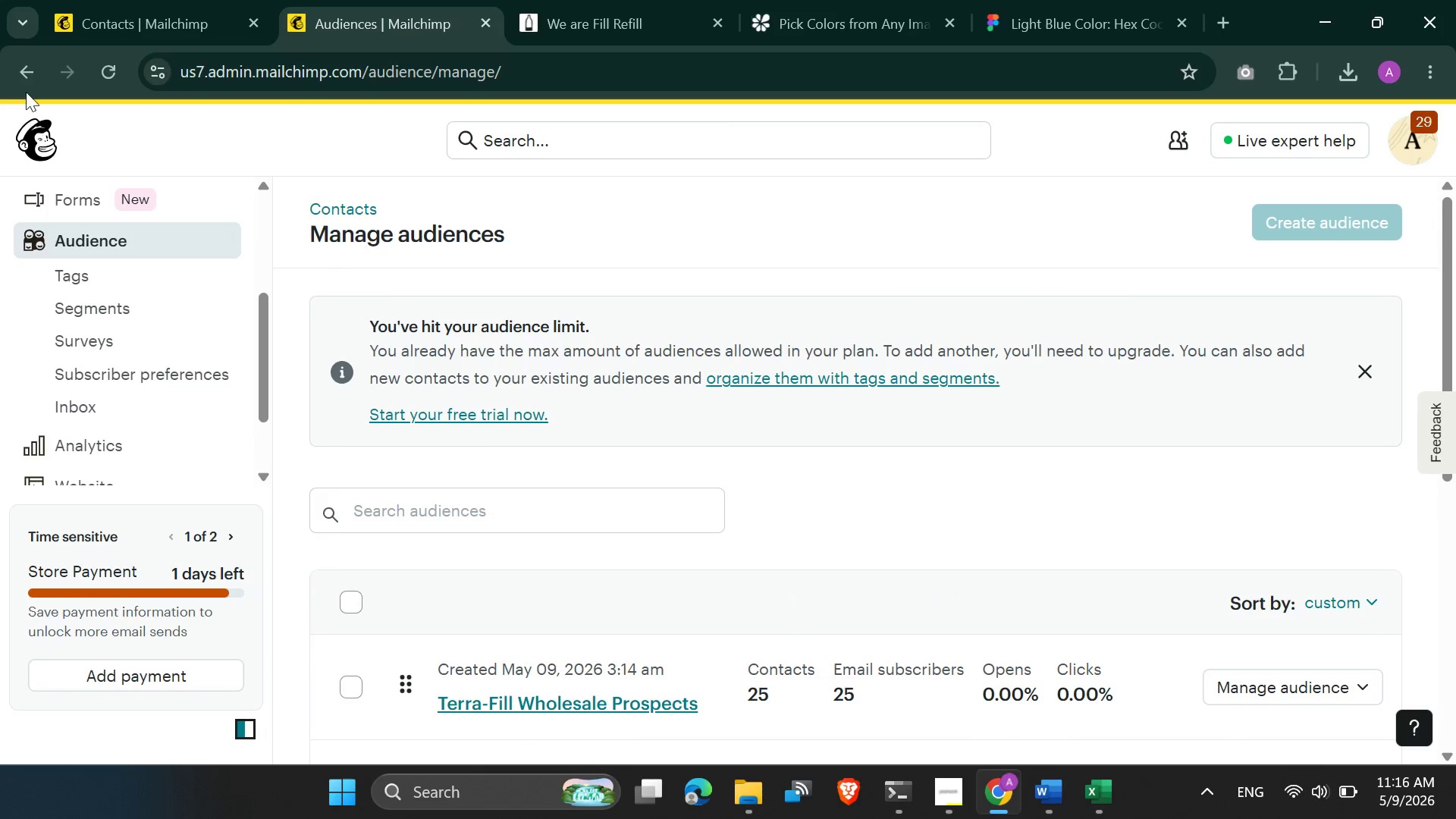 
left_click([21, 80])
 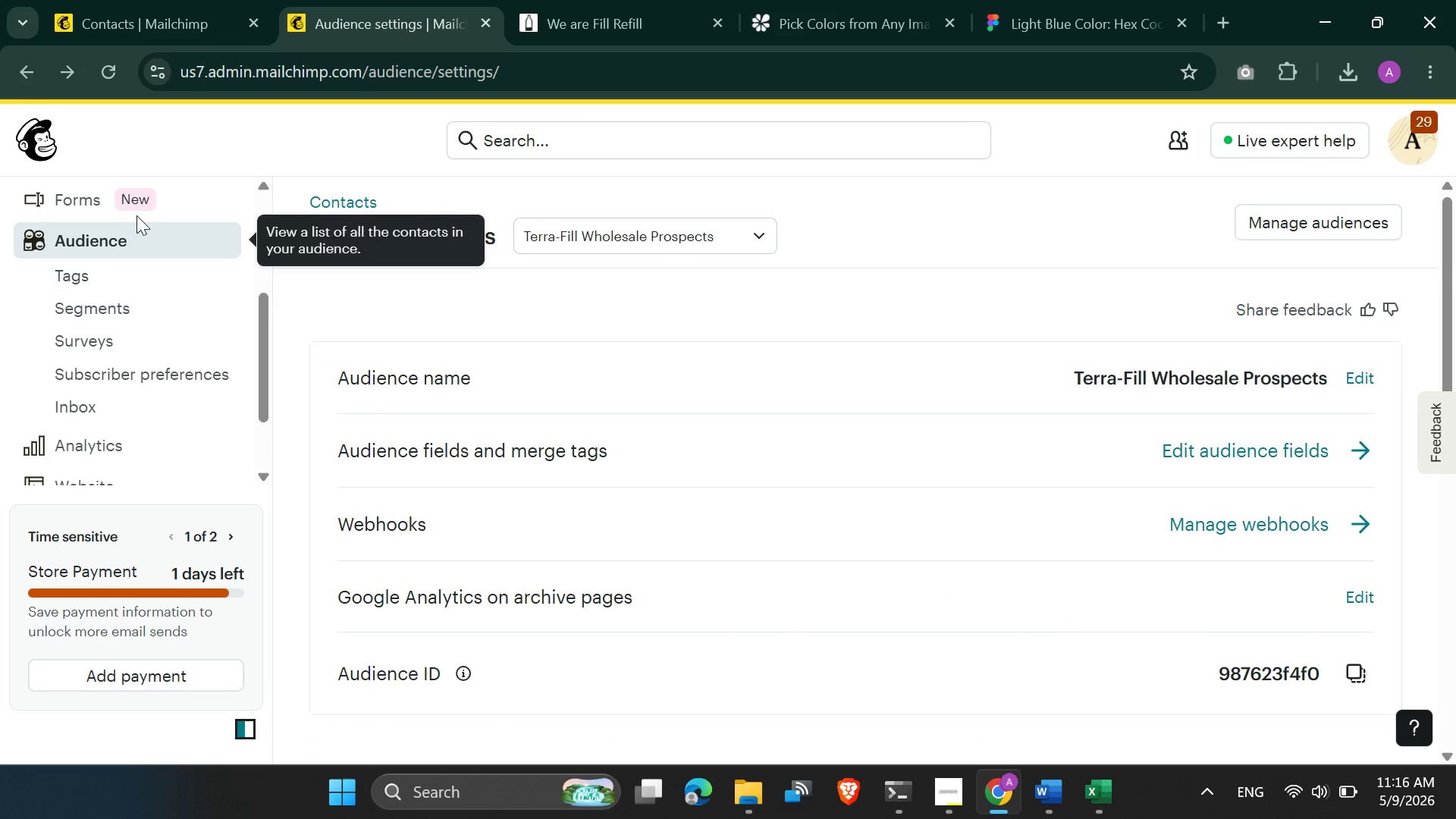 
scroll: coordinate [745, 418], scroll_direction: up, amount: 2.0
 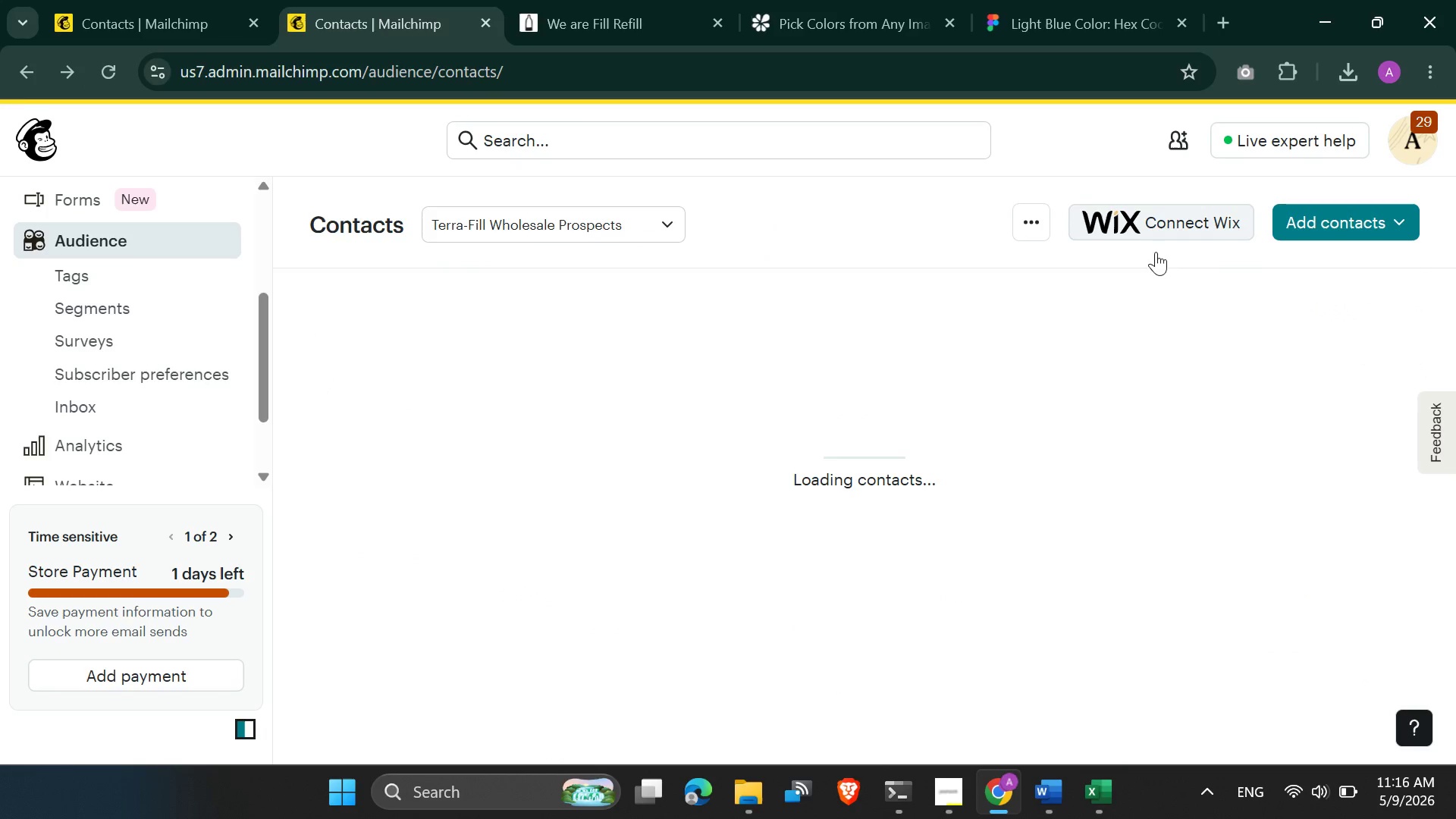 
left_click([1023, 228])
 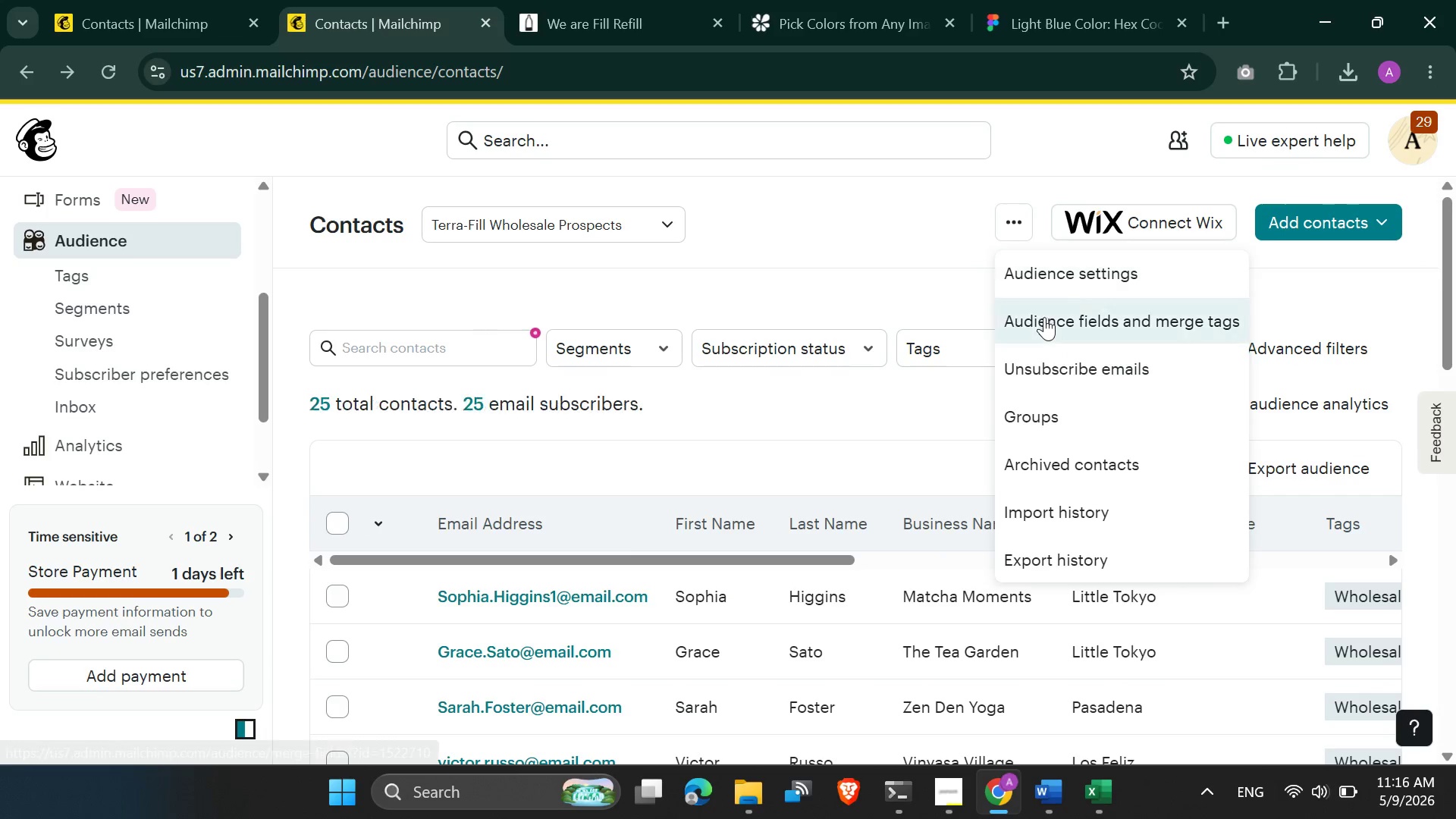 
left_click([1044, 317])
 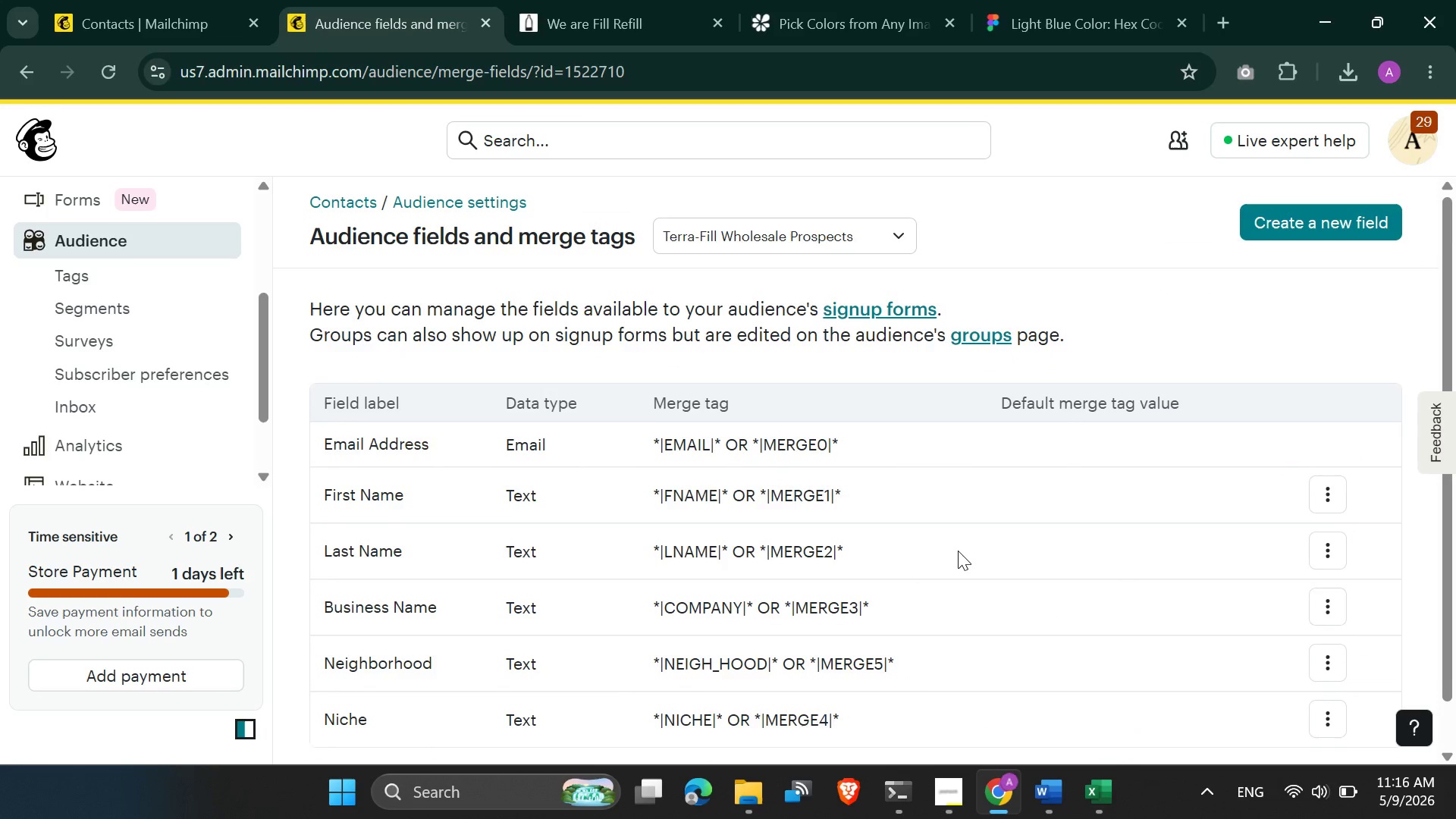 
scroll: coordinate [958, 551], scroll_direction: down, amount: 1.0
 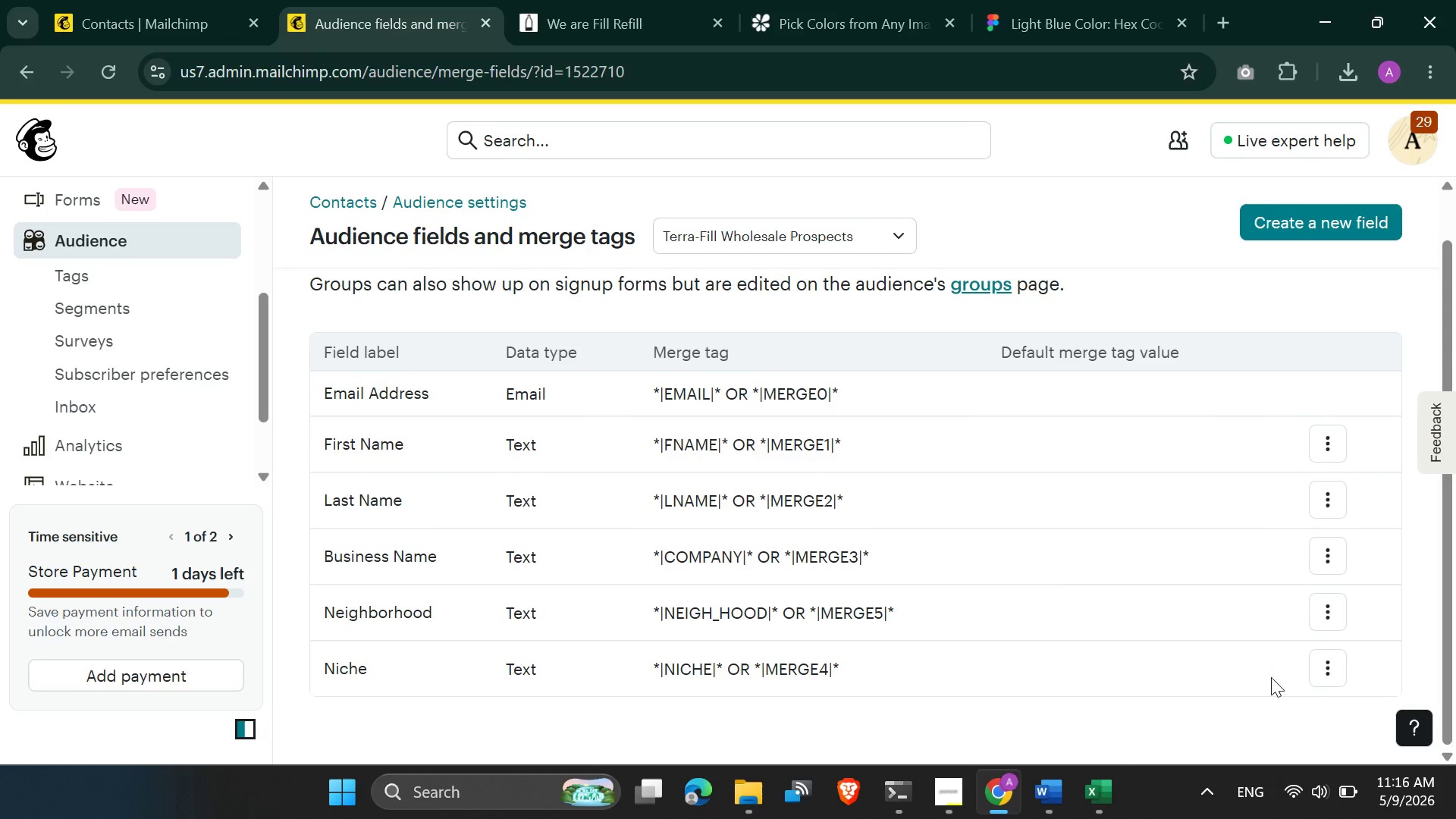 
left_click([1349, 651])
 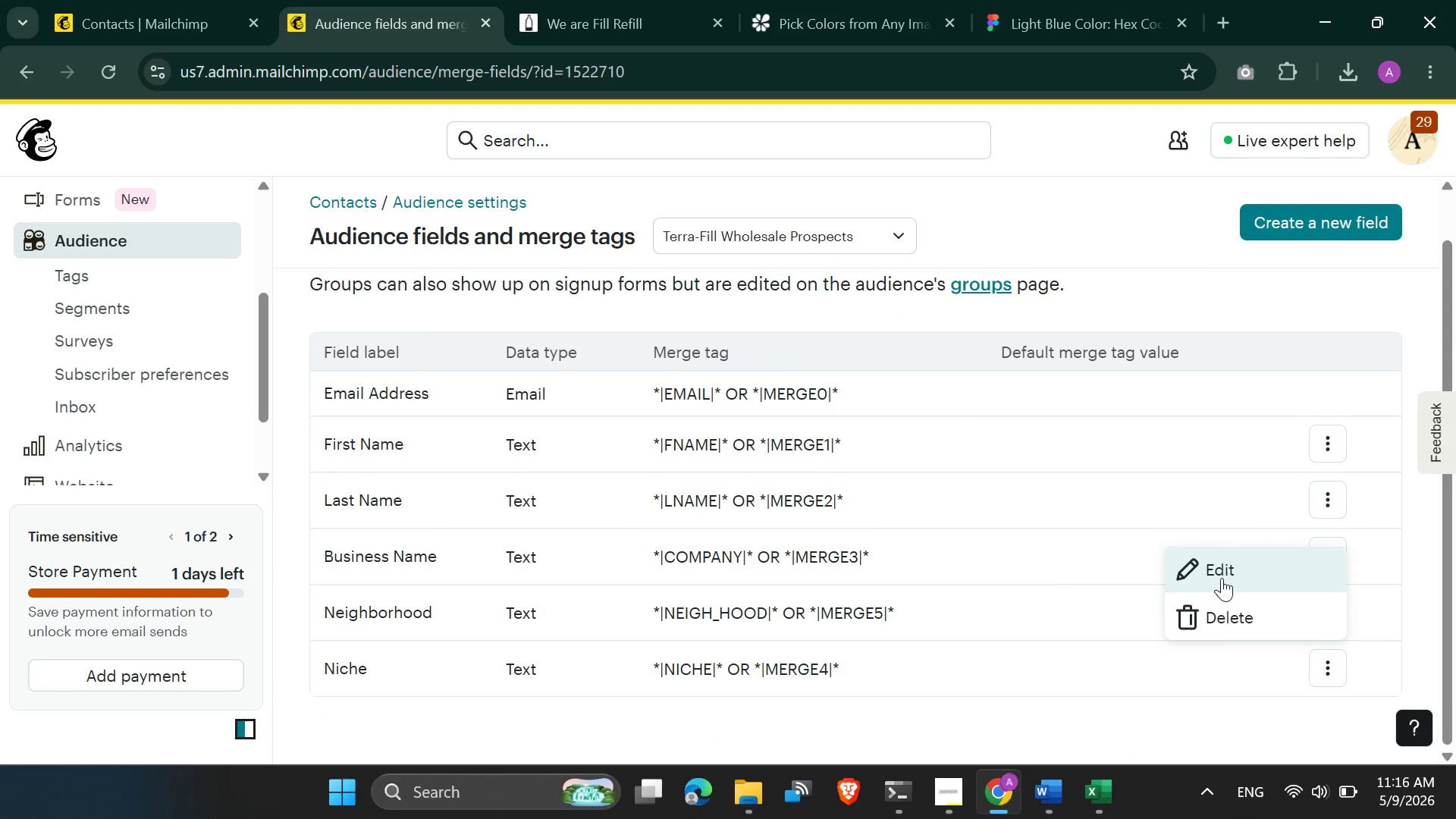 
left_click([1230, 610])
 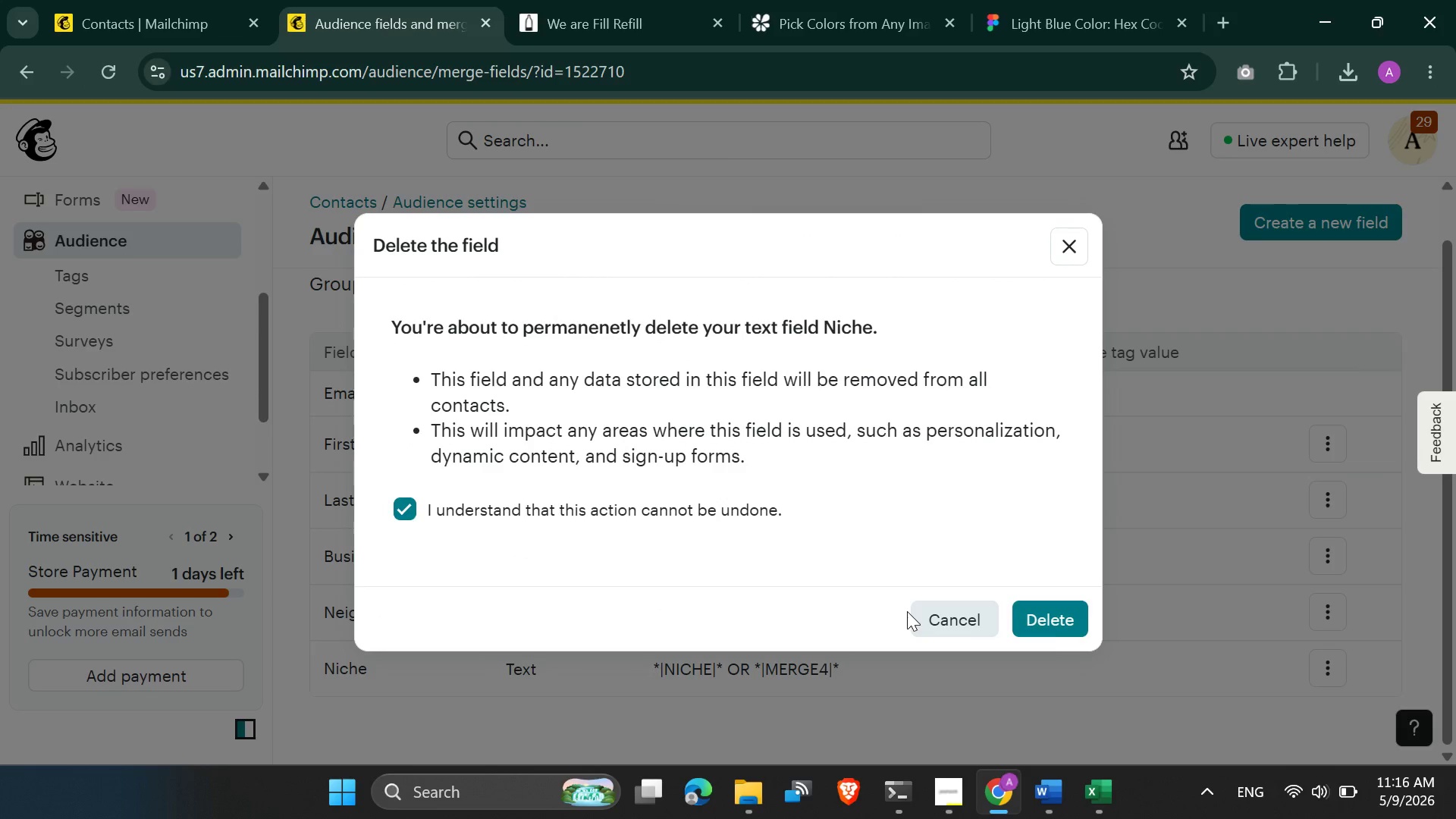 
left_click([1061, 615])
 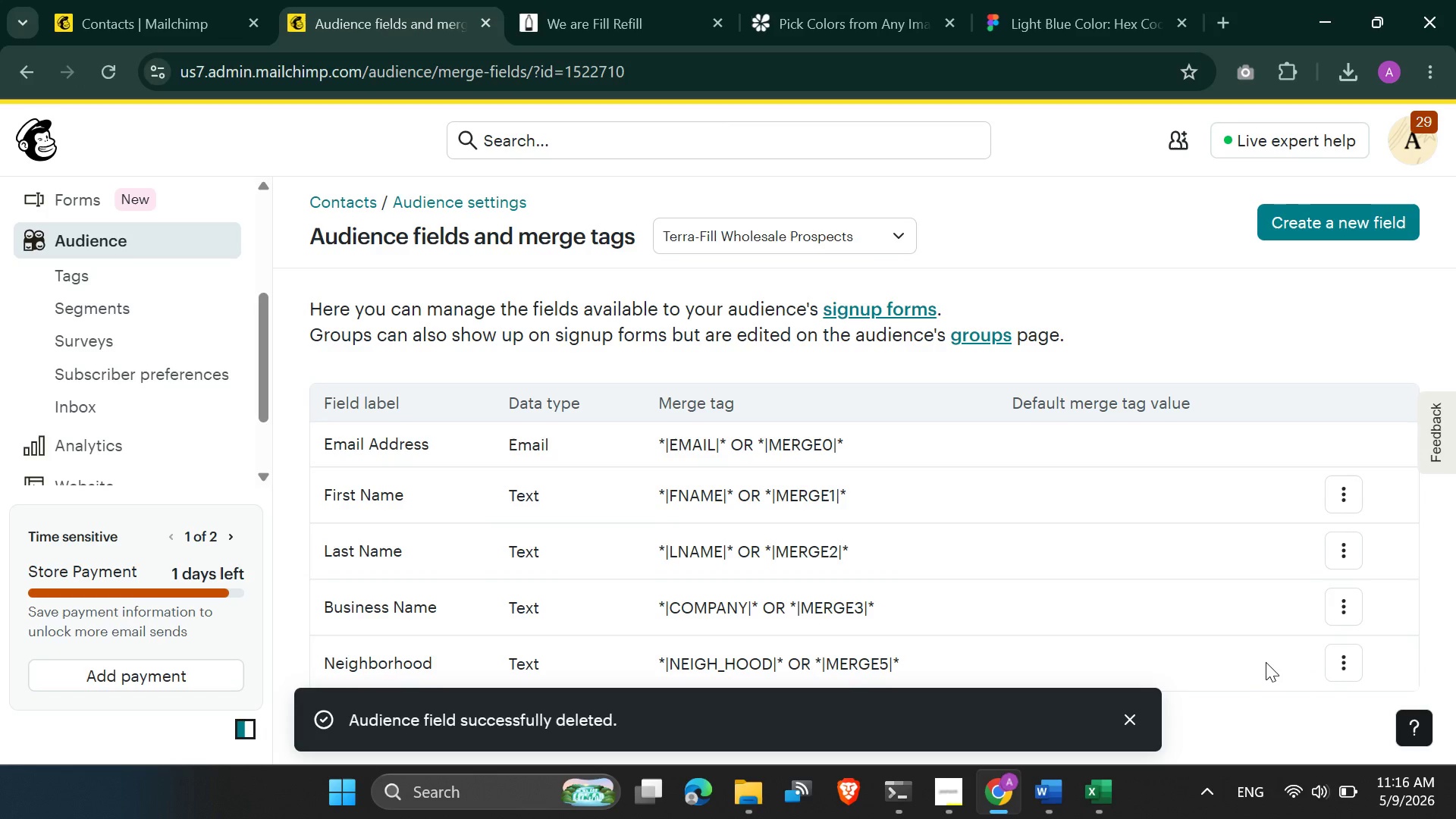 
mouse_move([1304, 651])
 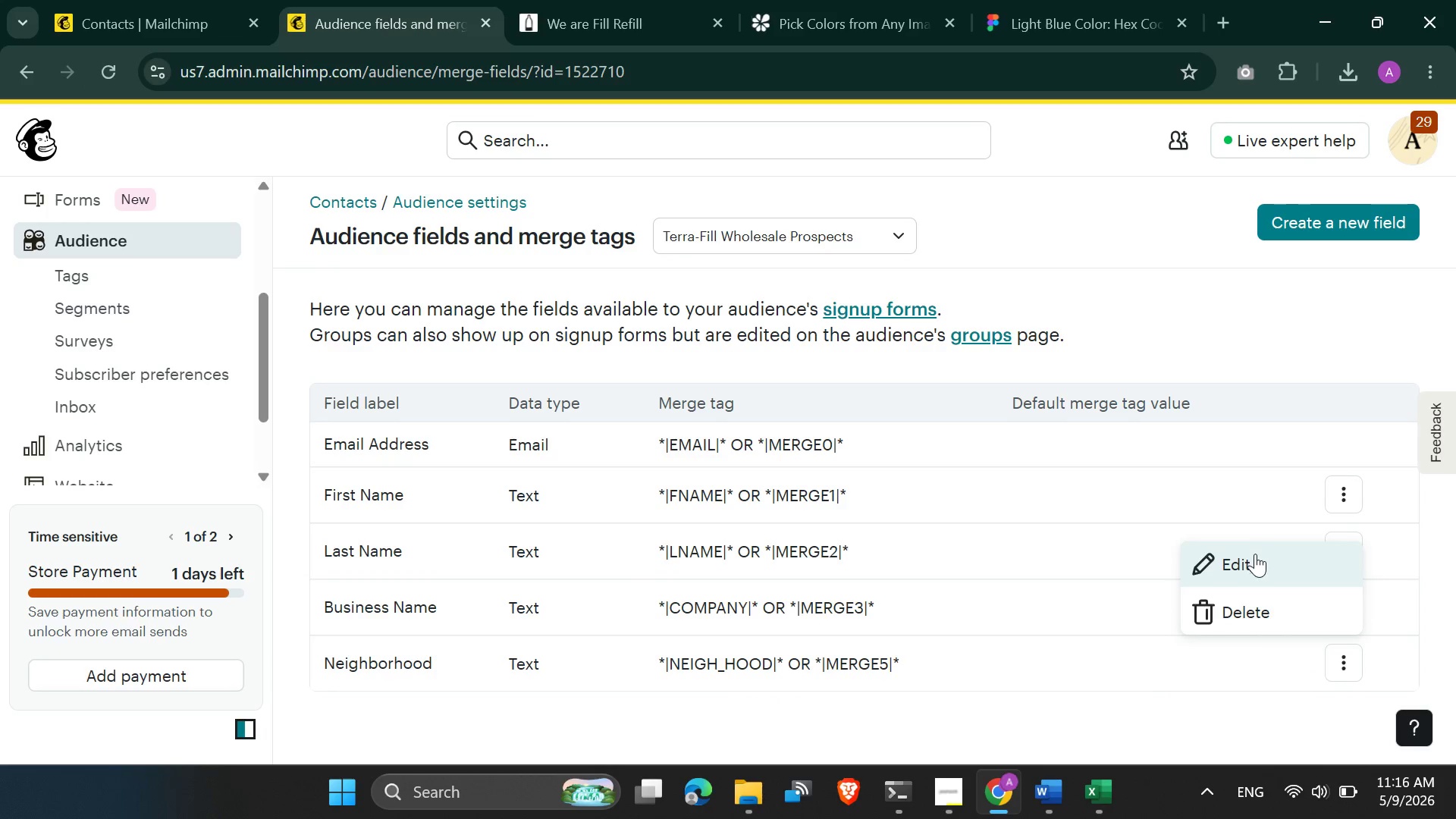 
wait(5.55)
 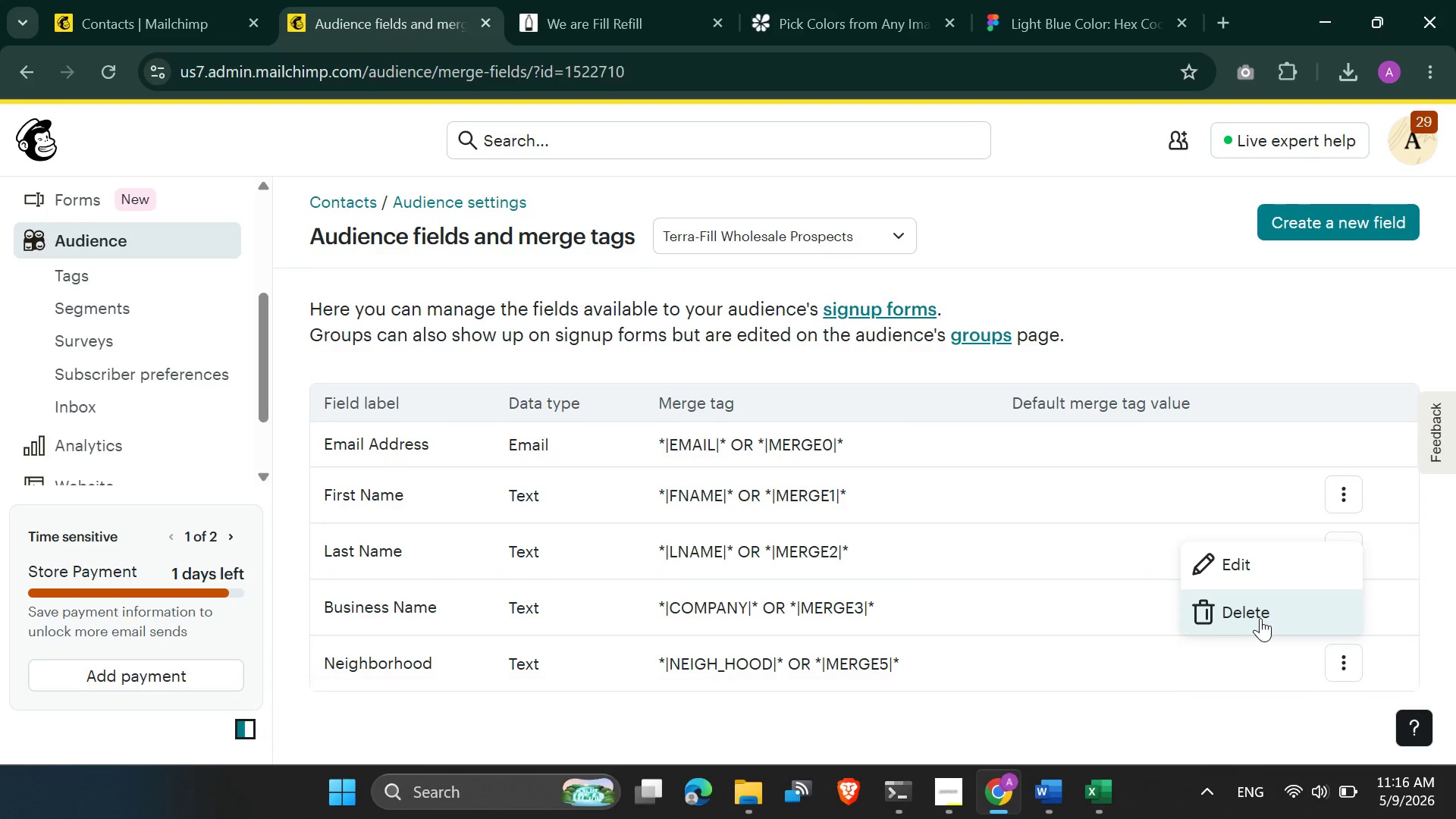 
left_click([1251, 567])
 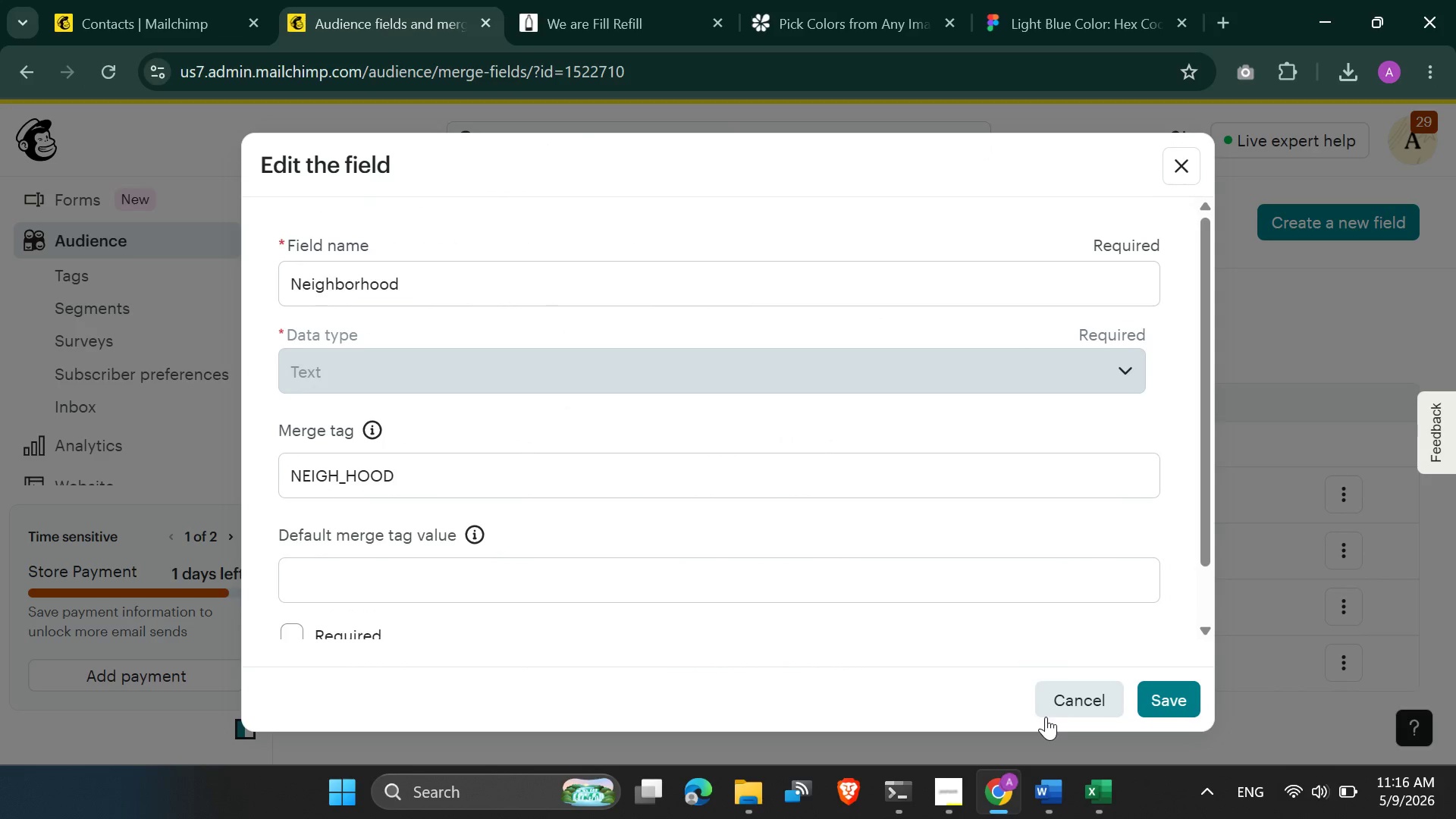 
left_click([1059, 706])
 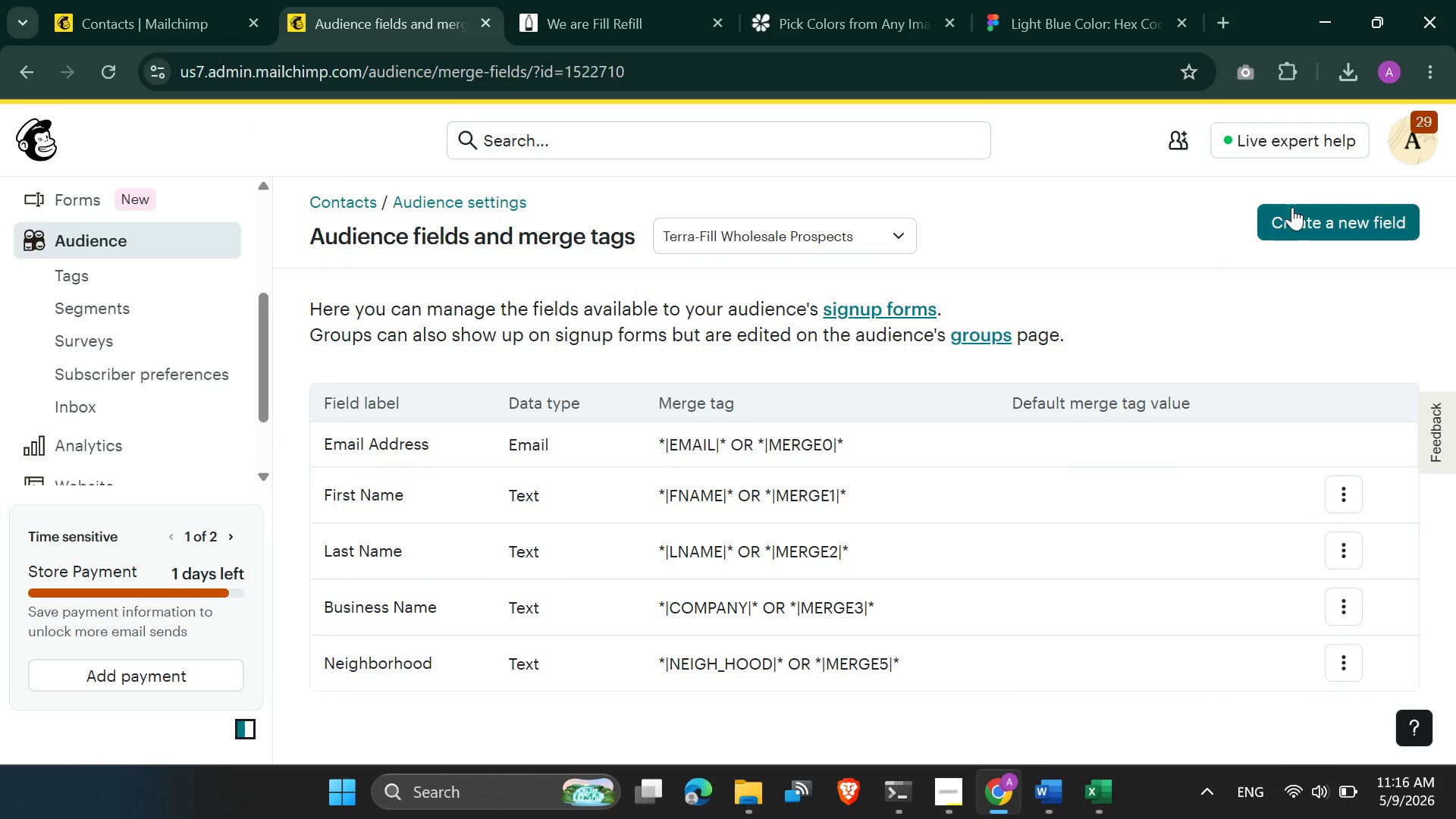 
left_click([1292, 207])
 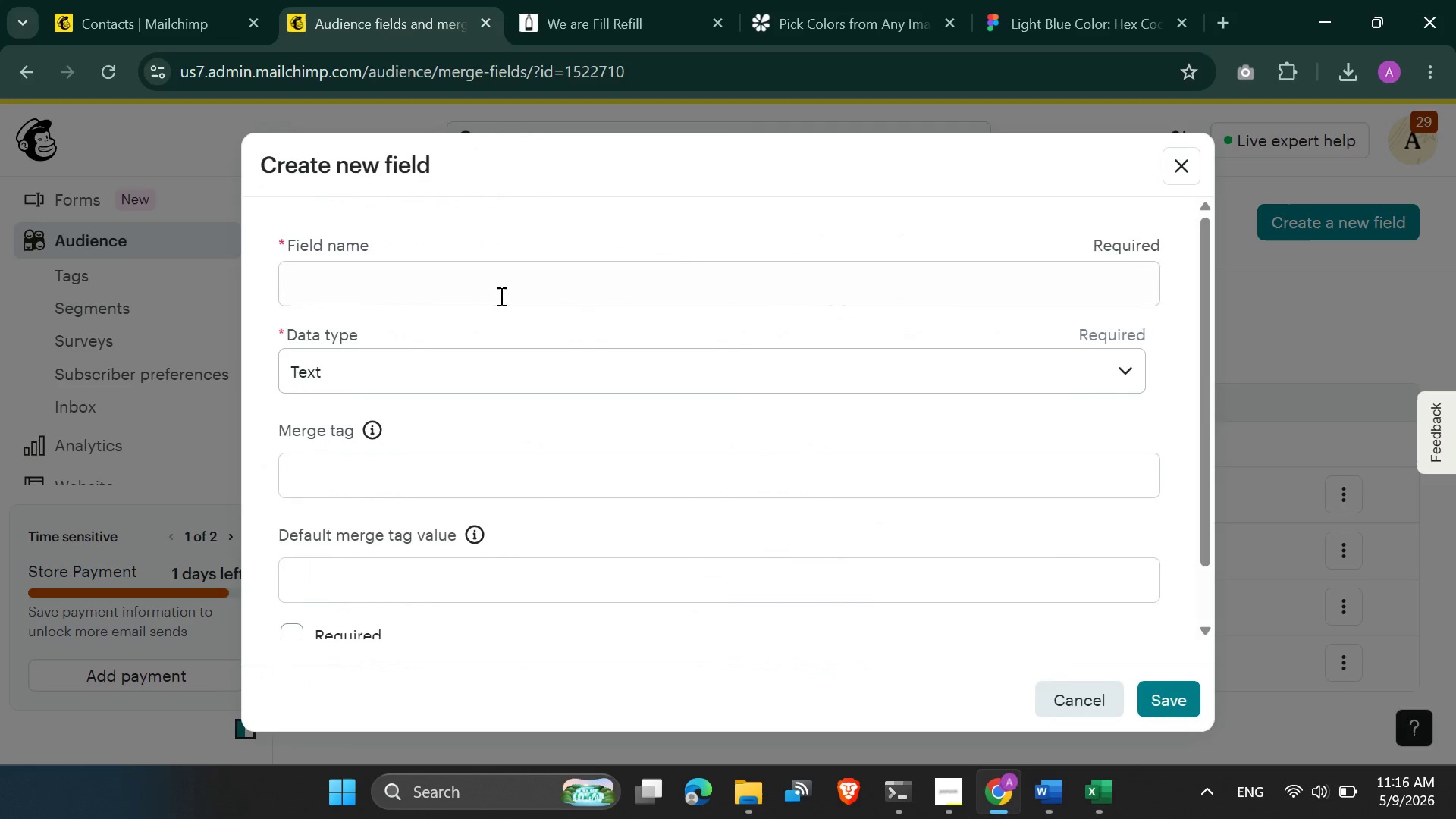 
left_click([498, 294])
 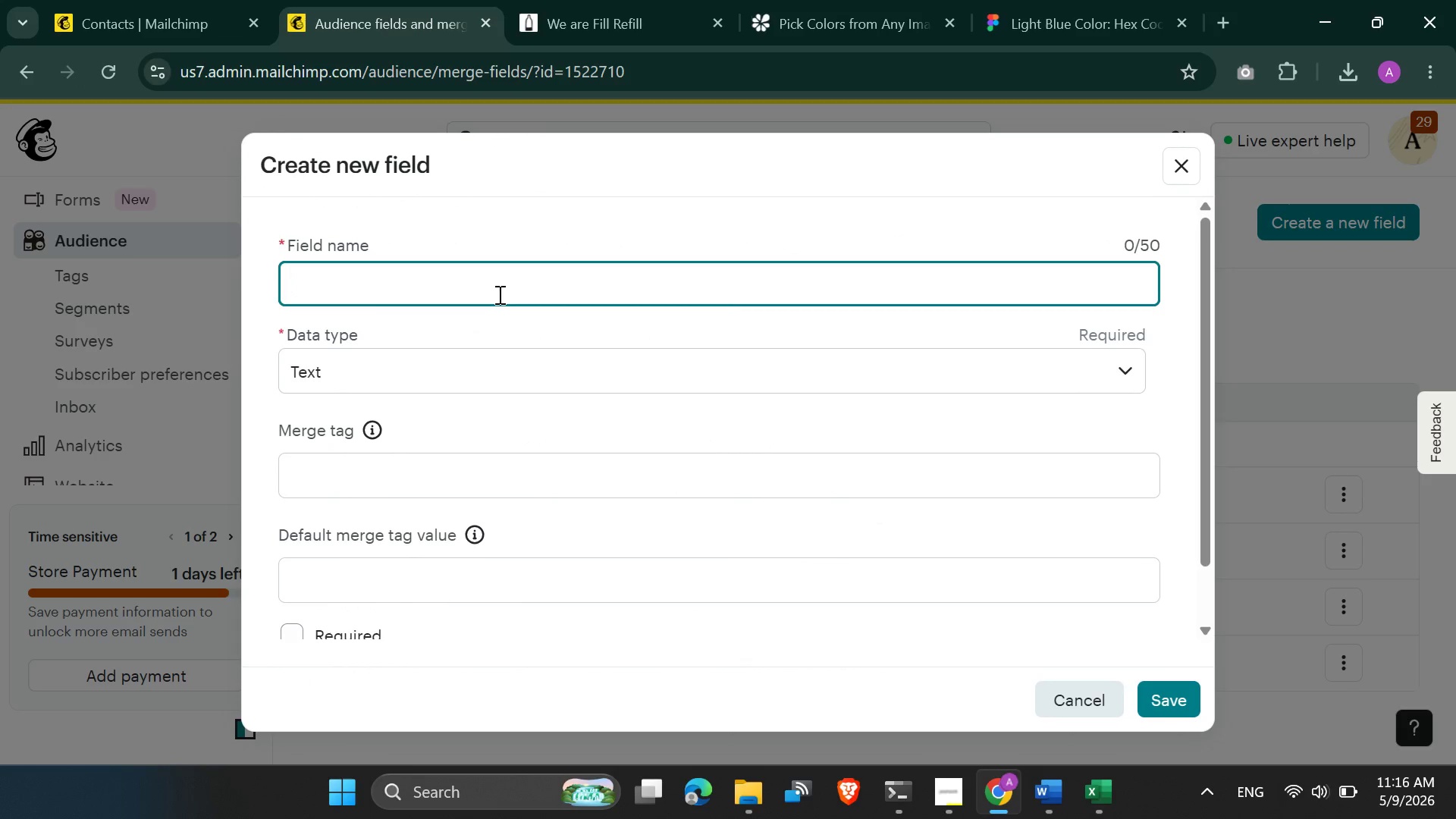 
type(Nicj)
key(Backspace)
type(he)
 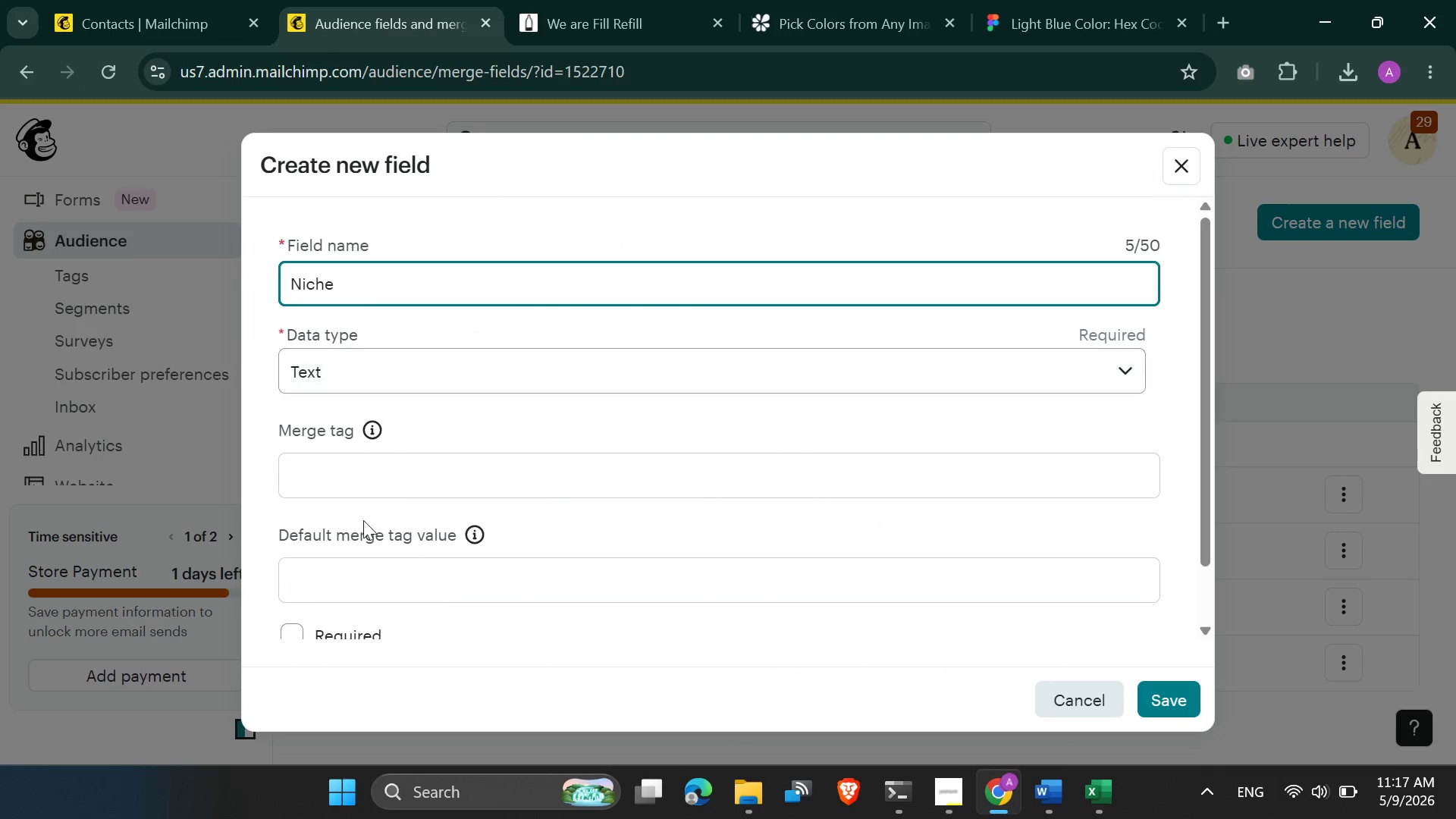 
left_click([364, 485])
 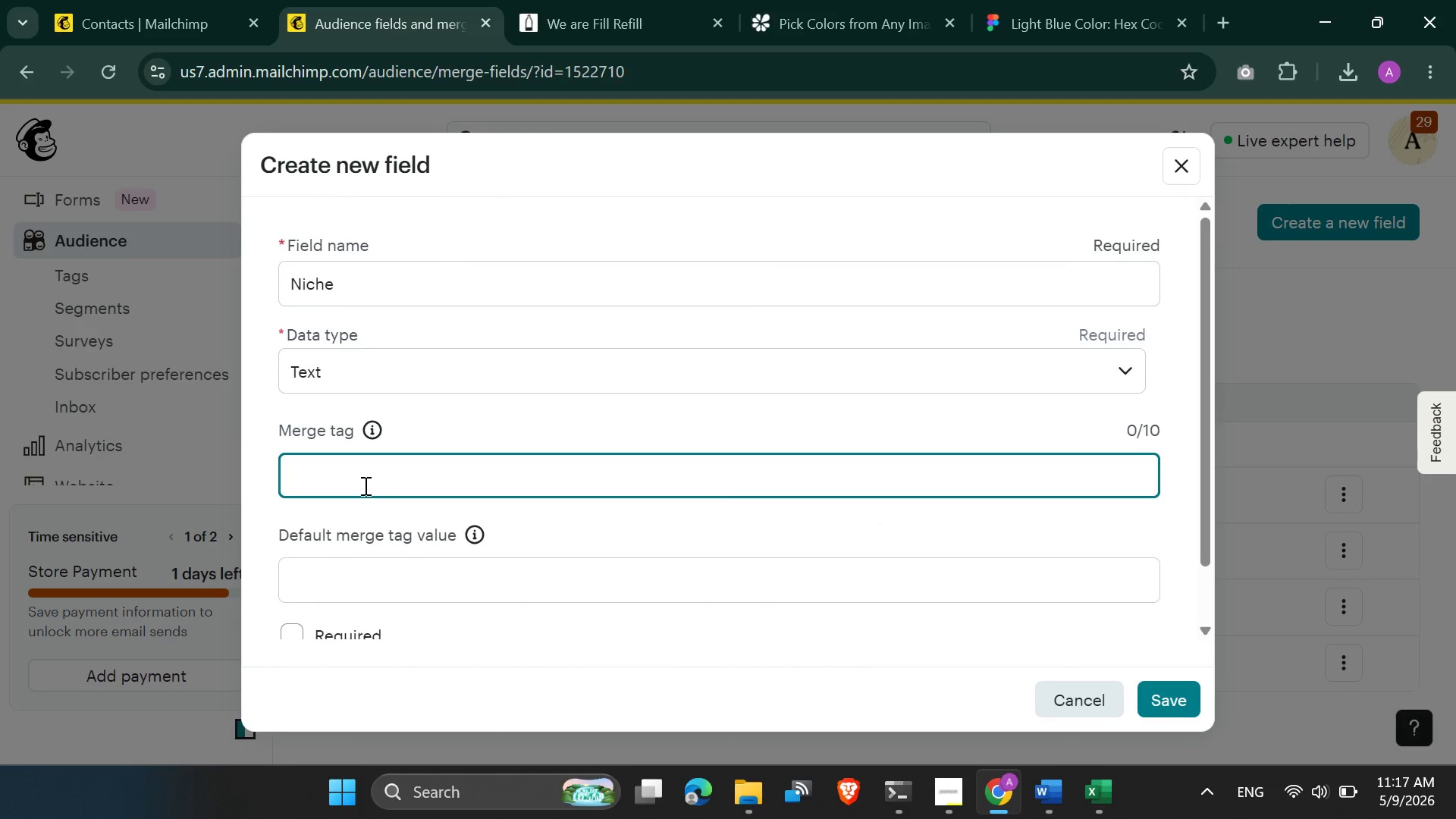 
type(niche)
 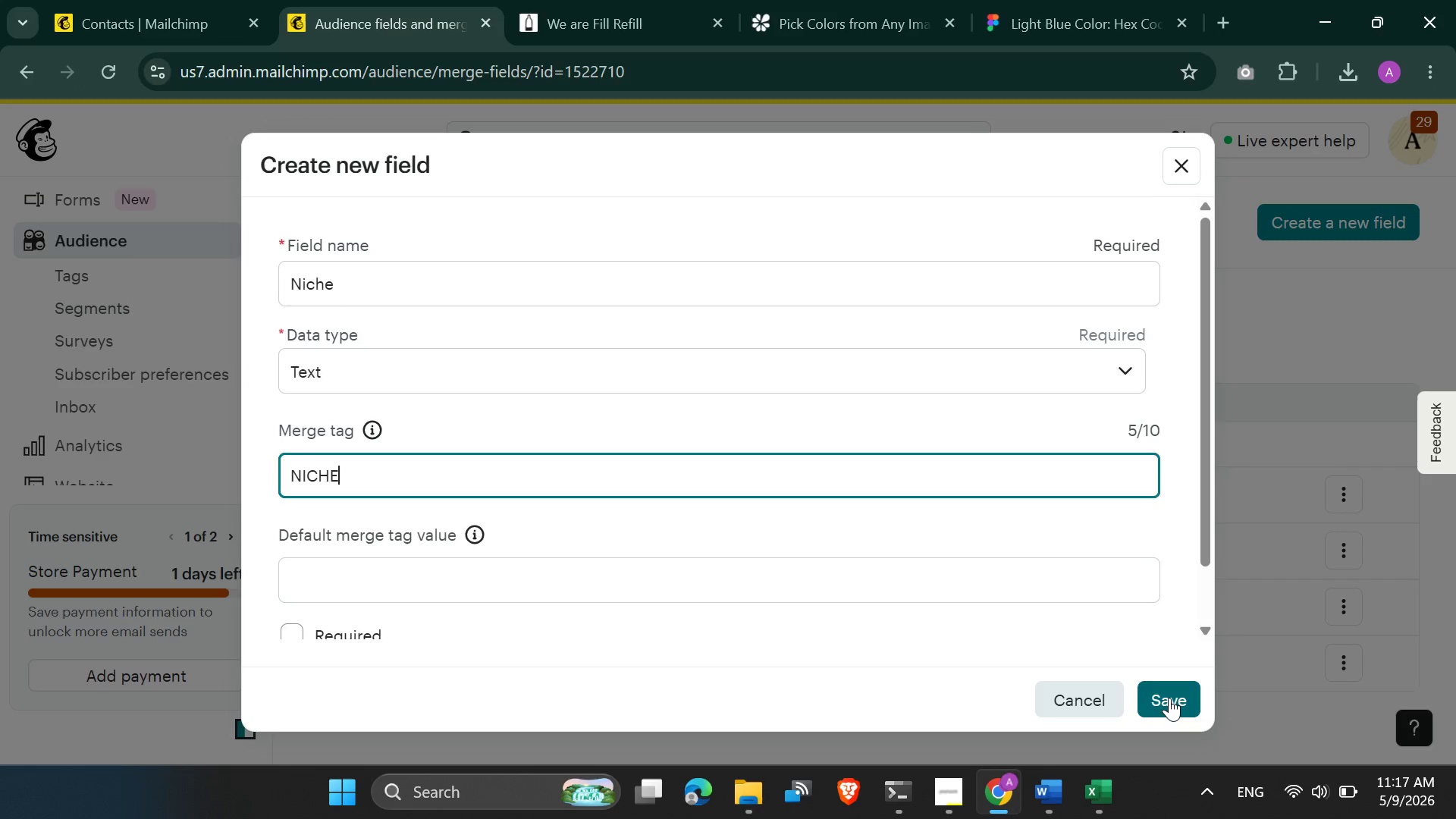 
left_click([1169, 698])
 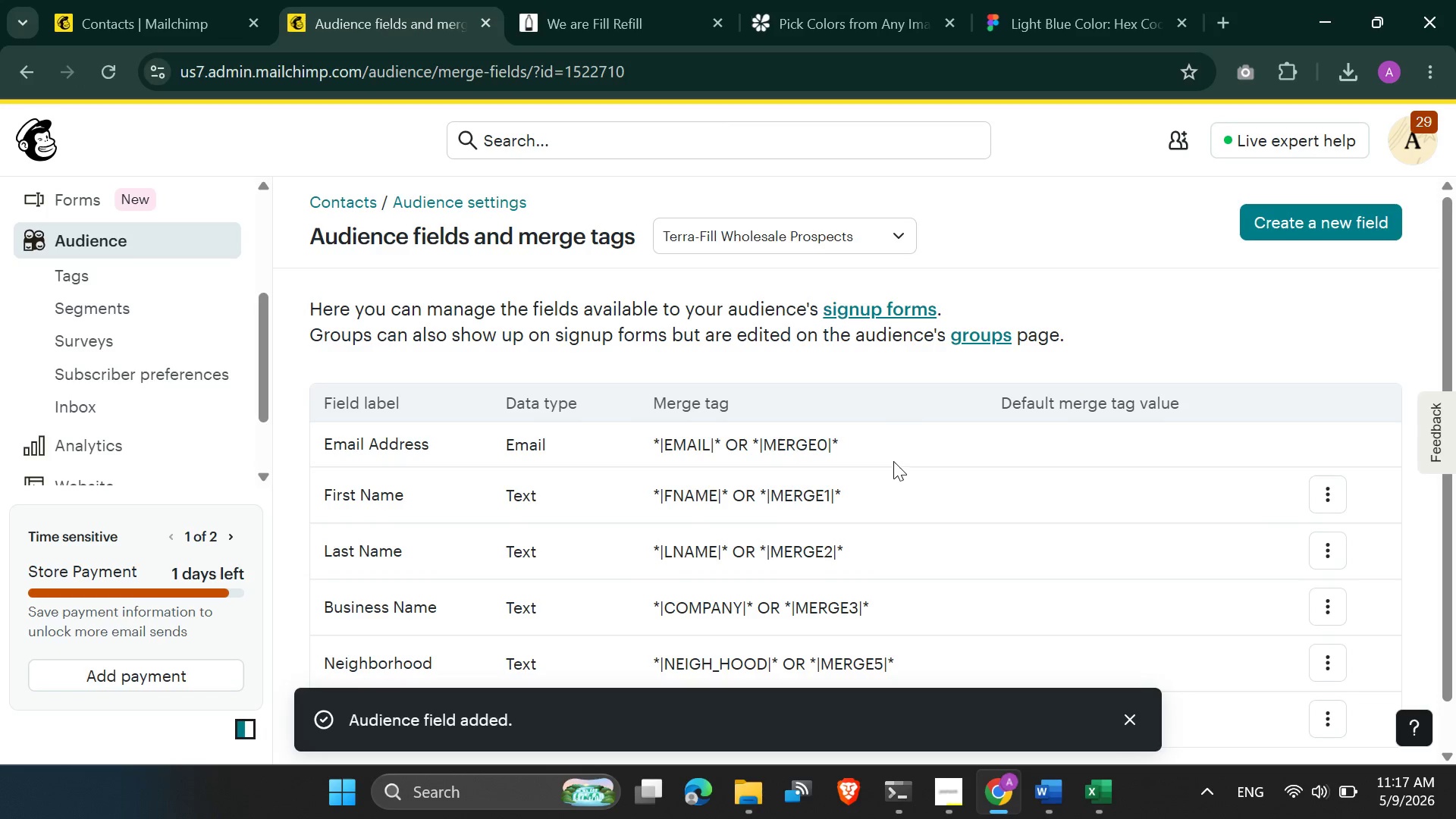 
scroll: coordinate [837, 475], scroll_direction: down, amount: 4.0
 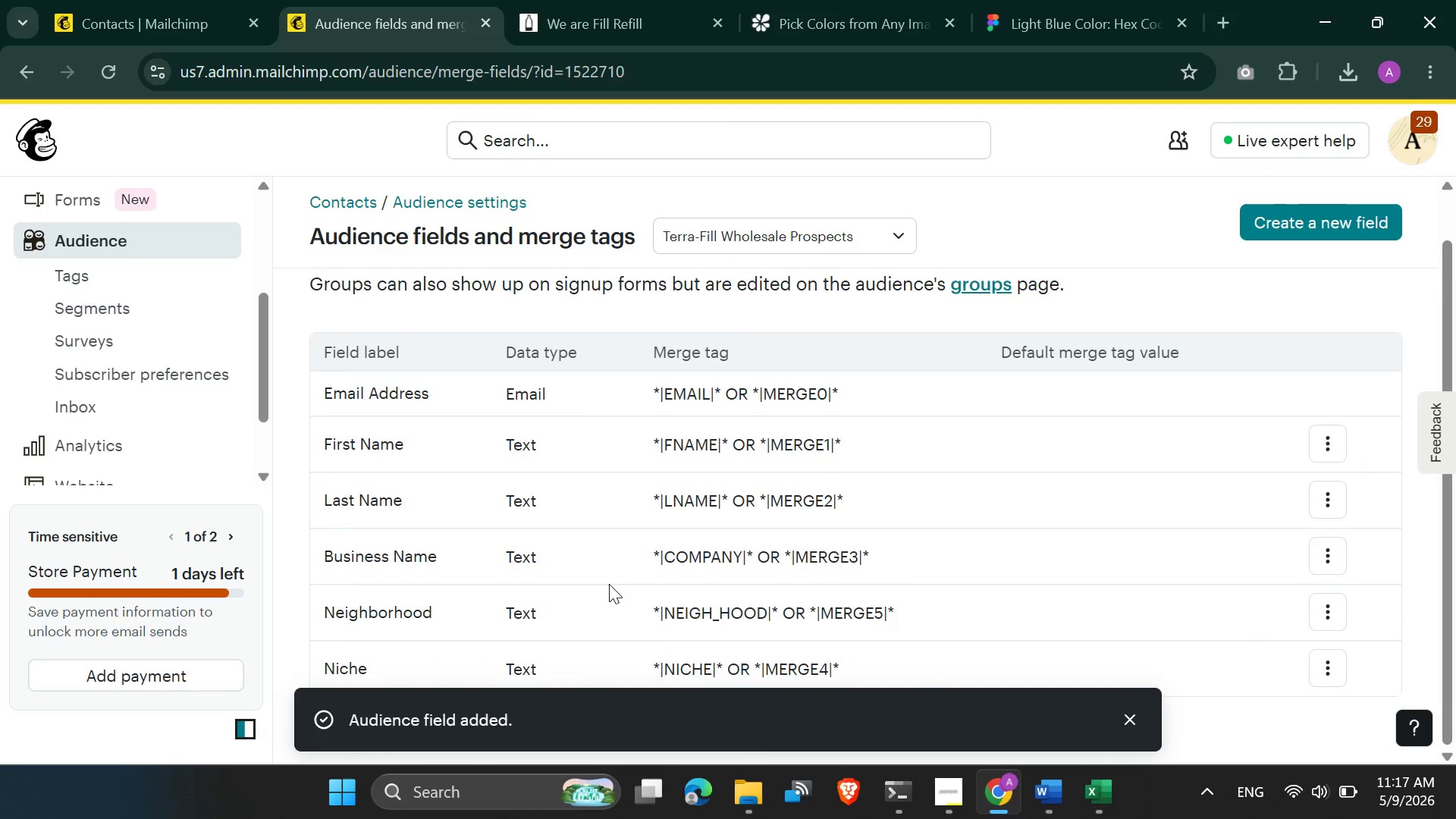 
scroll: coordinate [605, 340], scroll_direction: up, amount: 3.0
 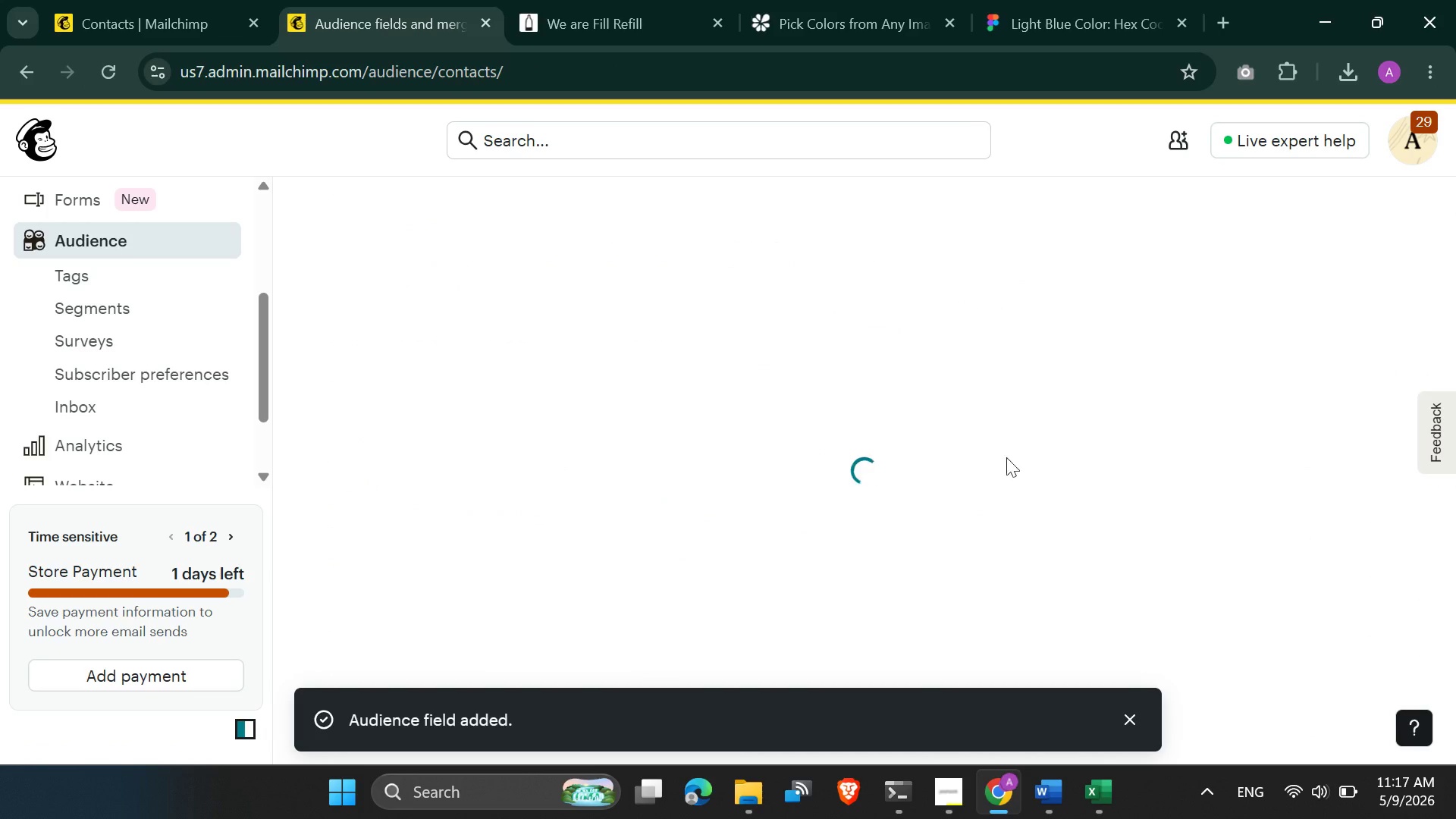 
left_click([1127, 712])
 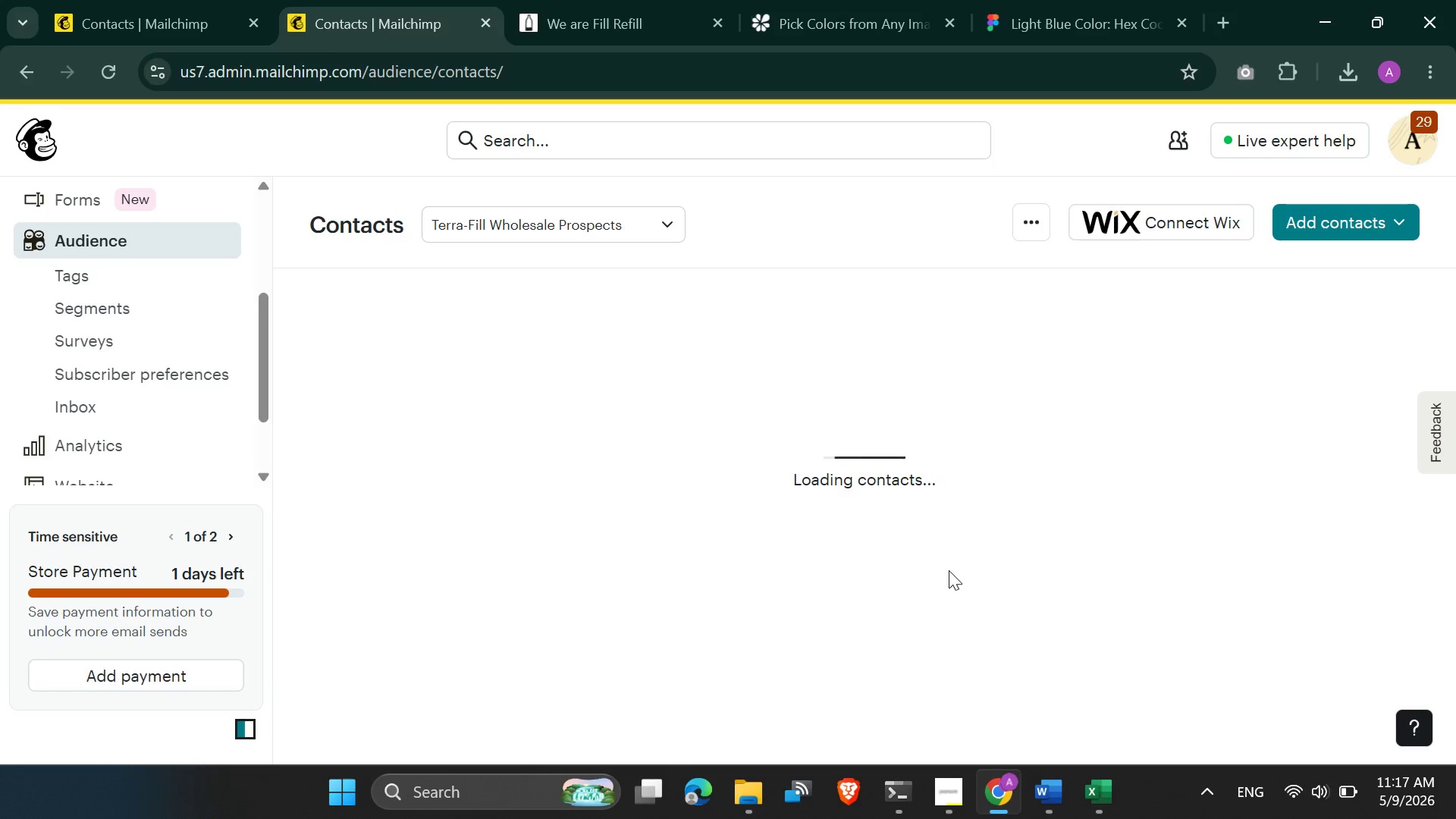 
scroll: coordinate [949, 570], scroll_direction: none, amount: 0.0
 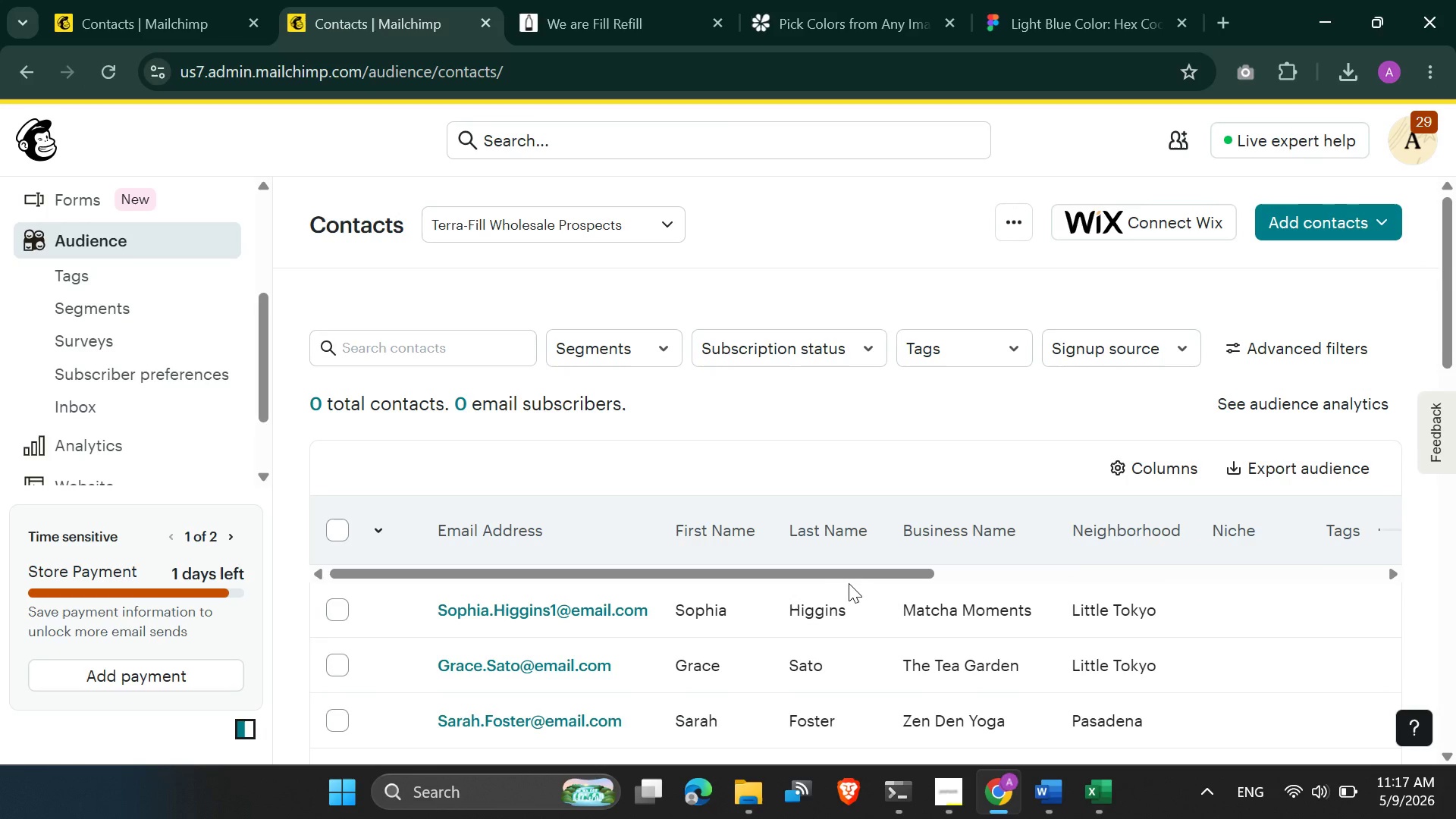 
left_click_drag(start_coordinate=[855, 569], to_coordinate=[1101, 612])
 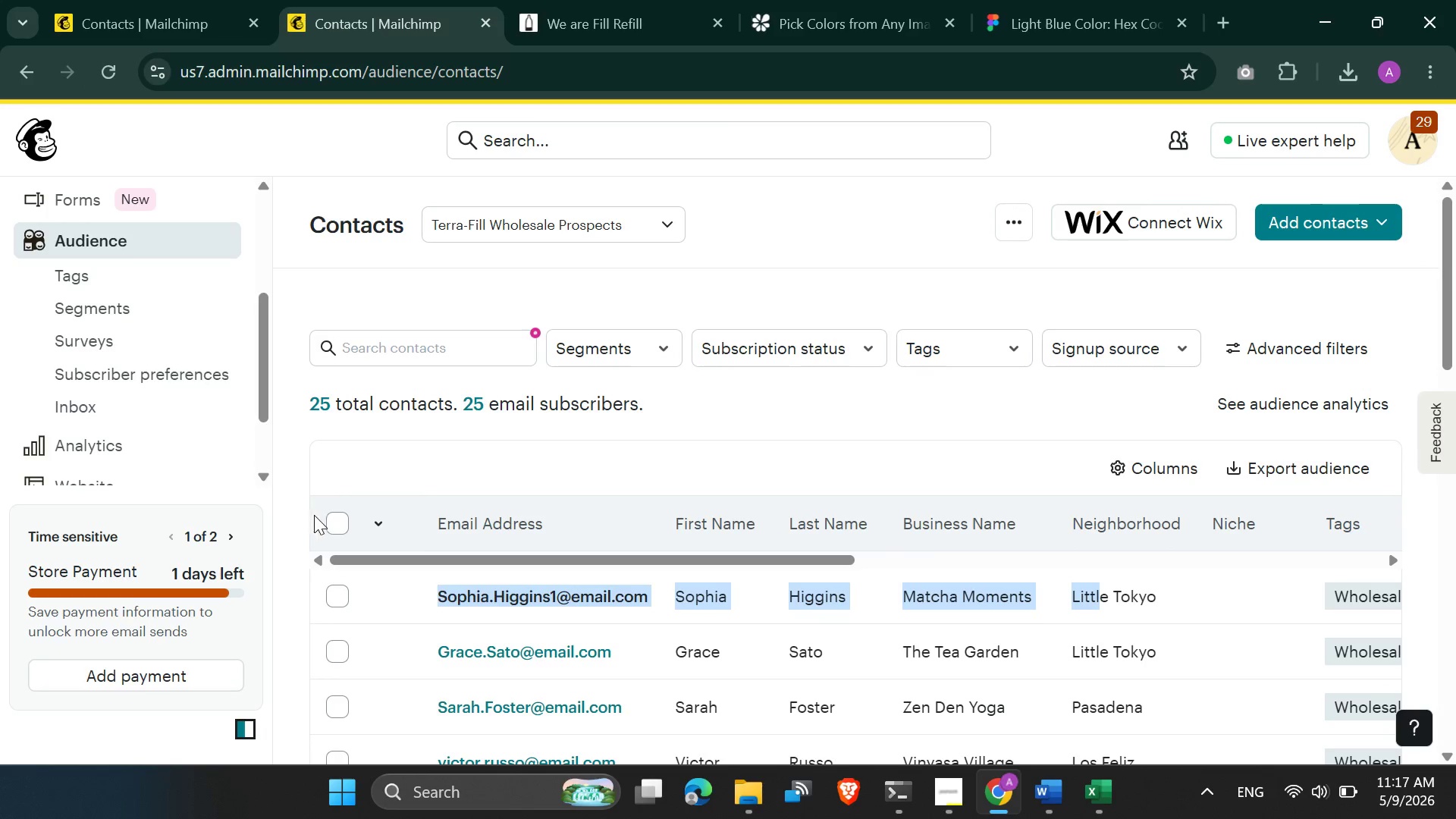 
left_click([330, 524])
 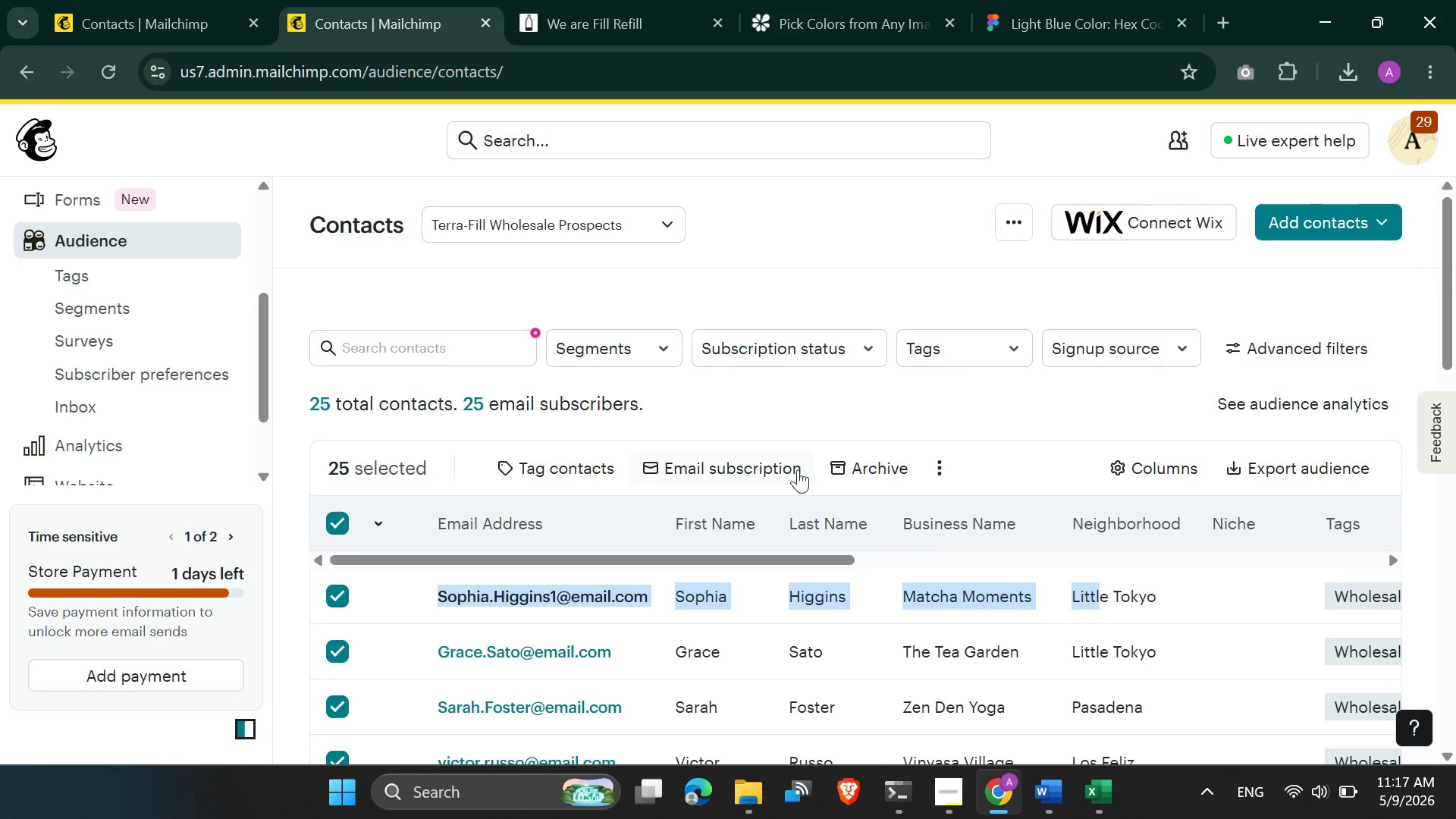 
left_click([851, 465])
 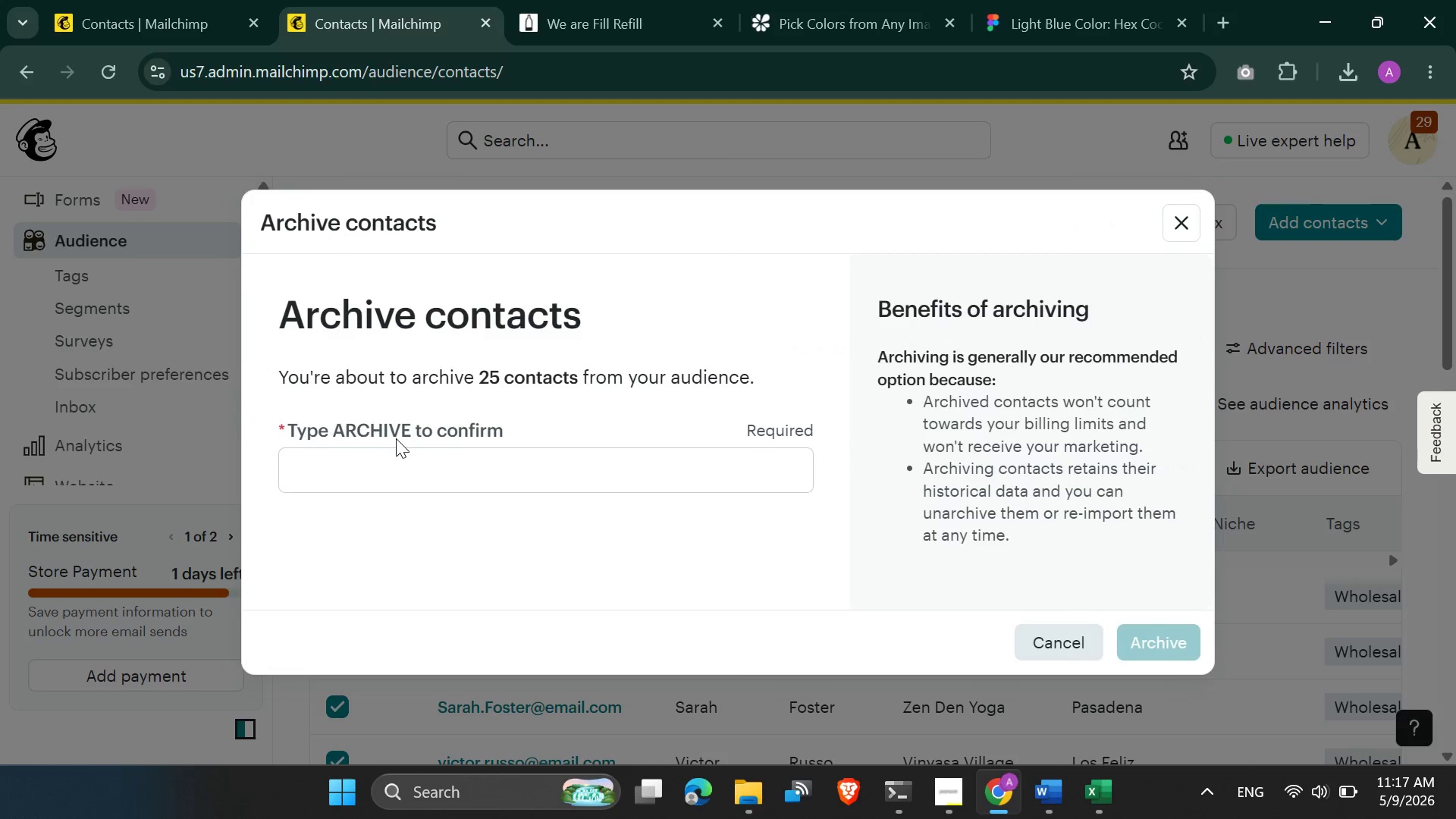 
double_click([389, 430])
 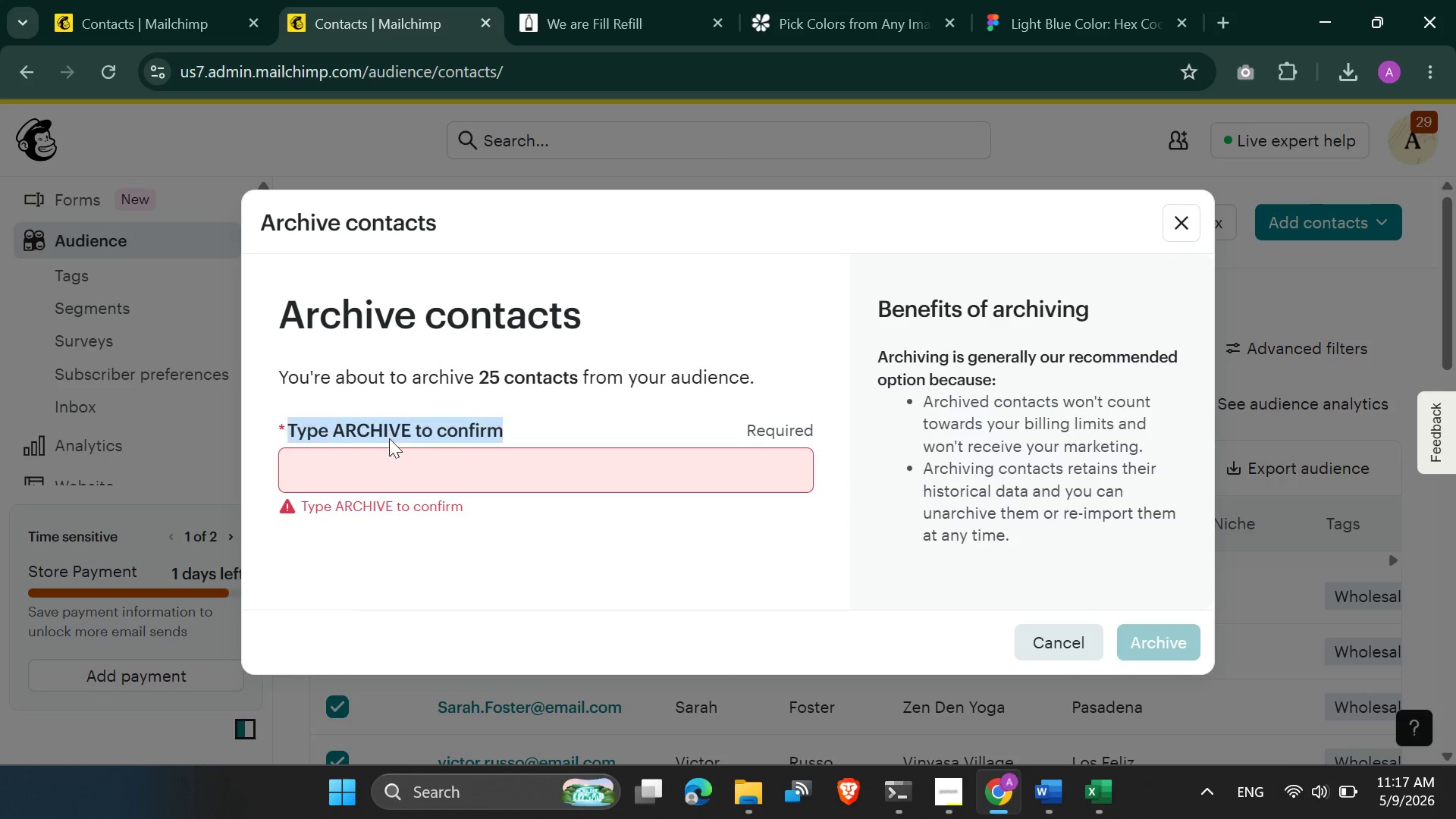 
left_click_drag(start_coordinate=[389, 430], to_coordinate=[381, 469])
 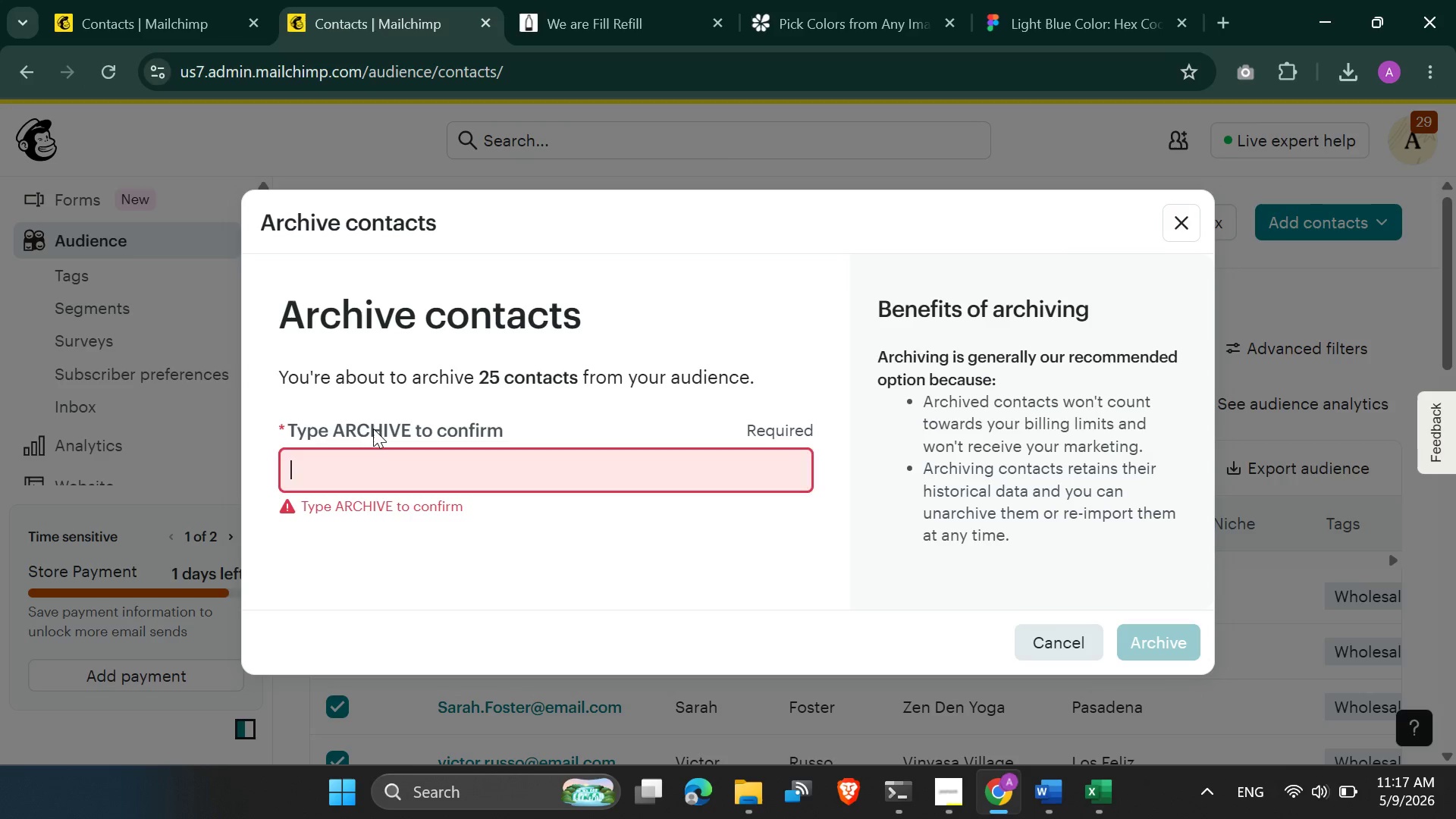 
double_click([373, 428])
 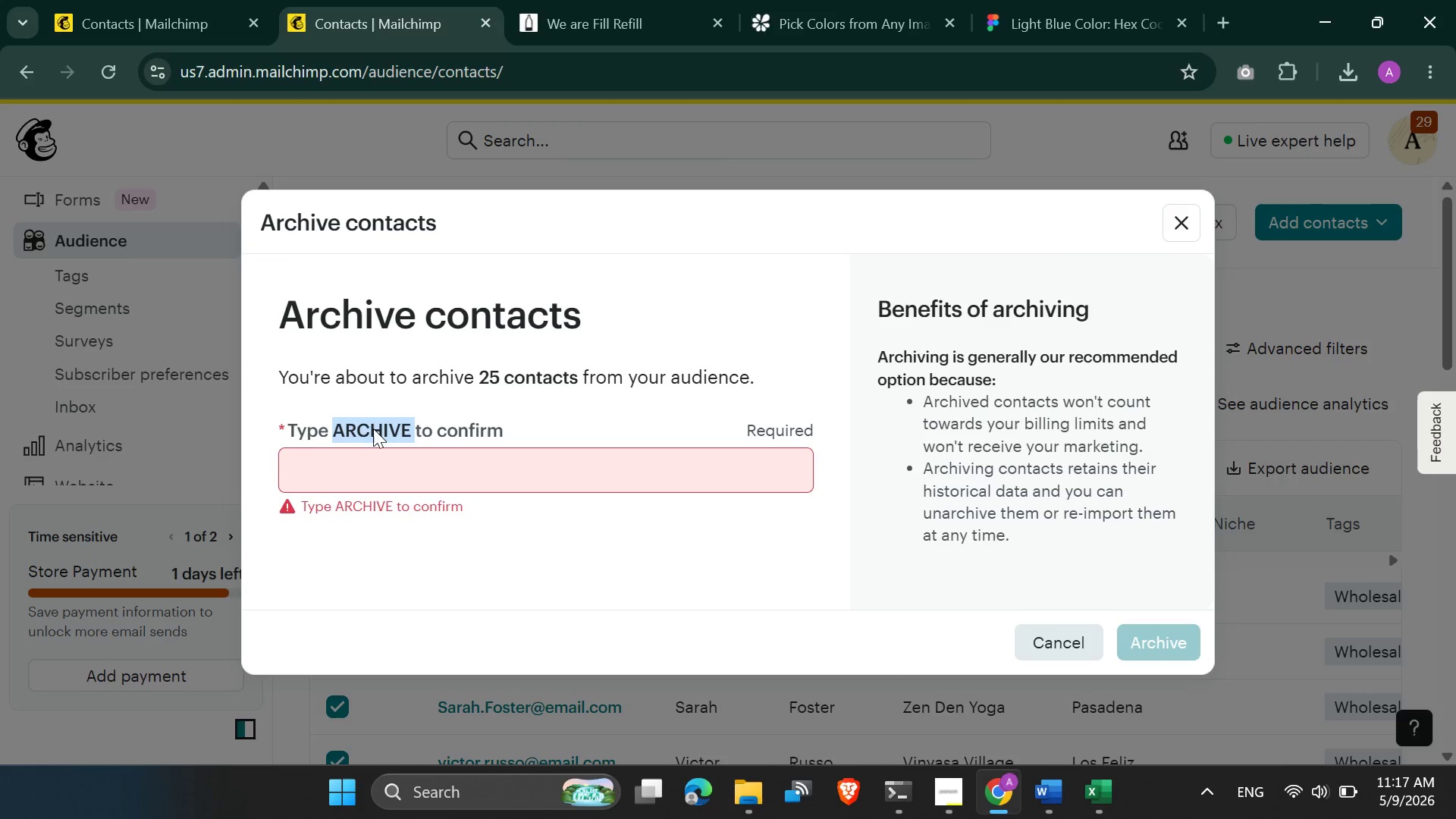 
left_click_drag(start_coordinate=[373, 428], to_coordinate=[361, 475])
 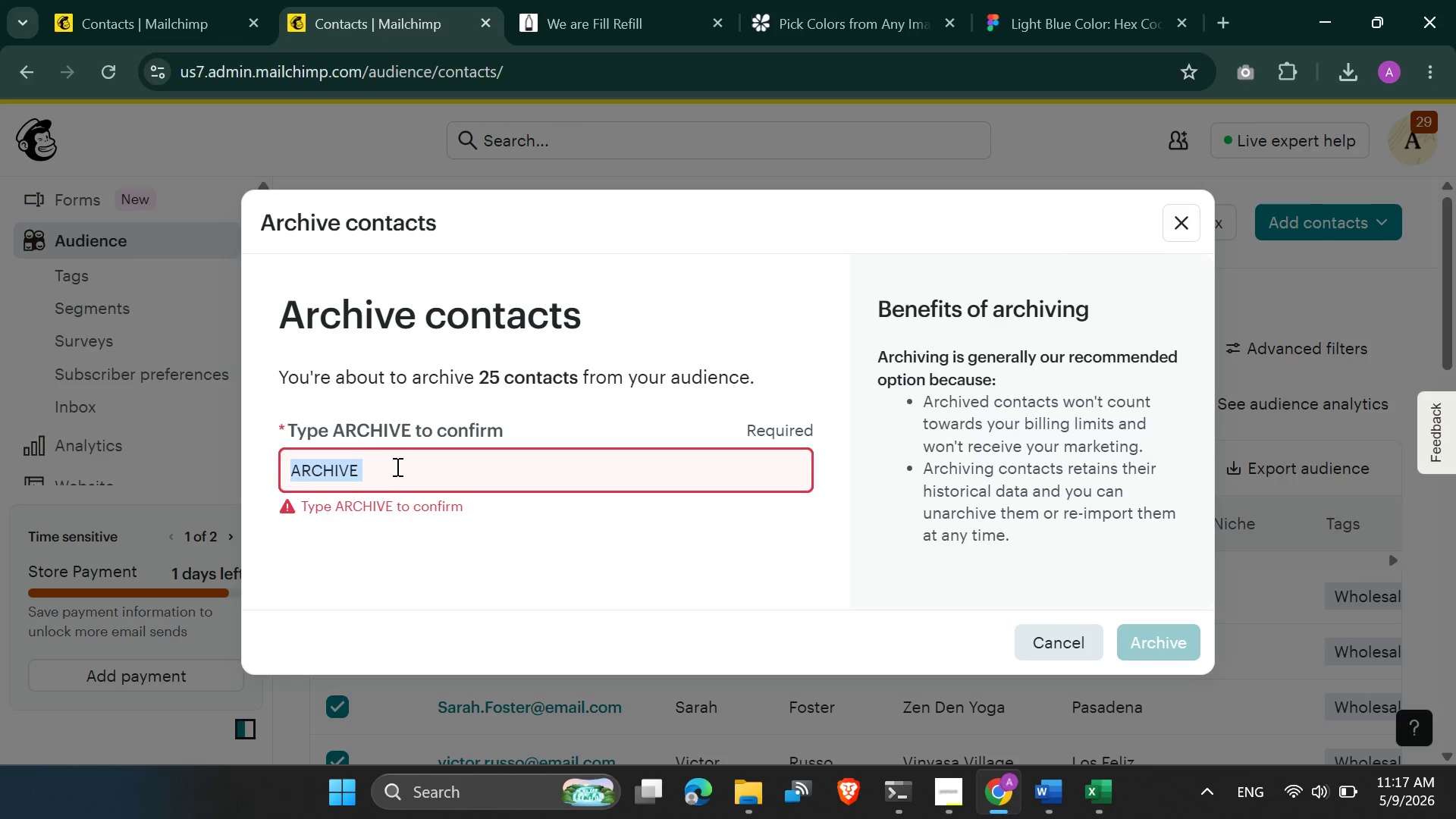 
left_click([396, 466])
 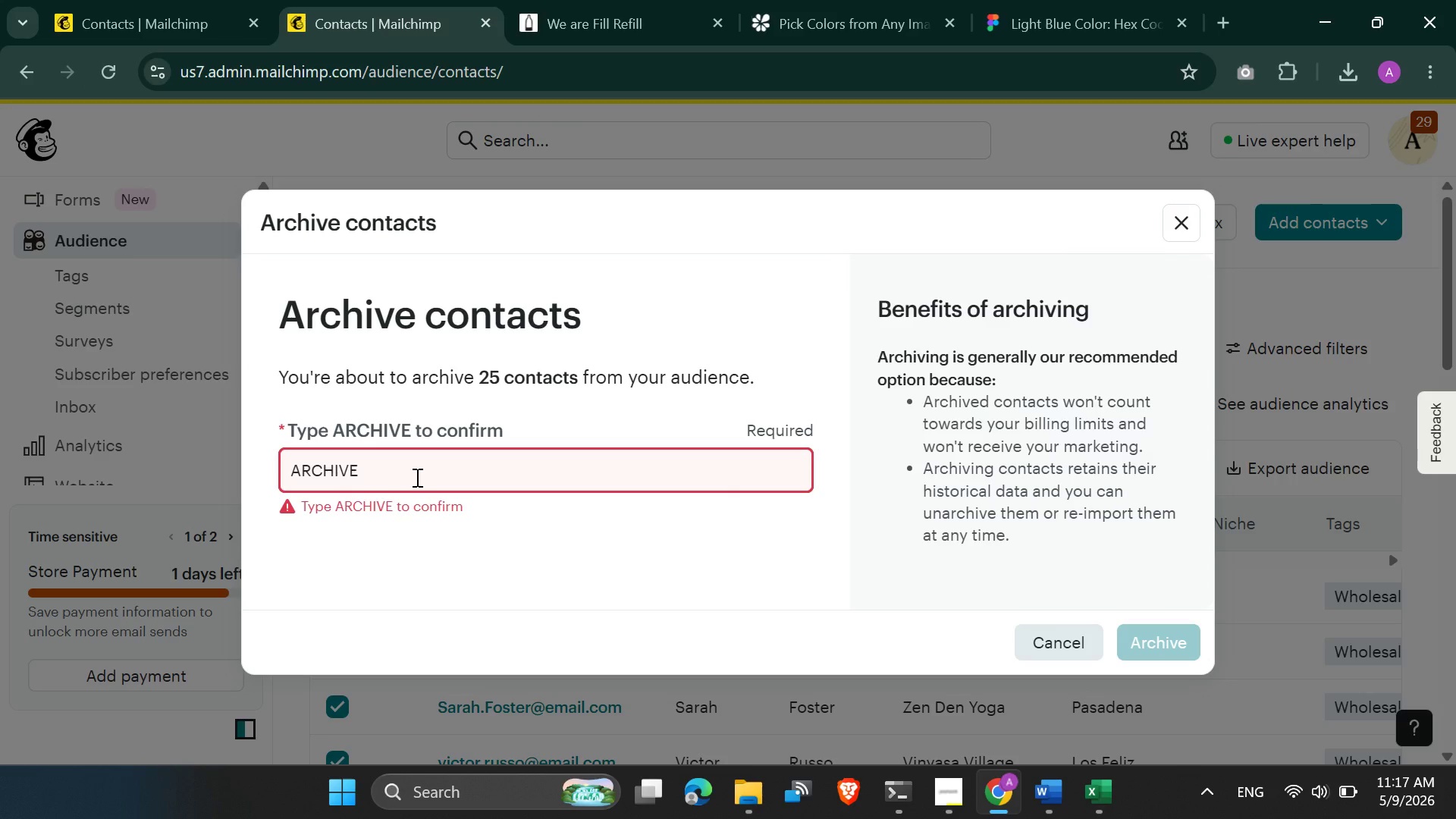 
key(Backspace)
 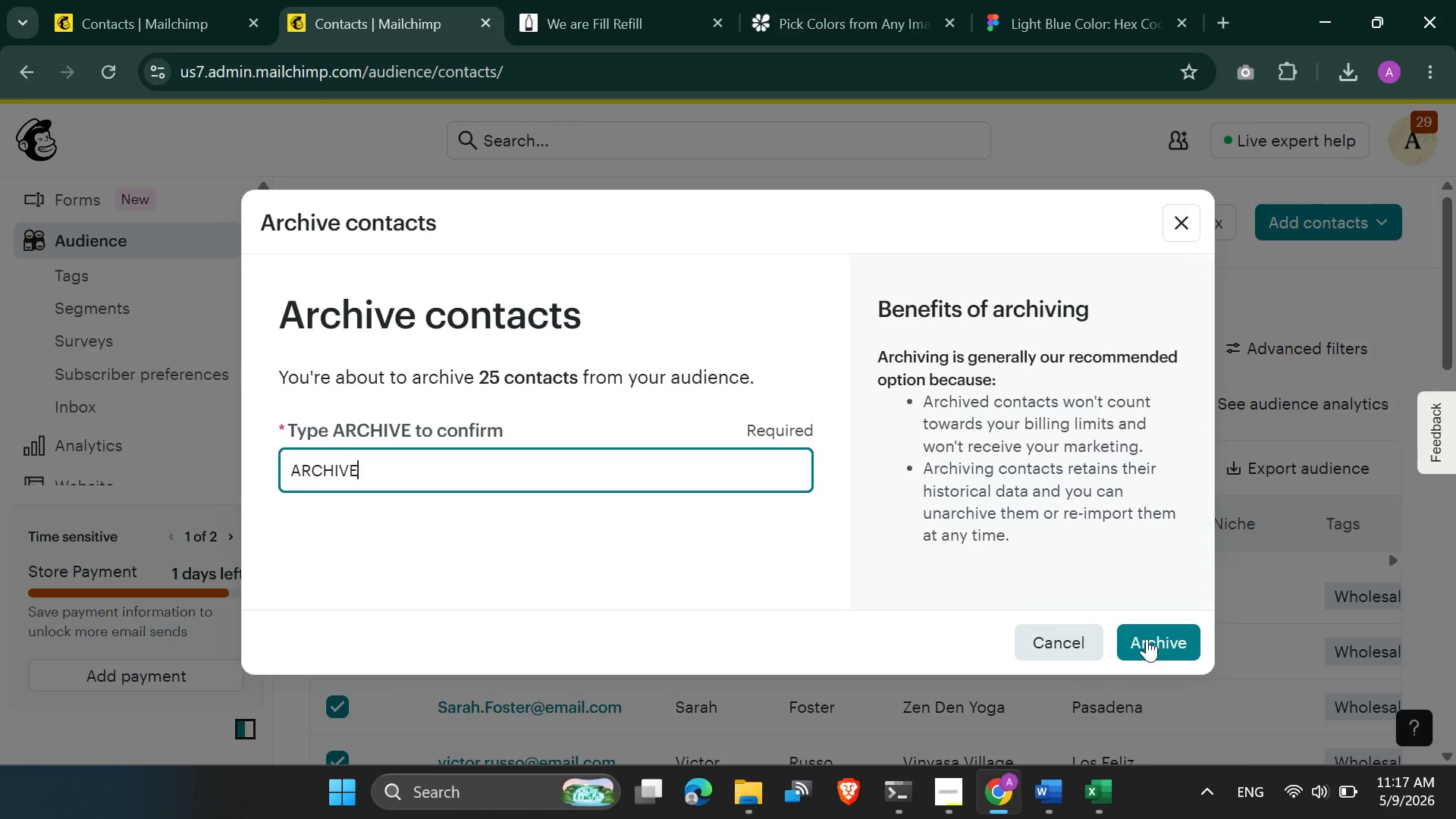 
left_click([1151, 635])
 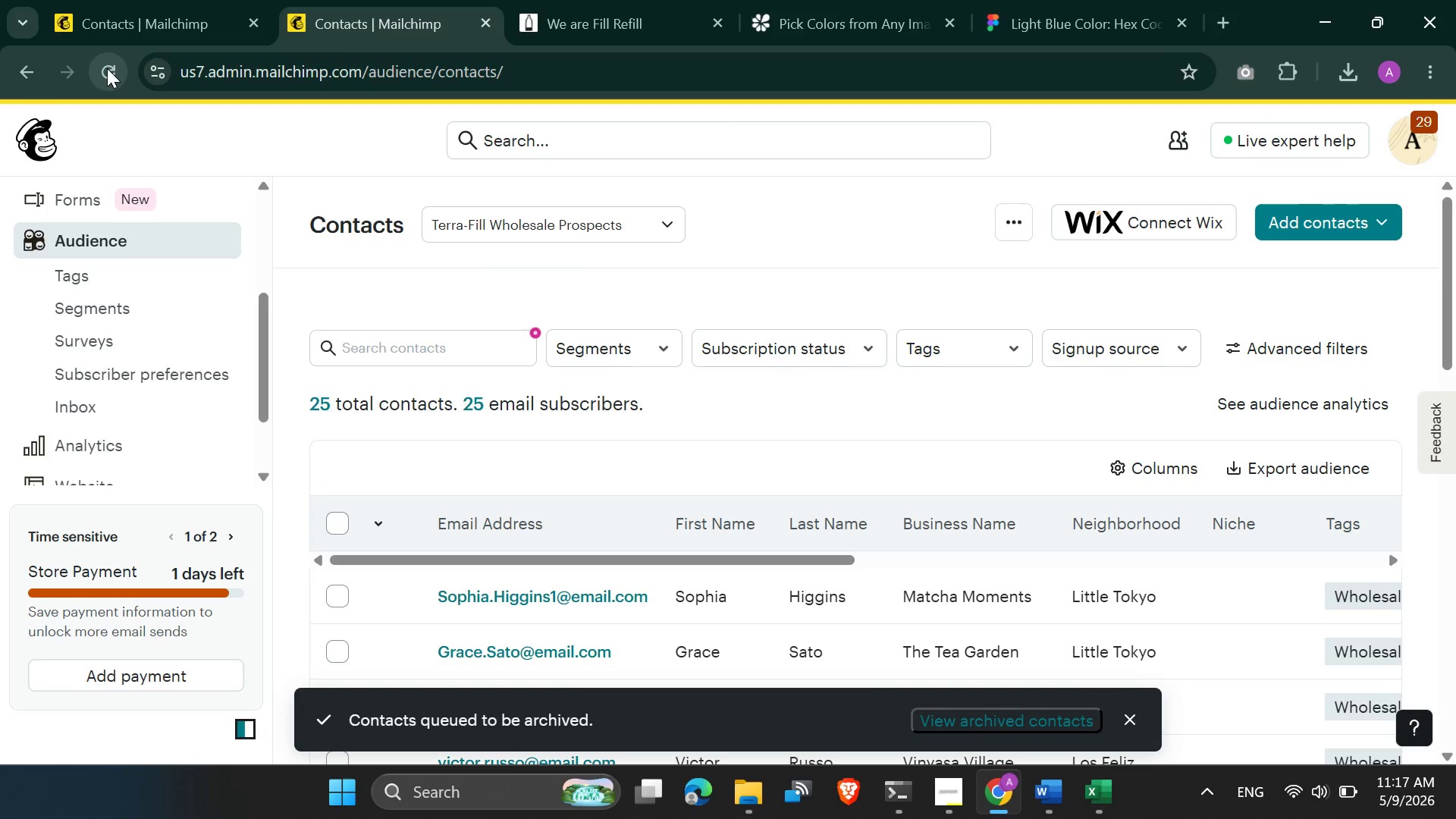 
wait(7.42)
 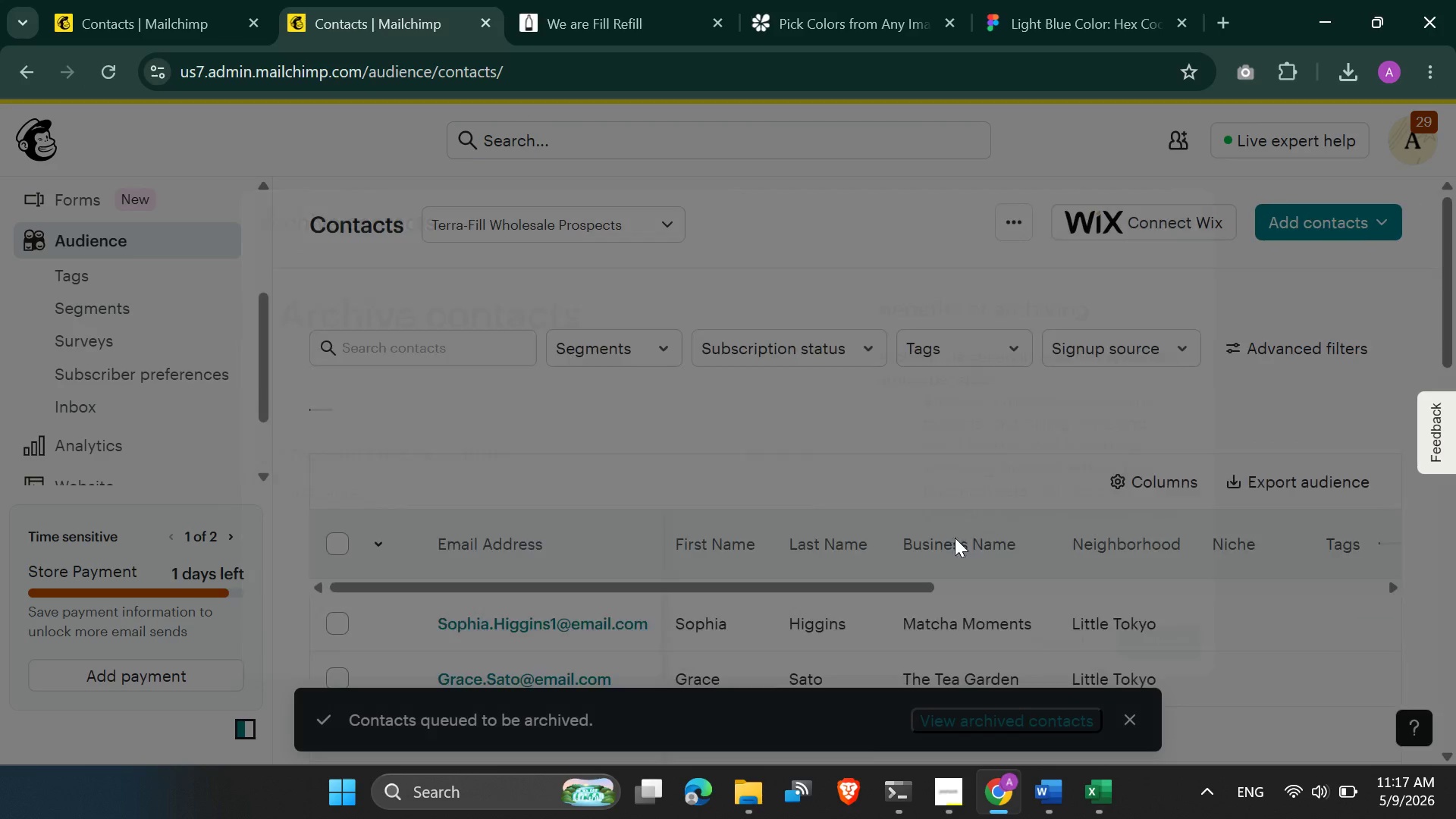 
left_click([1100, 795])
 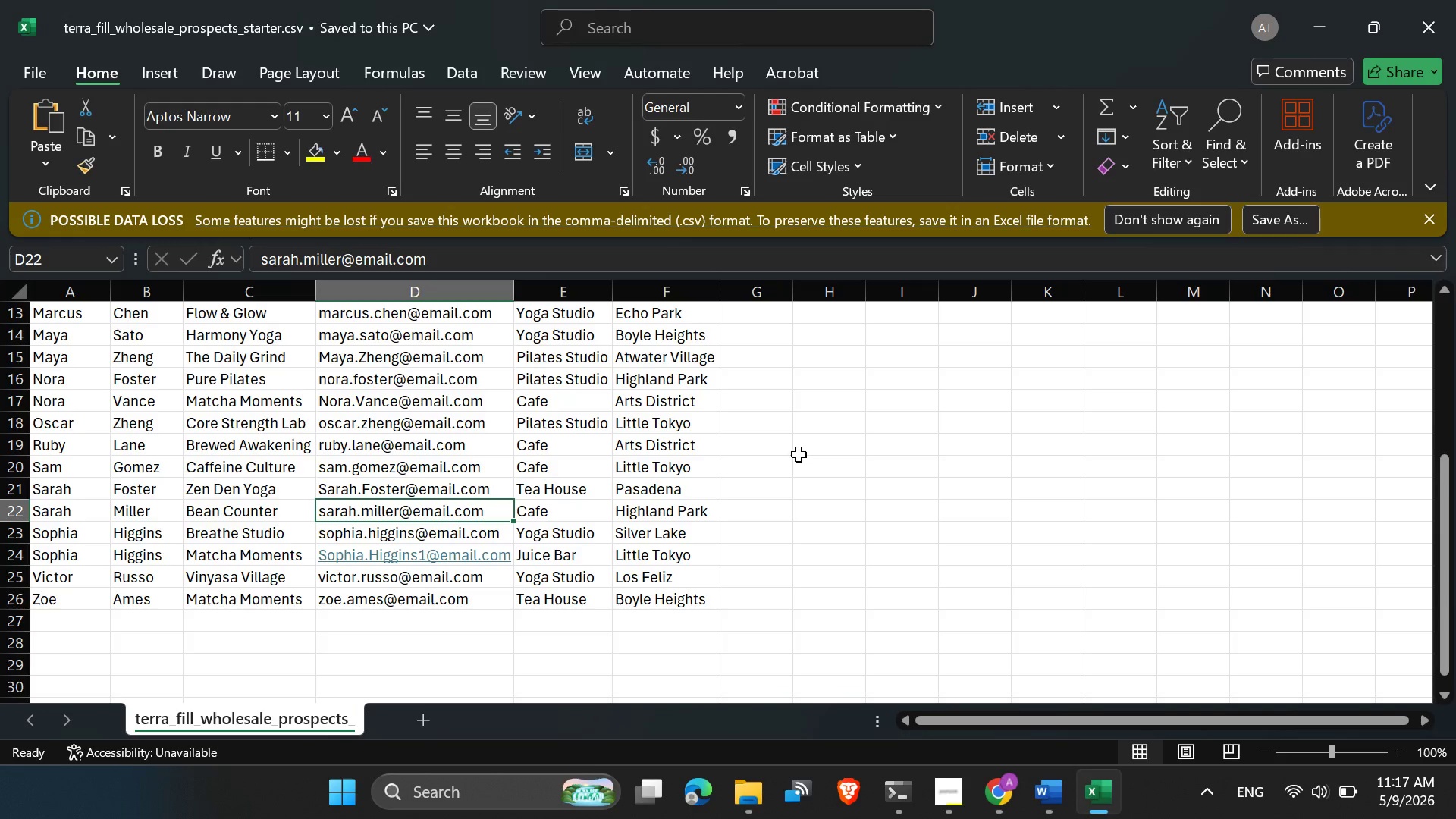 
left_click([799, 454])
 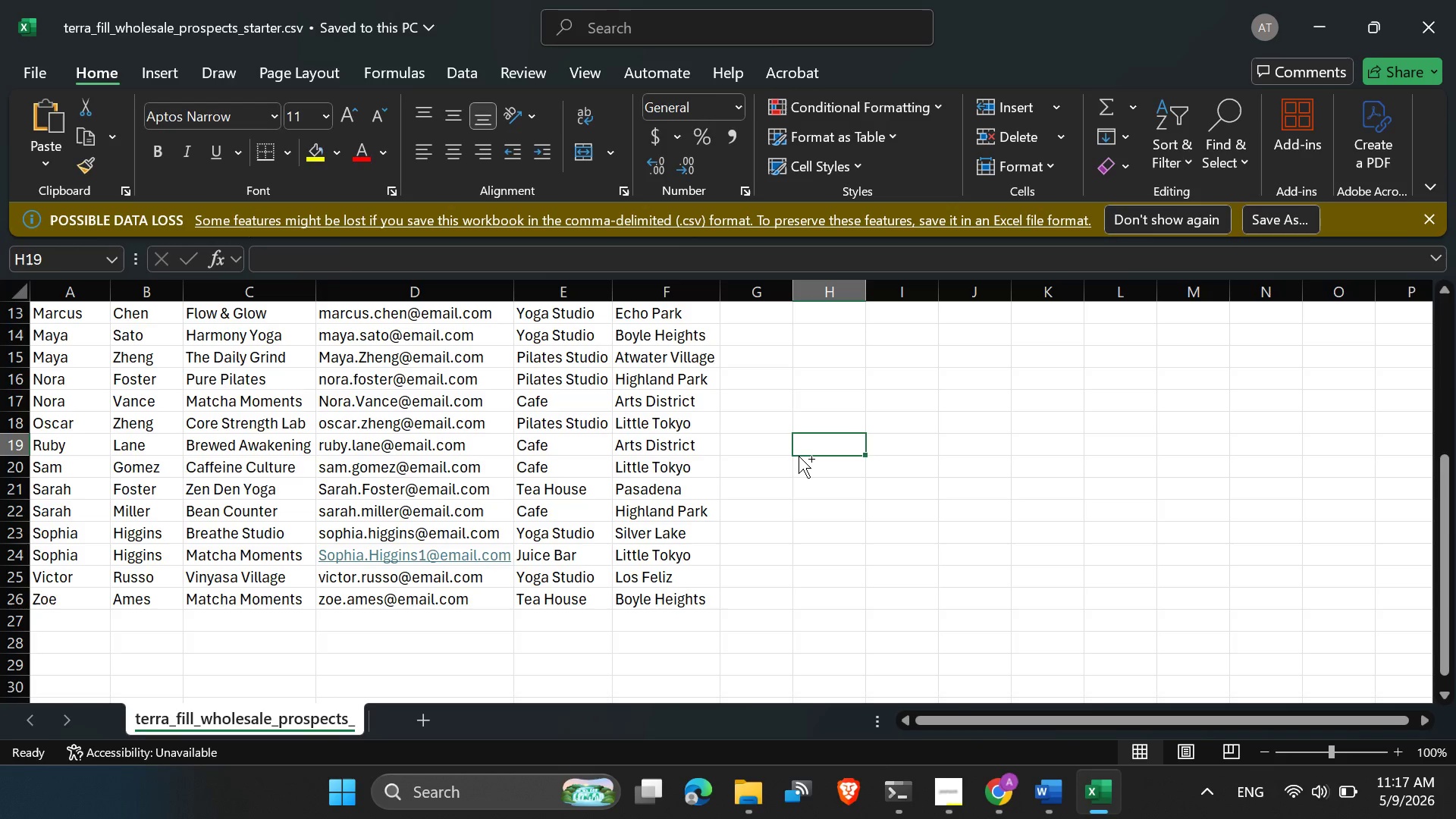 
key(Control+S)
 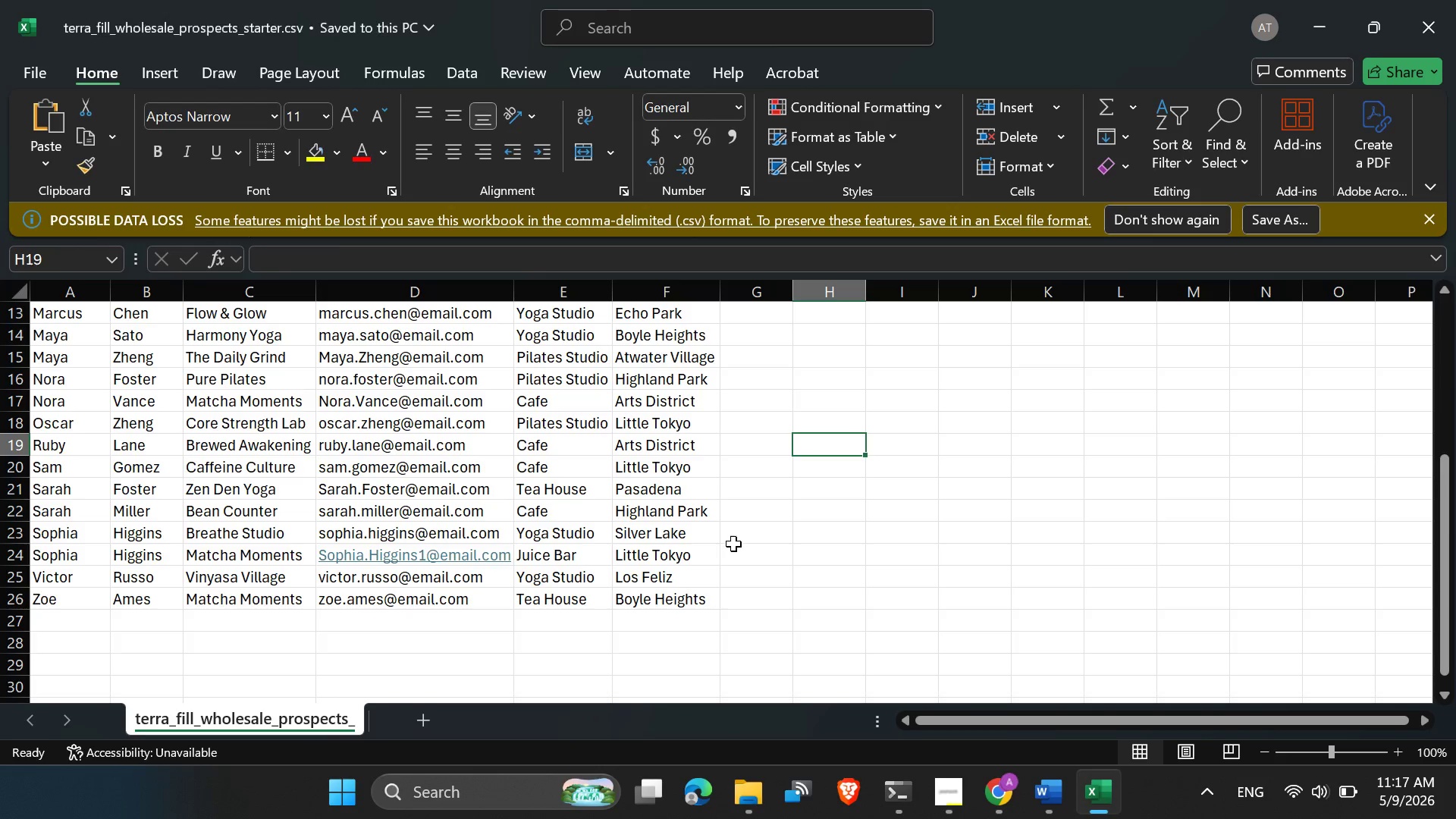 
scroll: coordinate [720, 403], scroll_direction: up, amount: 10.0
 